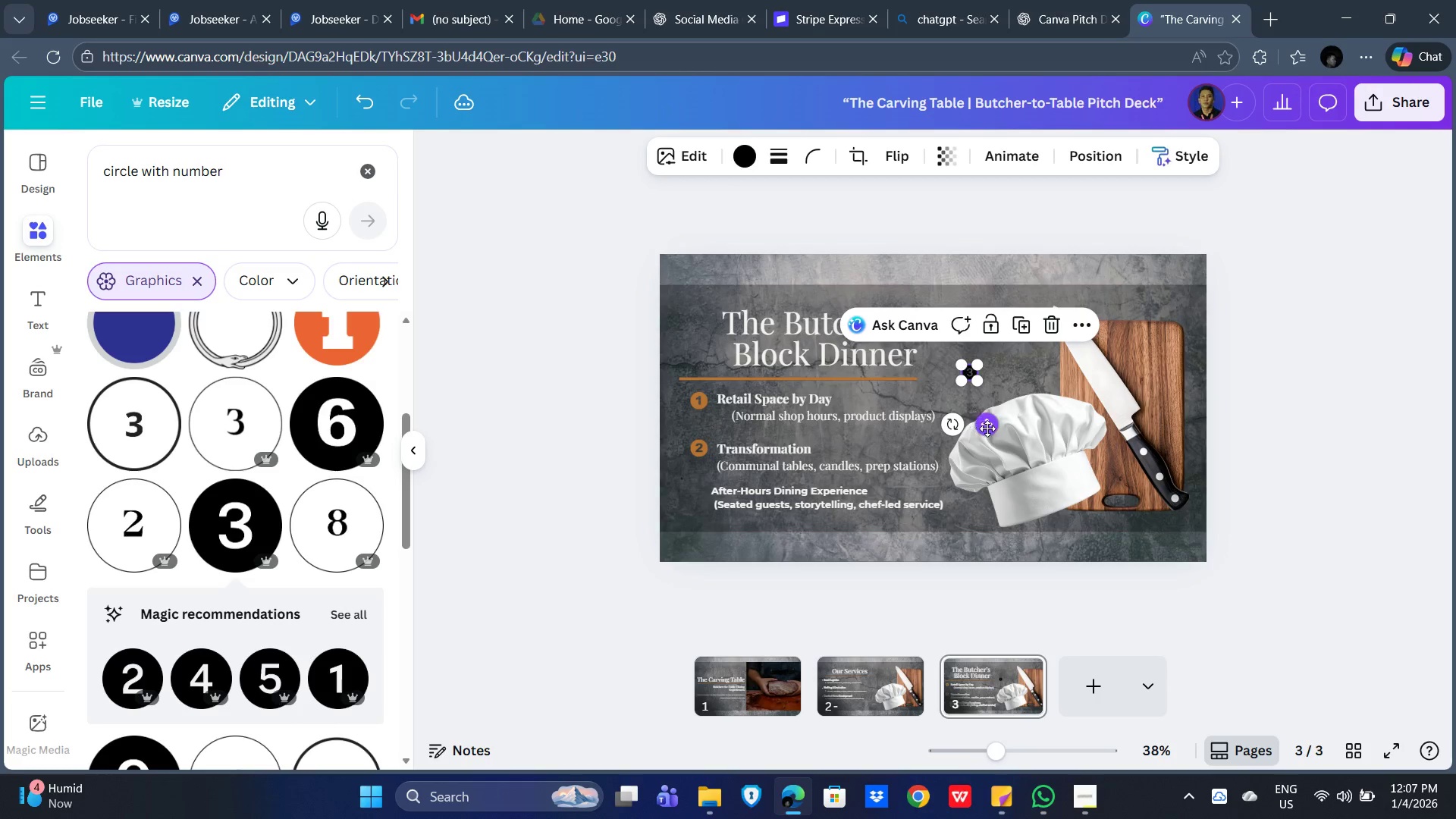 
left_click_drag(start_coordinate=[988, 428], to_coordinate=[717, 547])
 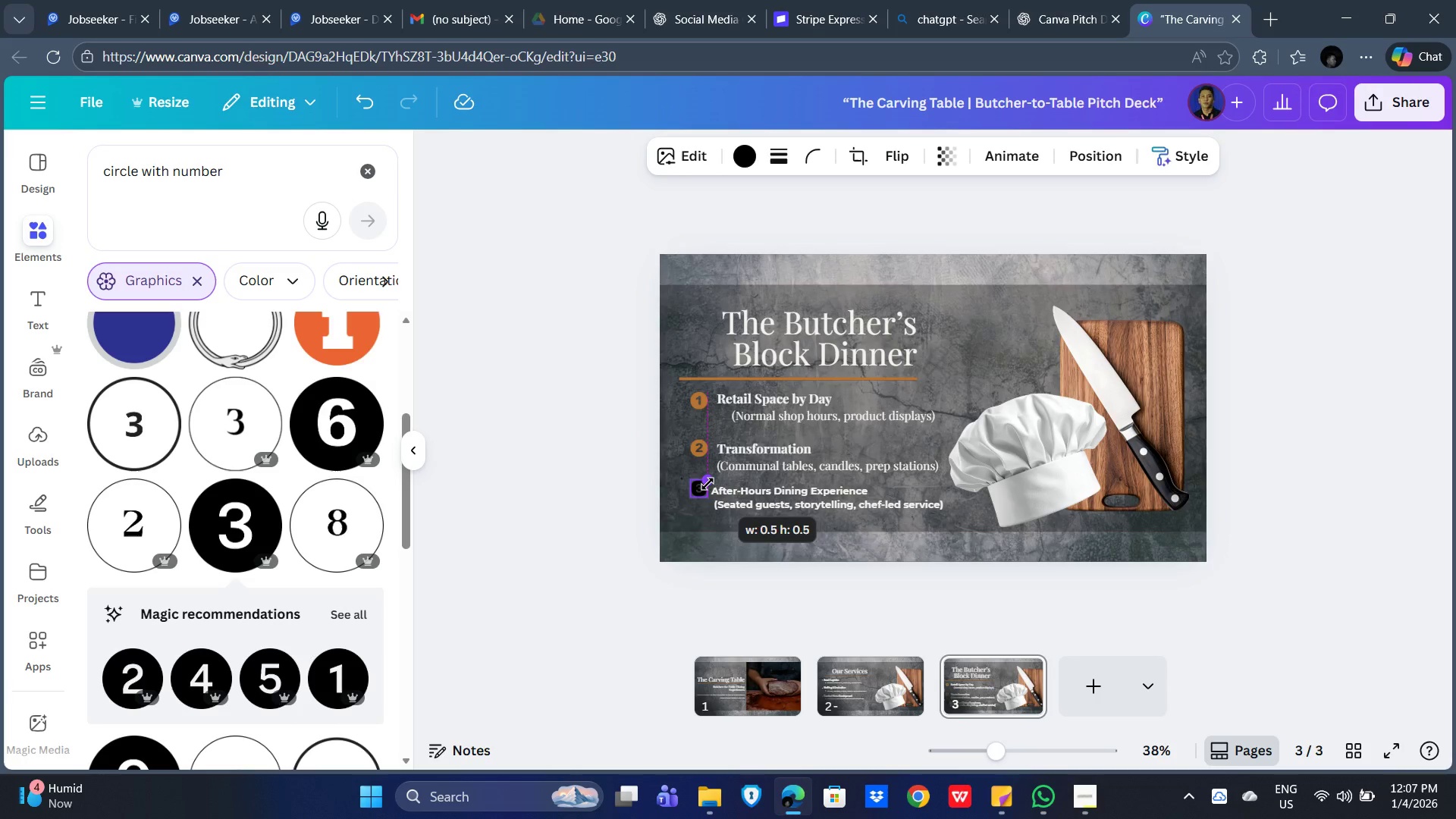 
left_click_drag(start_coordinate=[716, 540], to_coordinate=[712, 540])
 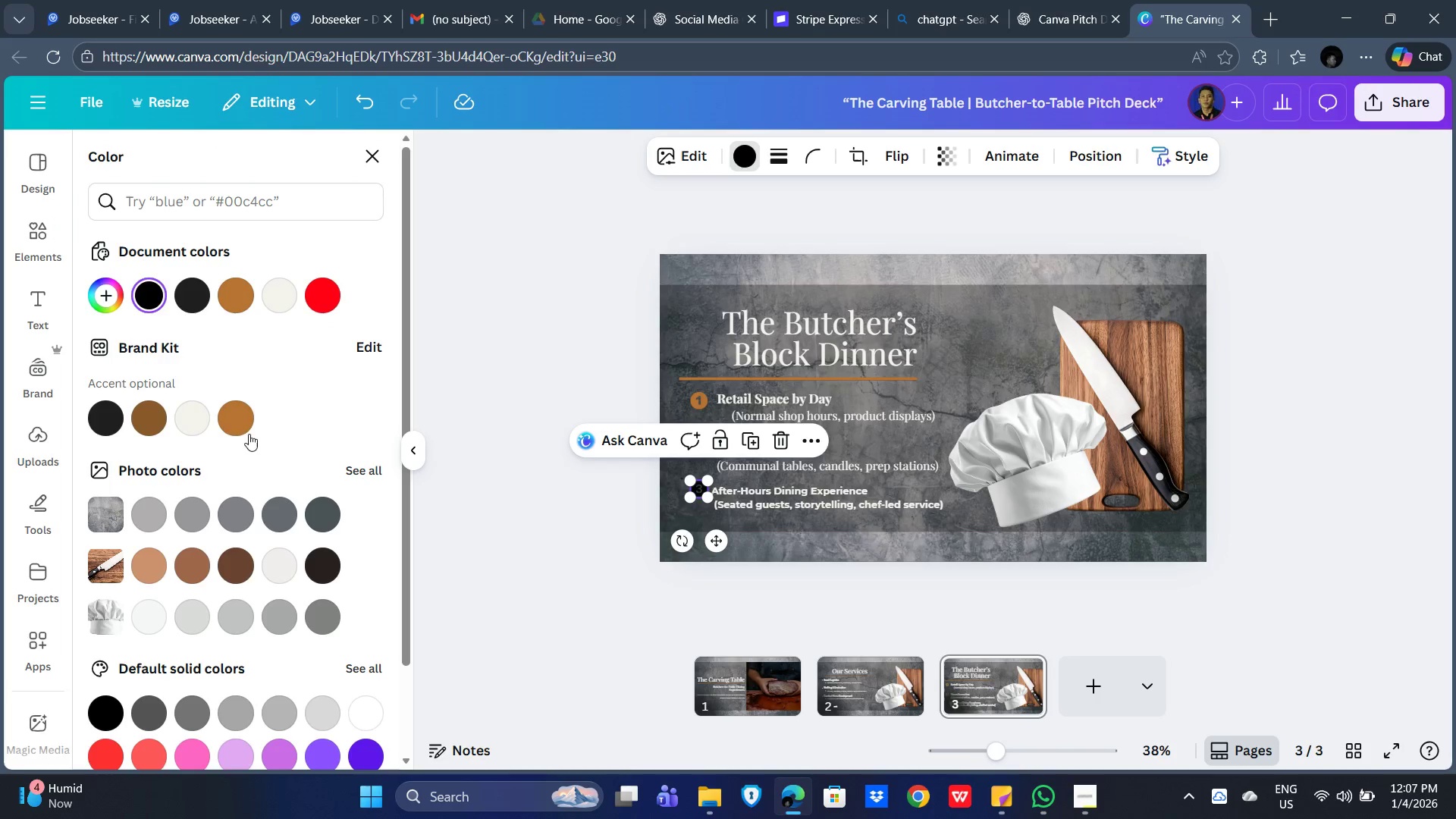 
double_click([465, 366])
 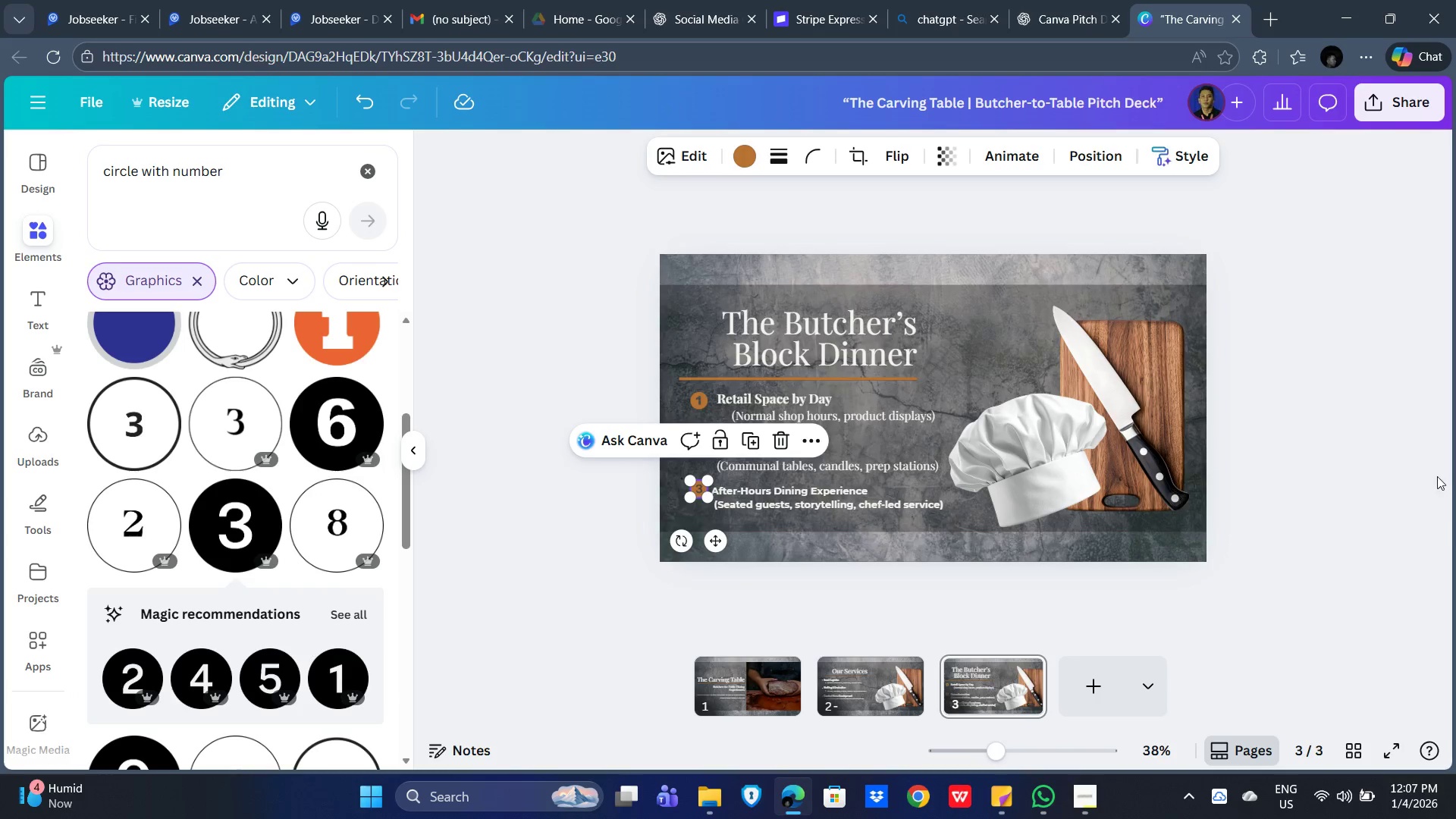 
left_click_drag(start_coordinate=[1452, 416], to_coordinate=[1445, 414])
 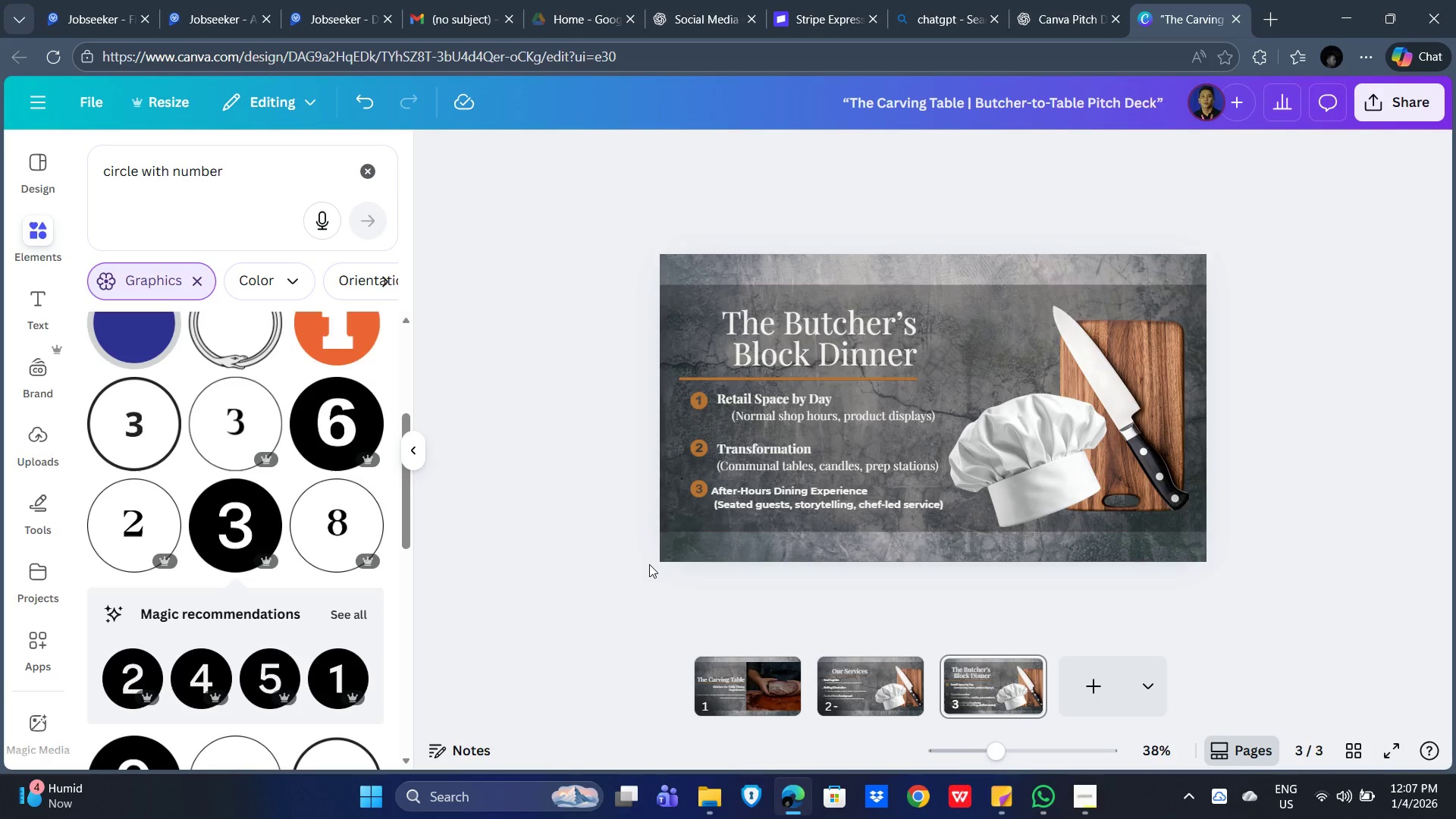 
left_click([699, 492])
 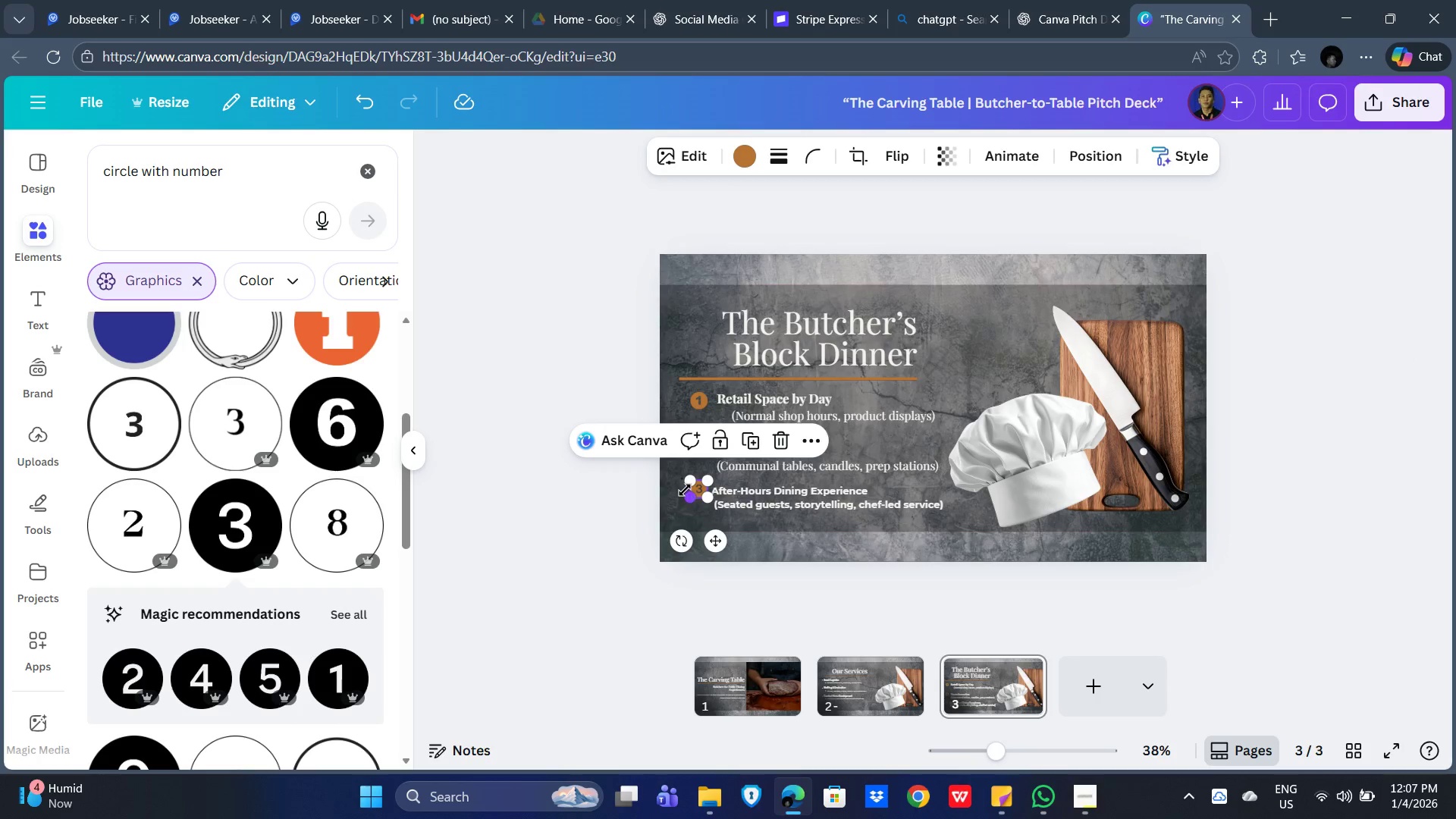 
left_click_drag(start_coordinate=[689, 484], to_coordinate=[686, 484])
 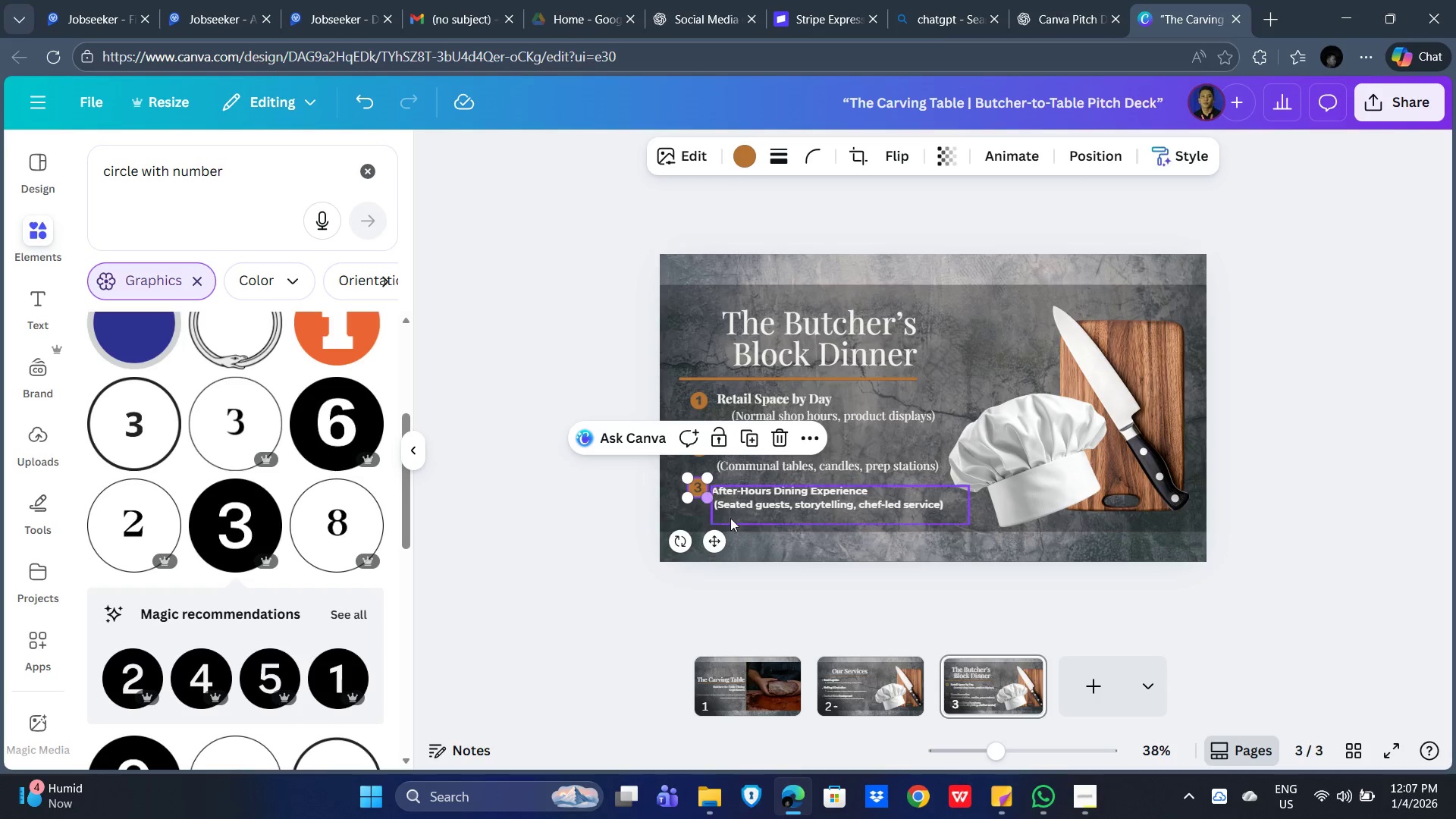 
wait(5.61)
 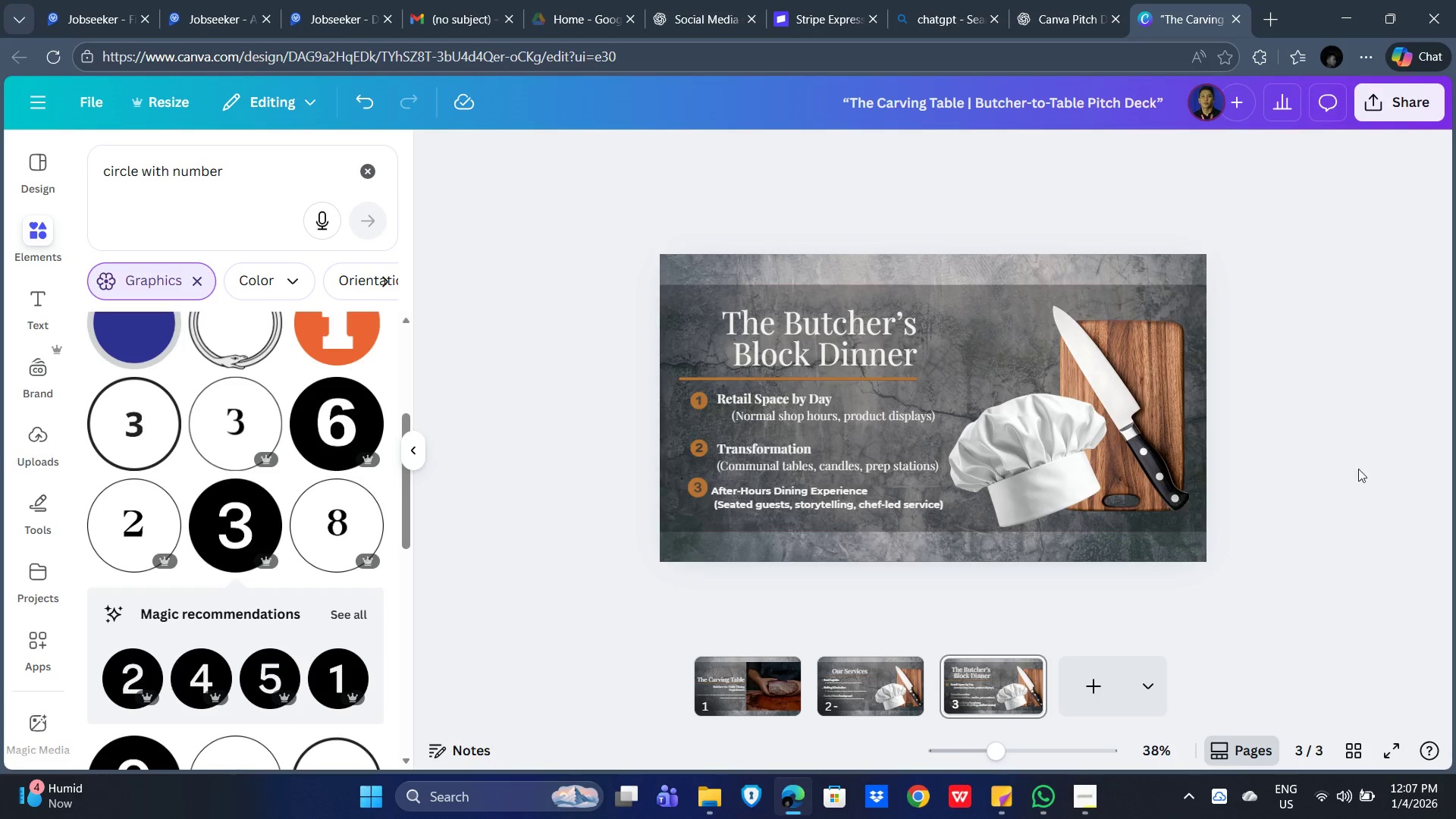 
left_click_drag(start_coordinate=[686, 475], to_coordinate=[691, 479])
 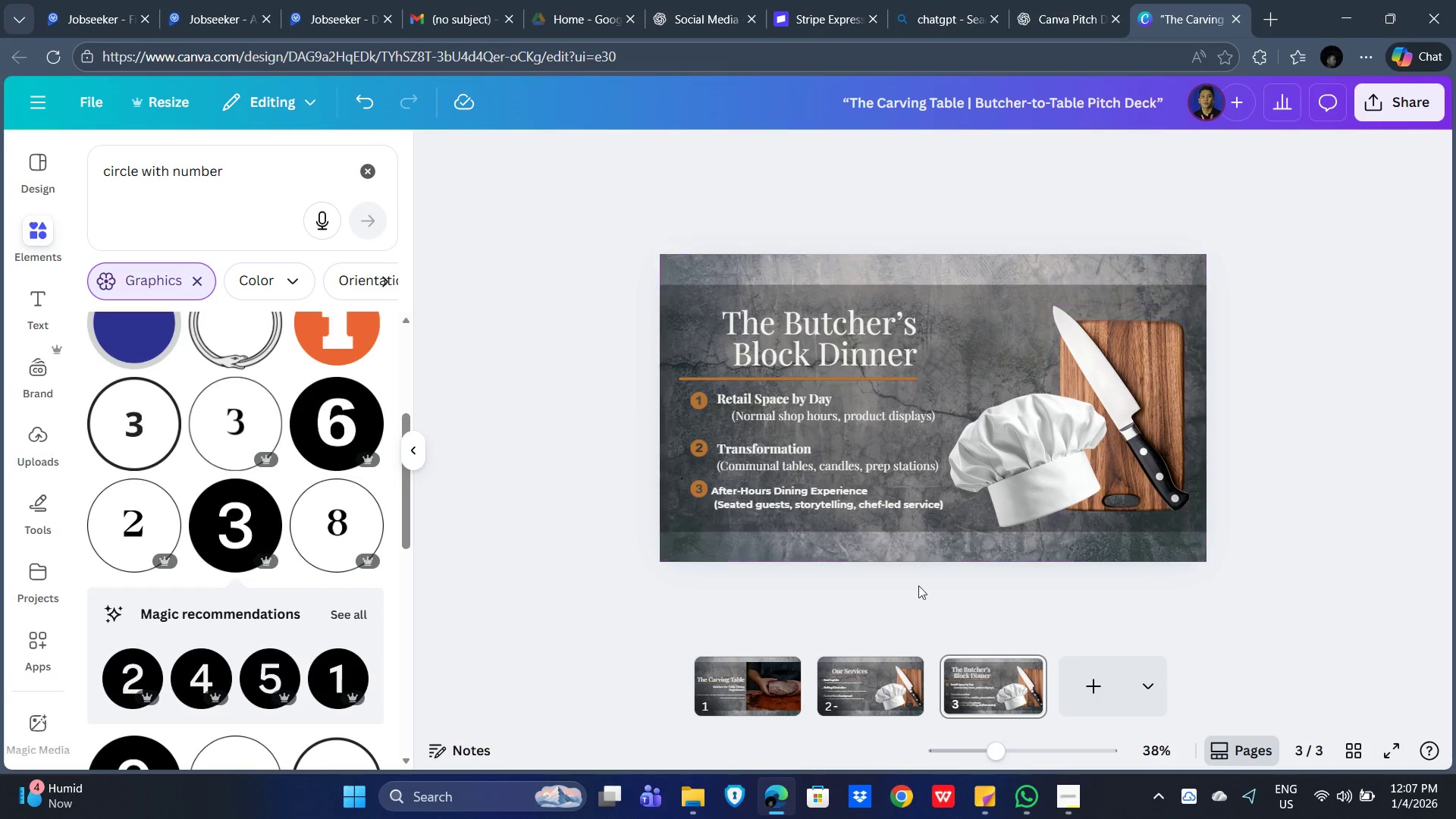 
left_click([736, 493])
 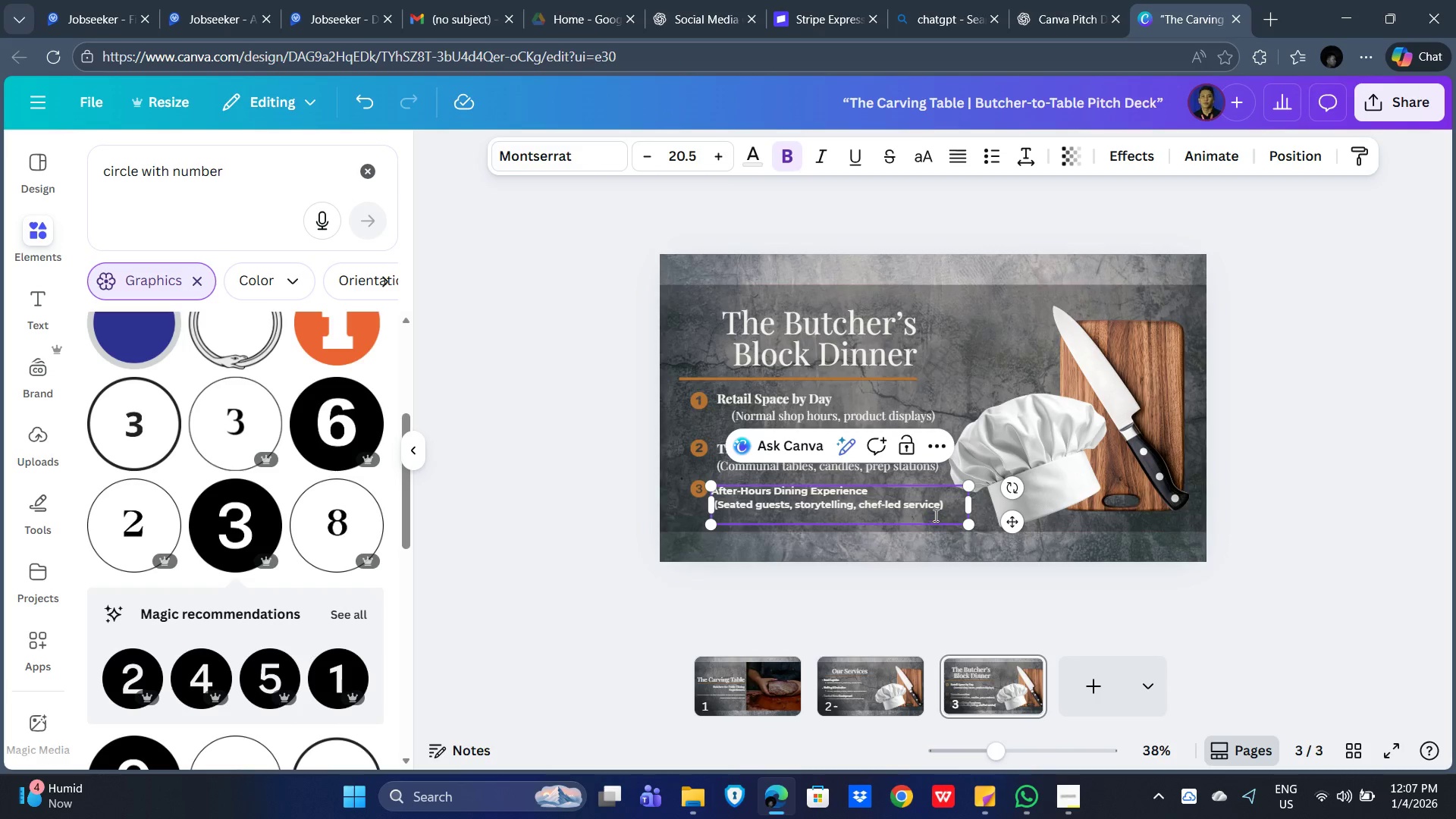 
double_click([937, 497])
 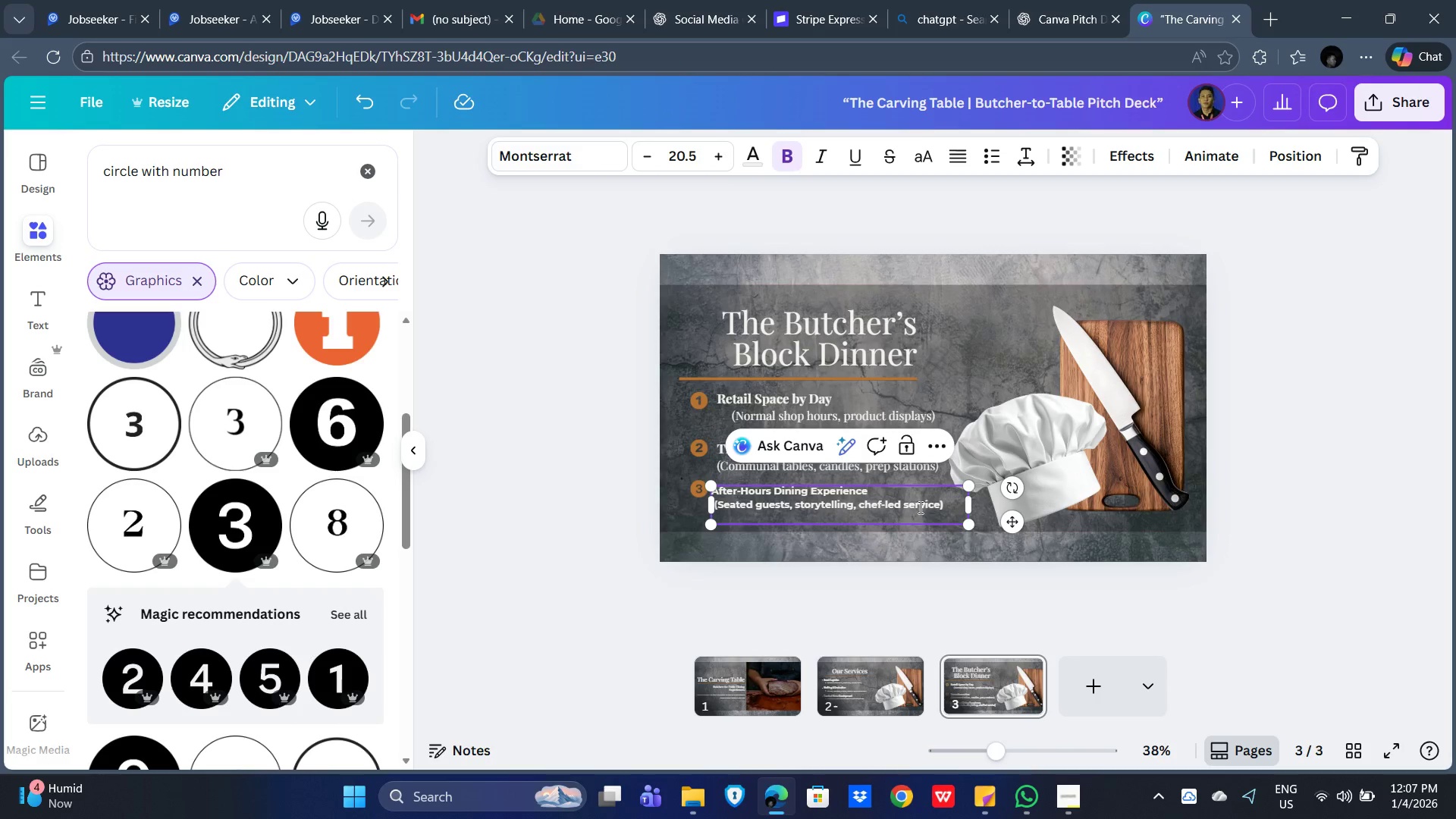 
double_click([921, 508])
 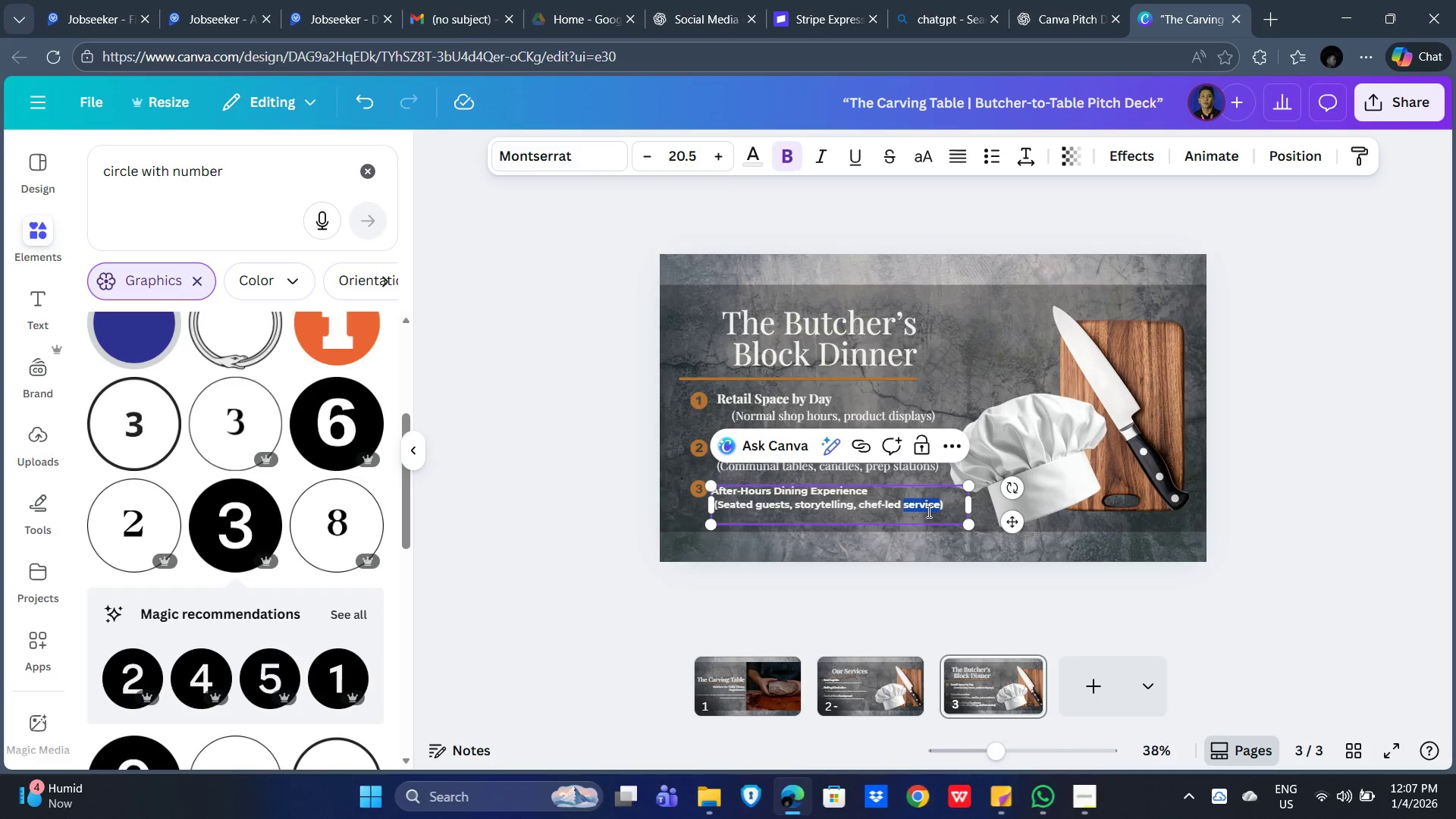 
key(Control+A)
 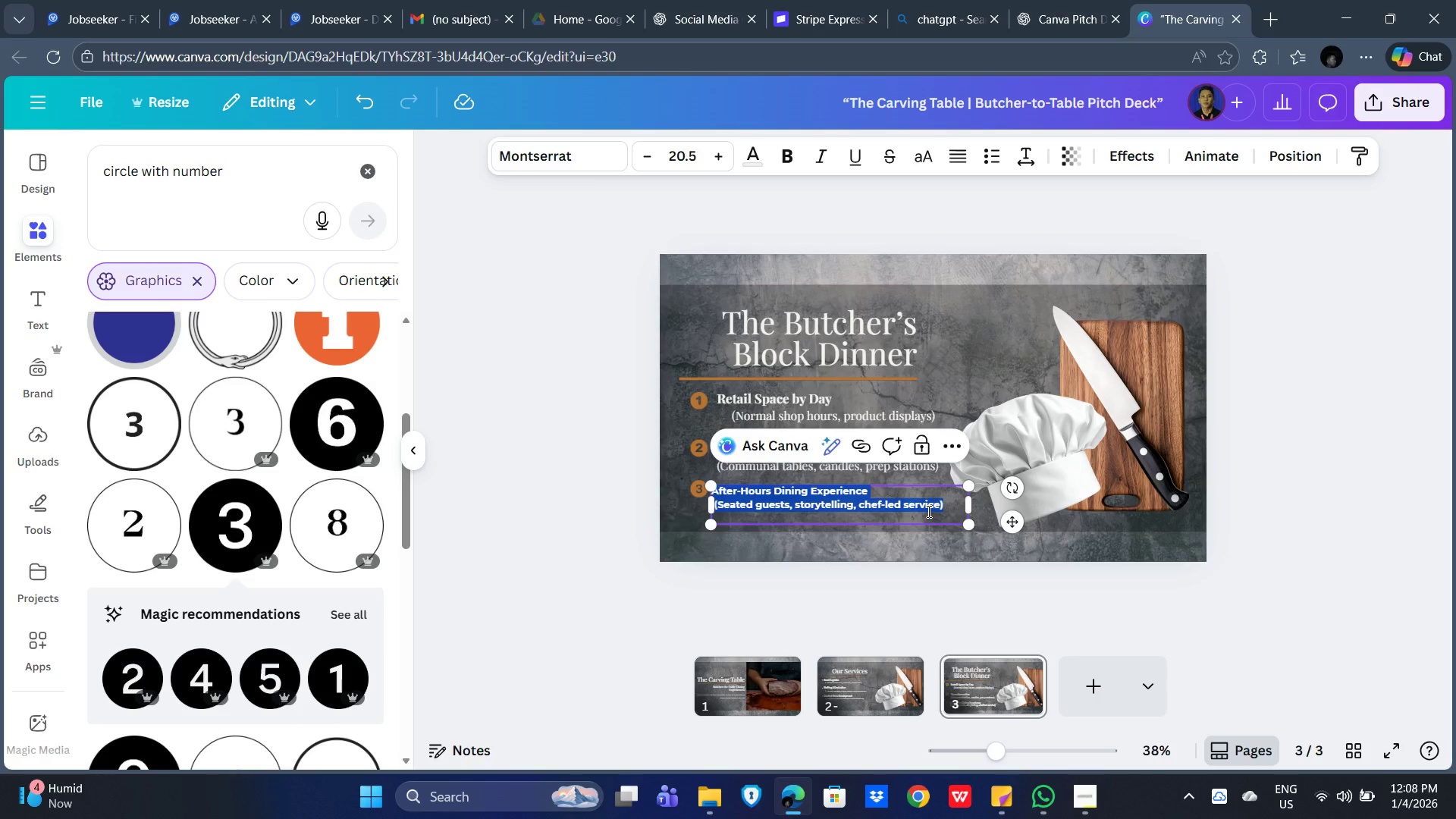 
key(Control+X)
 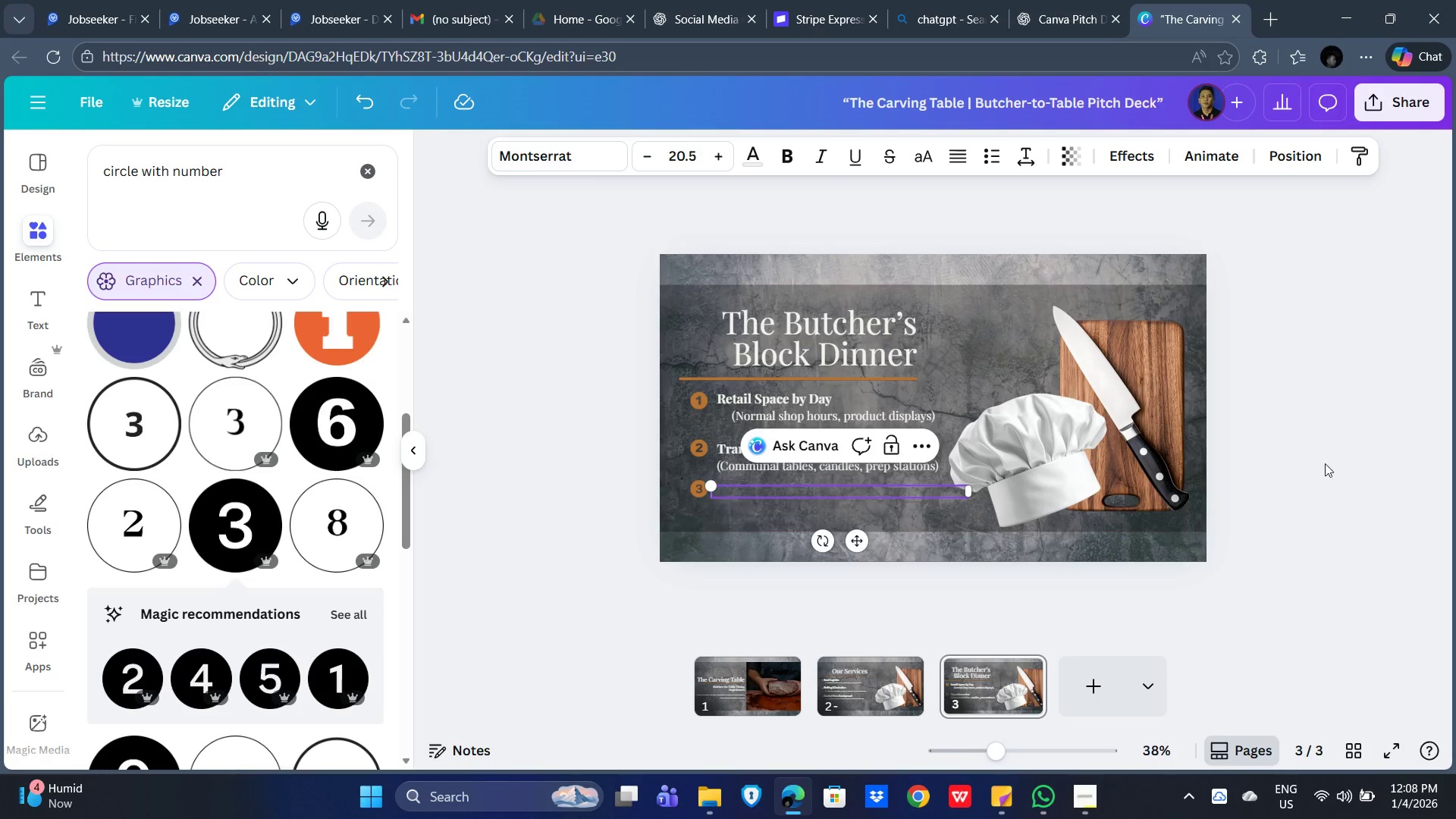 
left_click([1325, 463])
 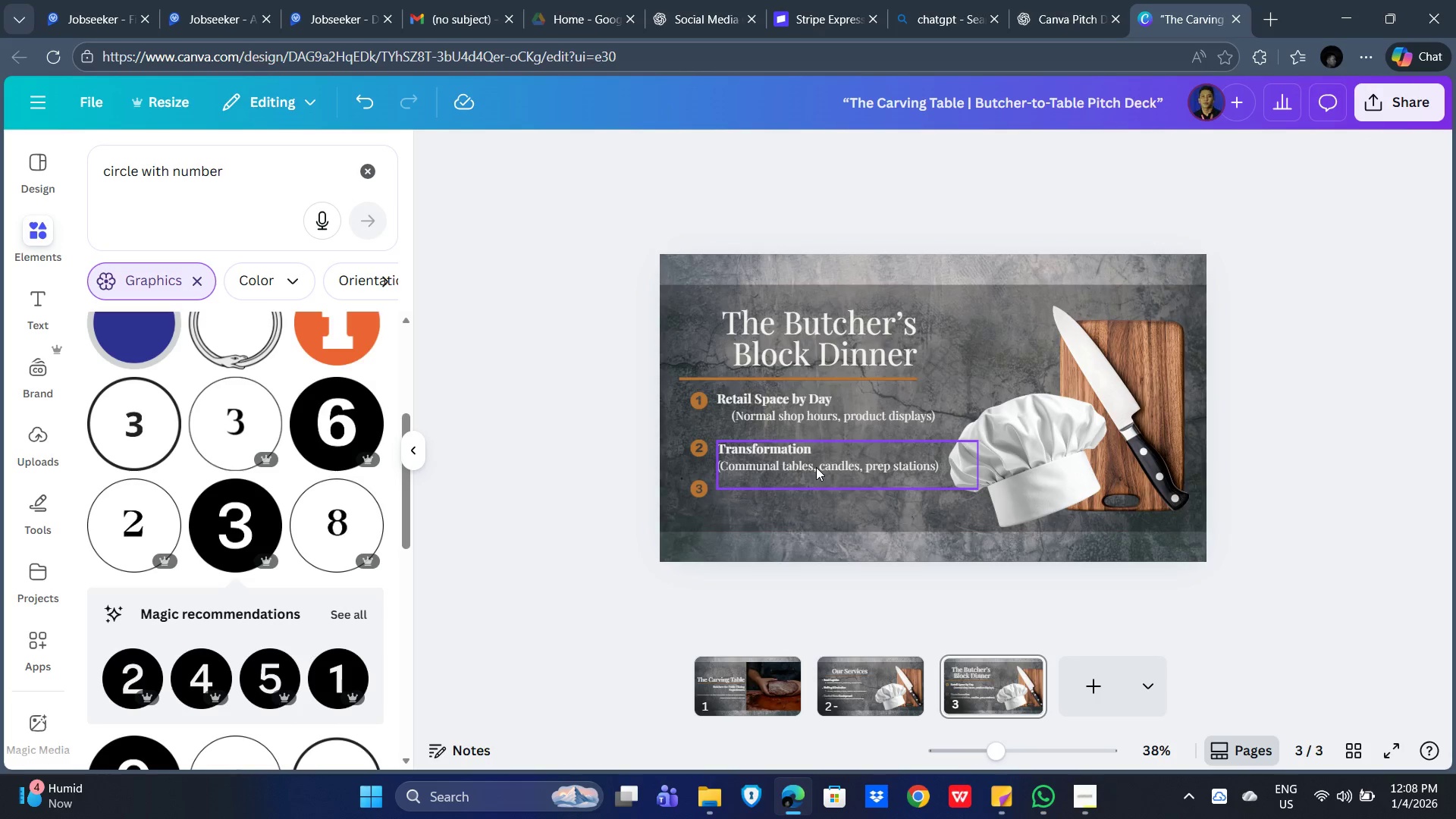 
double_click([816, 467])
 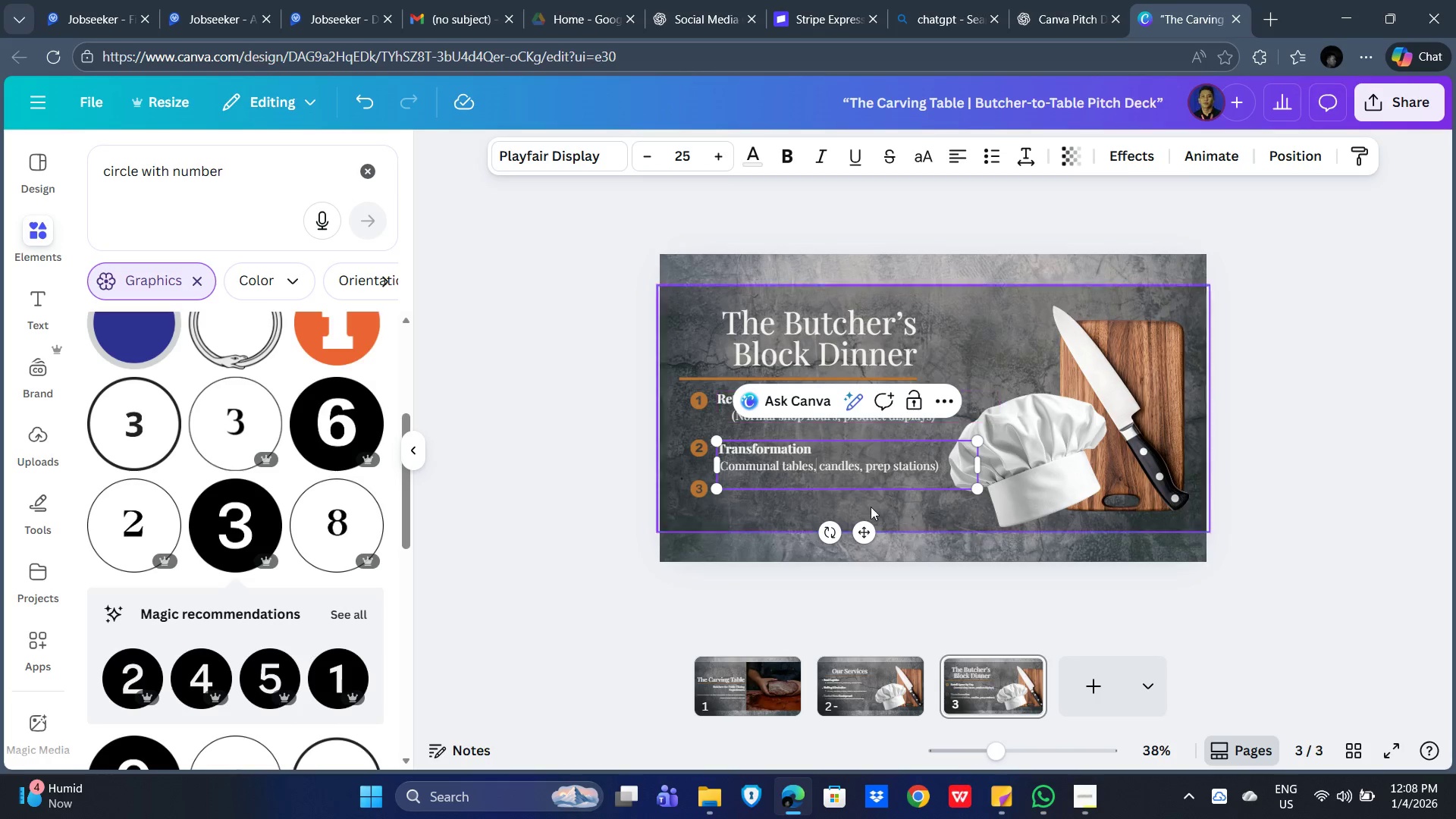 
left_click_drag(start_coordinate=[1159, 643], to_coordinate=[1152, 639])
 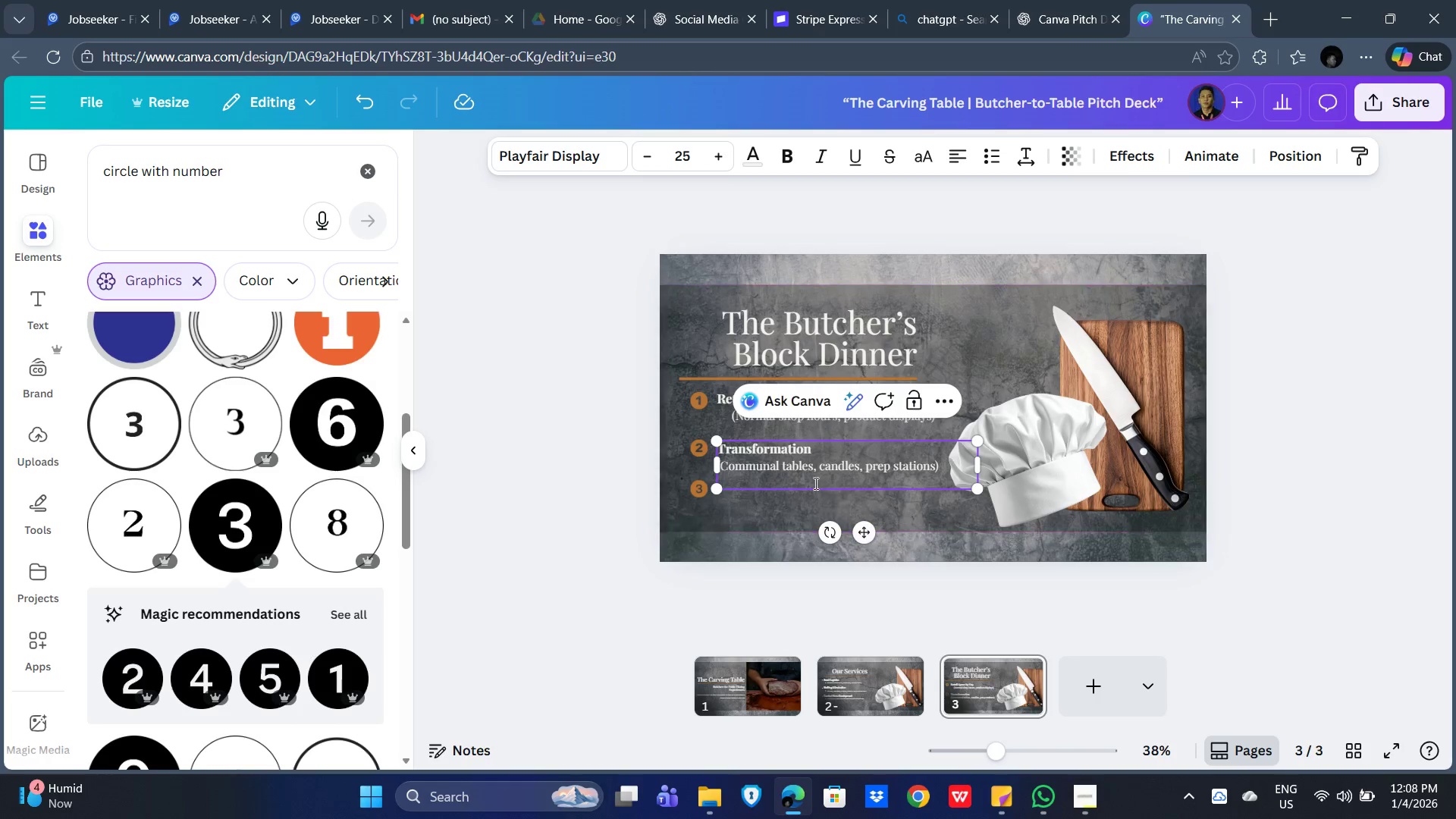 
left_click([810, 482])
 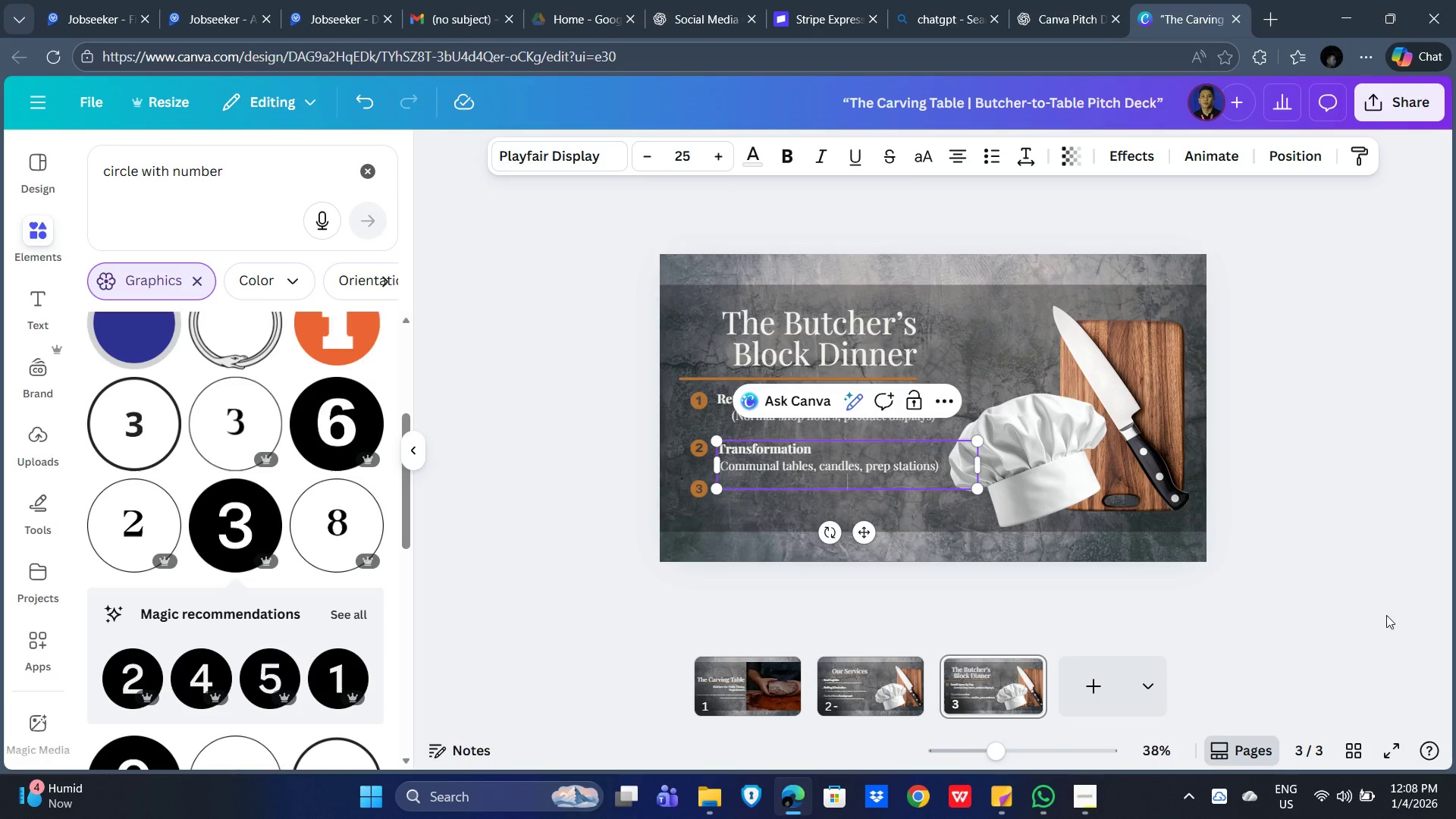 
left_click([1406, 573])
 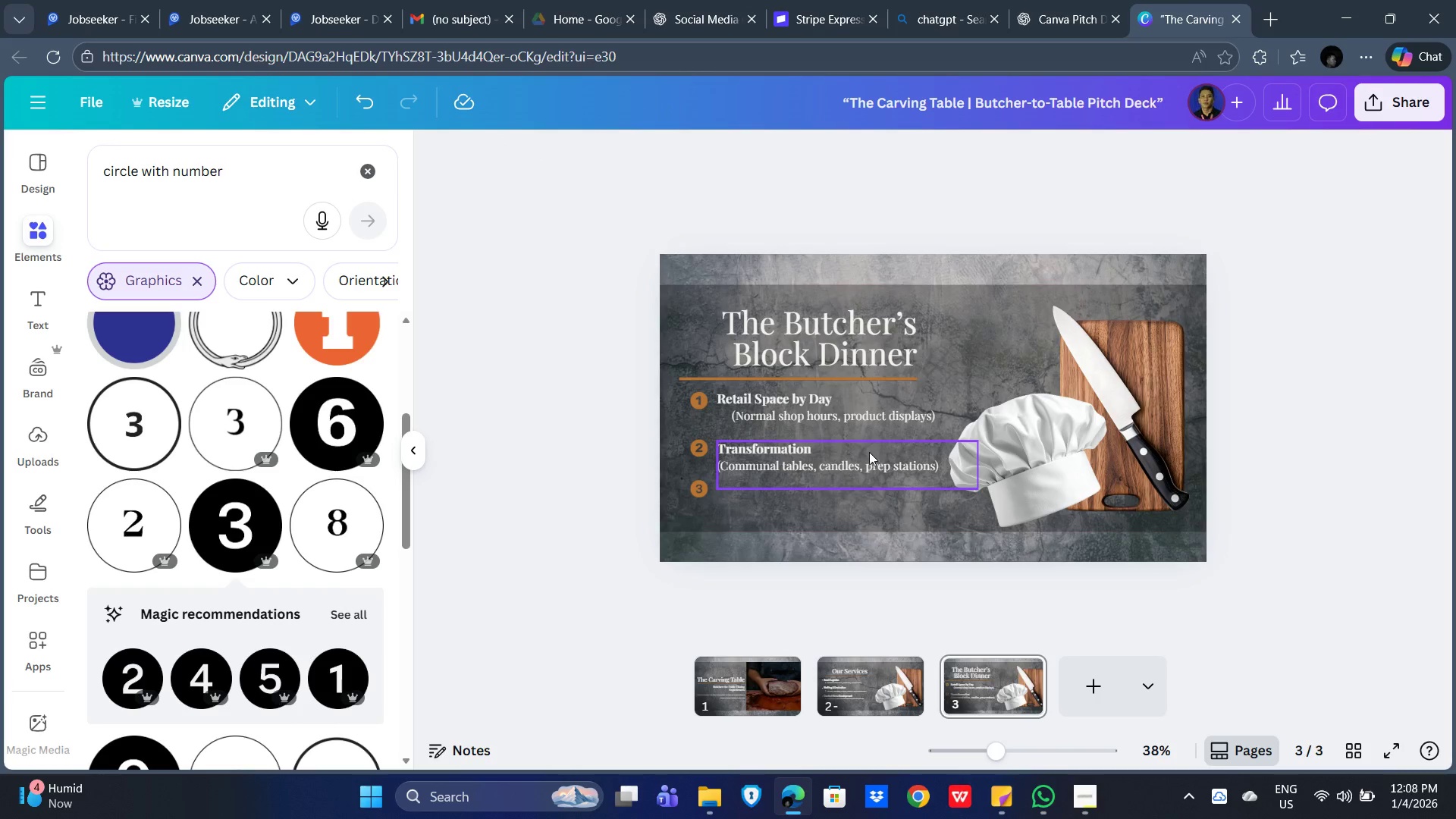 
left_click([840, 443])
 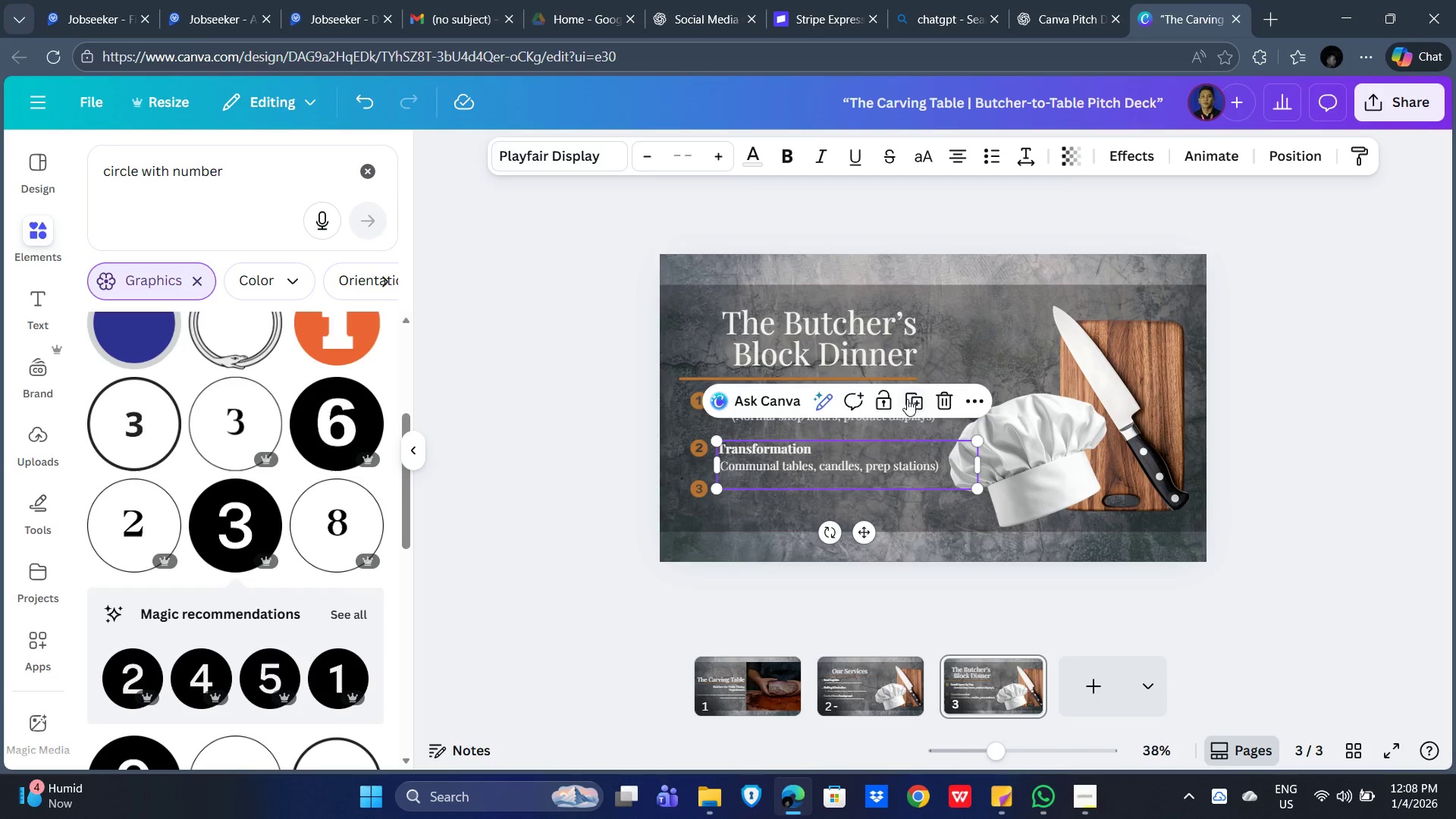 
left_click([911, 397])
 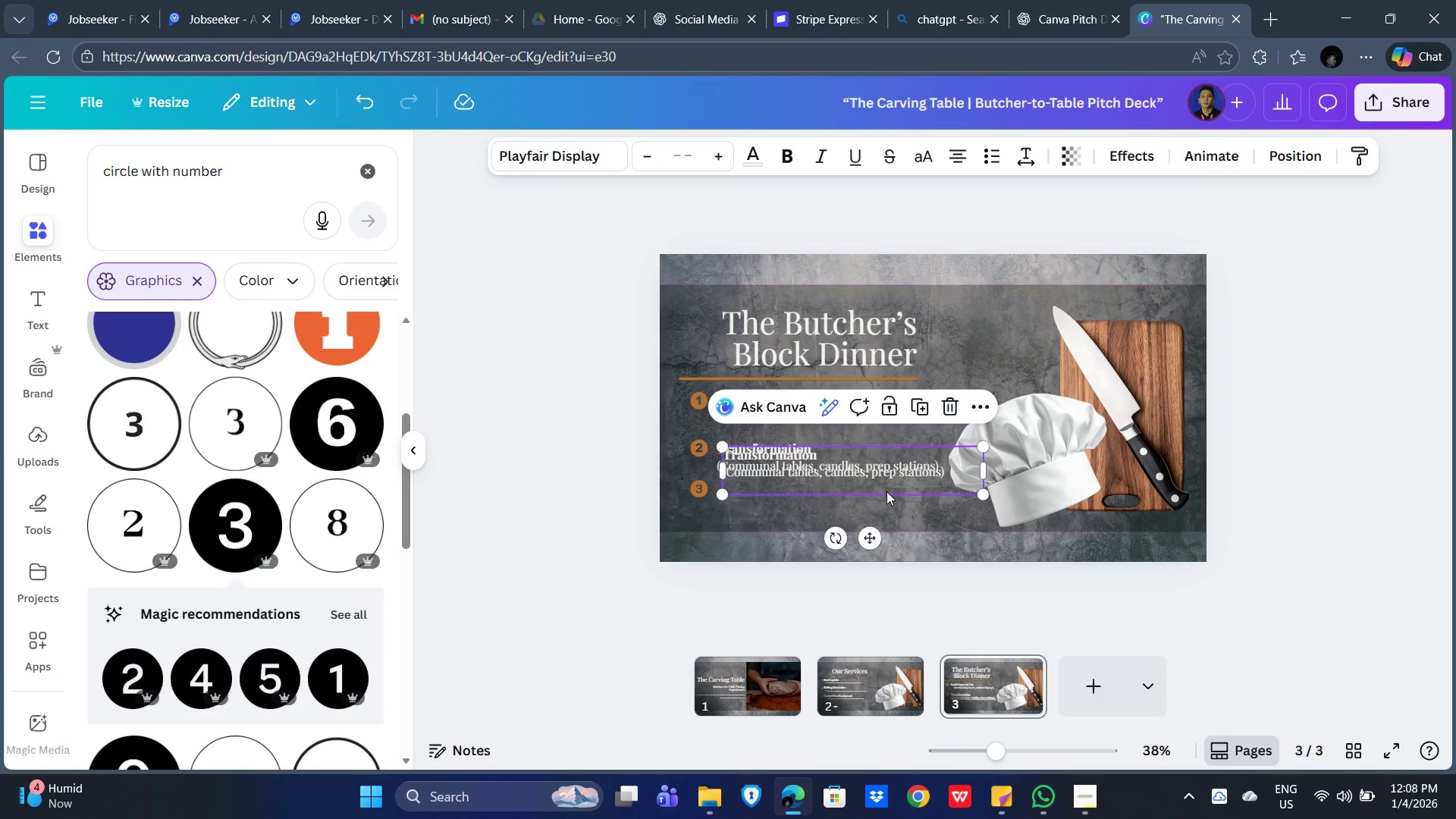 
left_click_drag(start_coordinate=[890, 485], to_coordinate=[886, 521])
 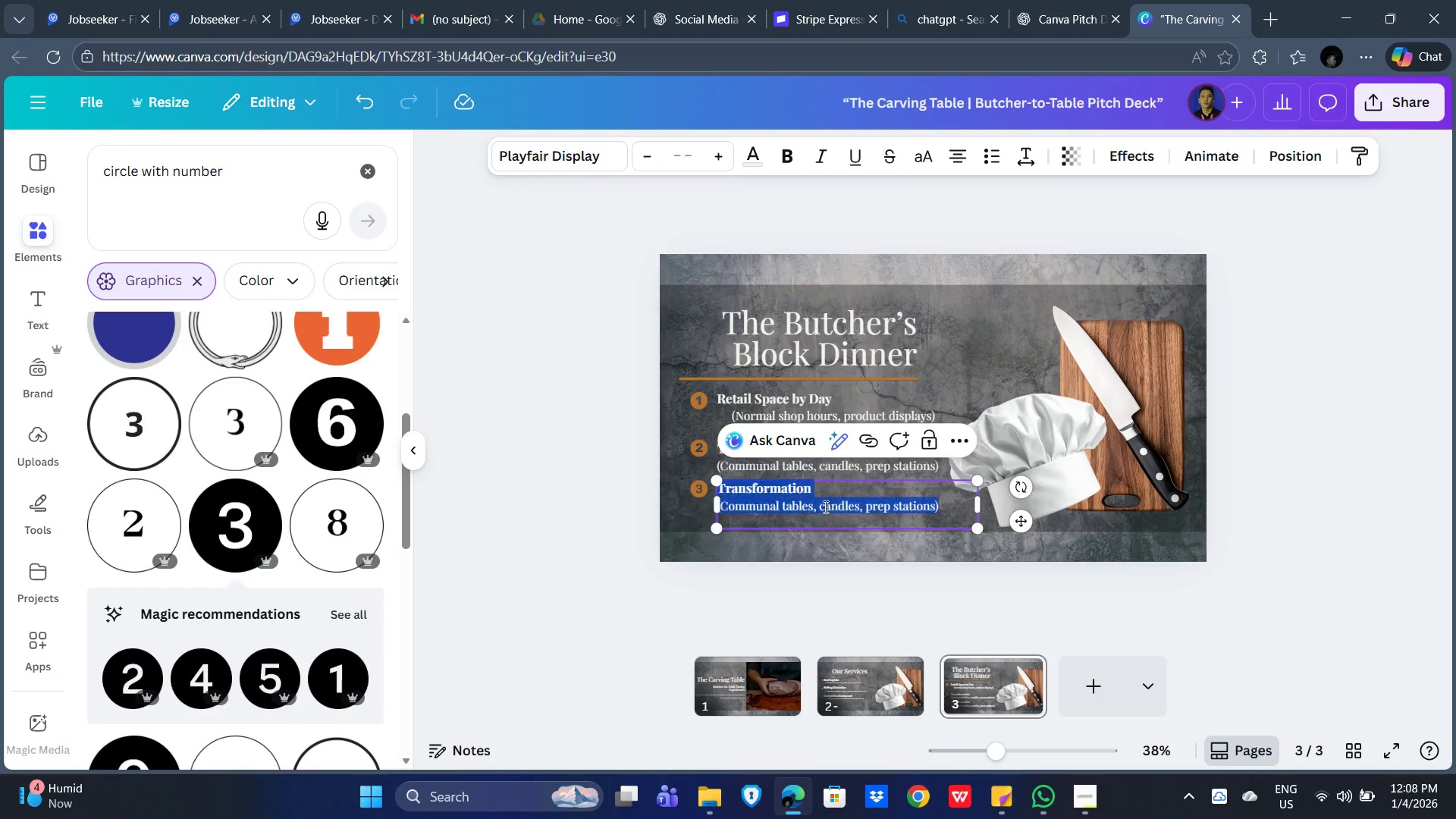 
double_click([824, 507])
 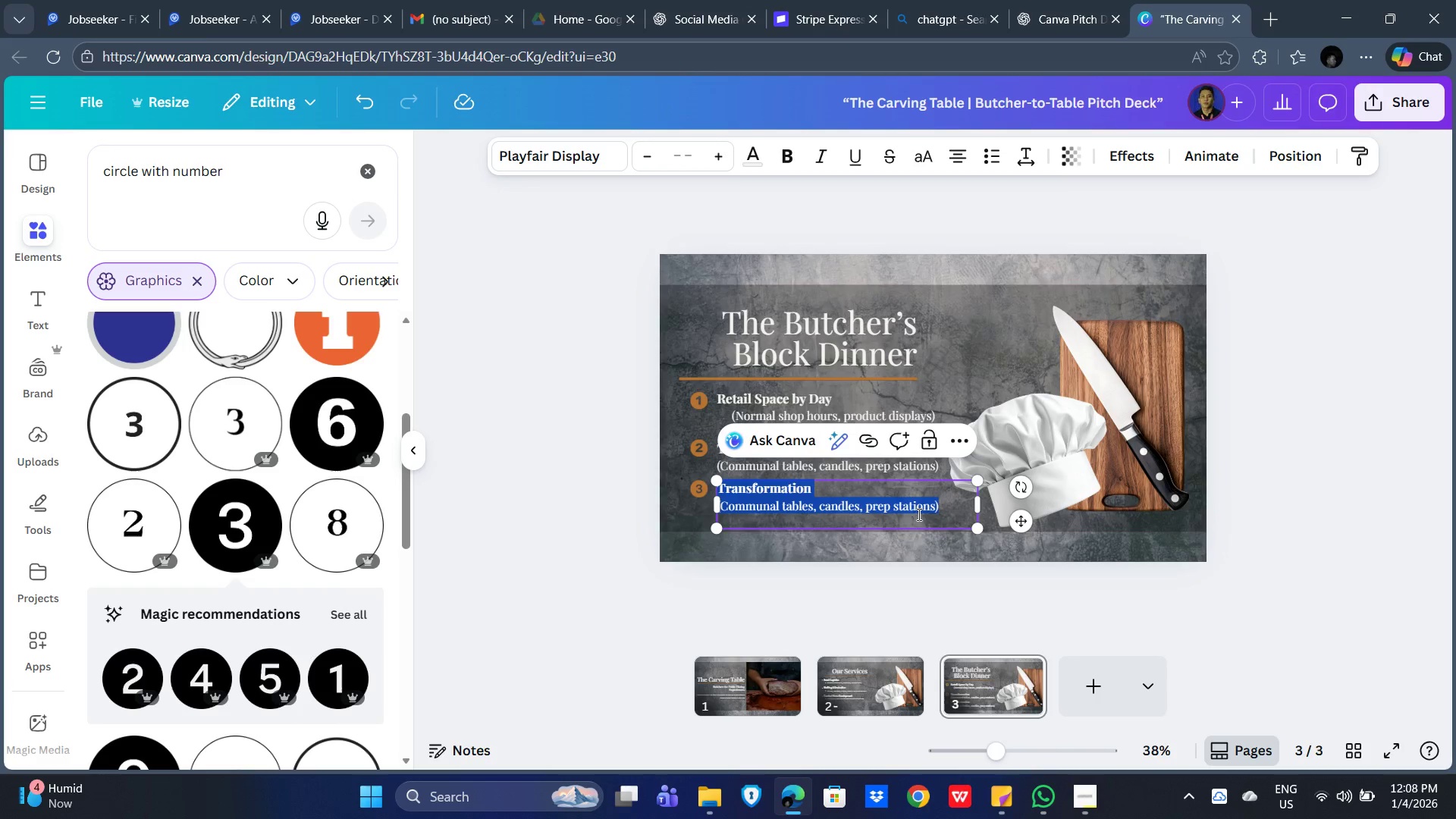 
key(Control+V)
 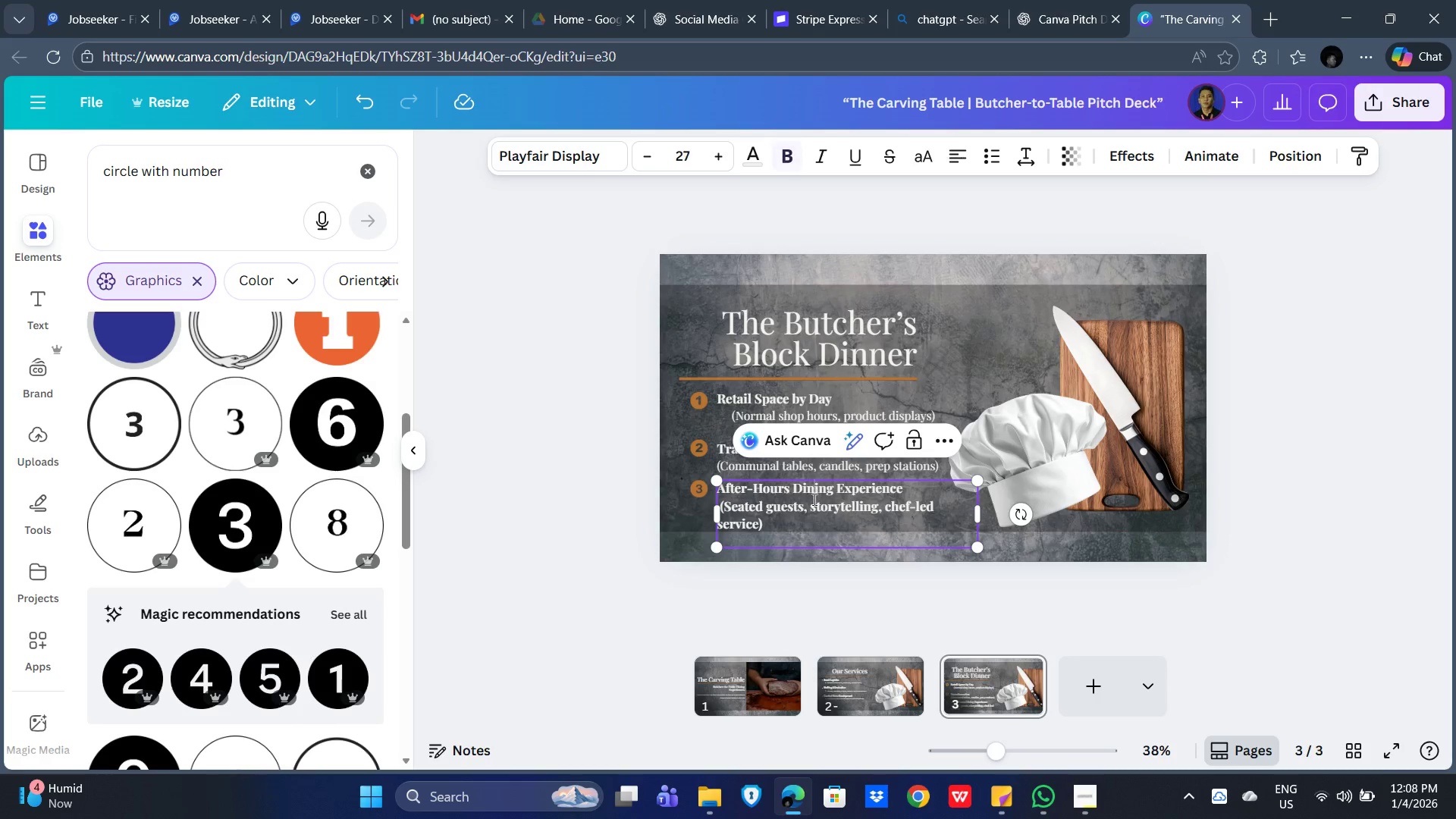 
left_click_drag(start_coordinate=[778, 531], to_coordinate=[717, 510])
 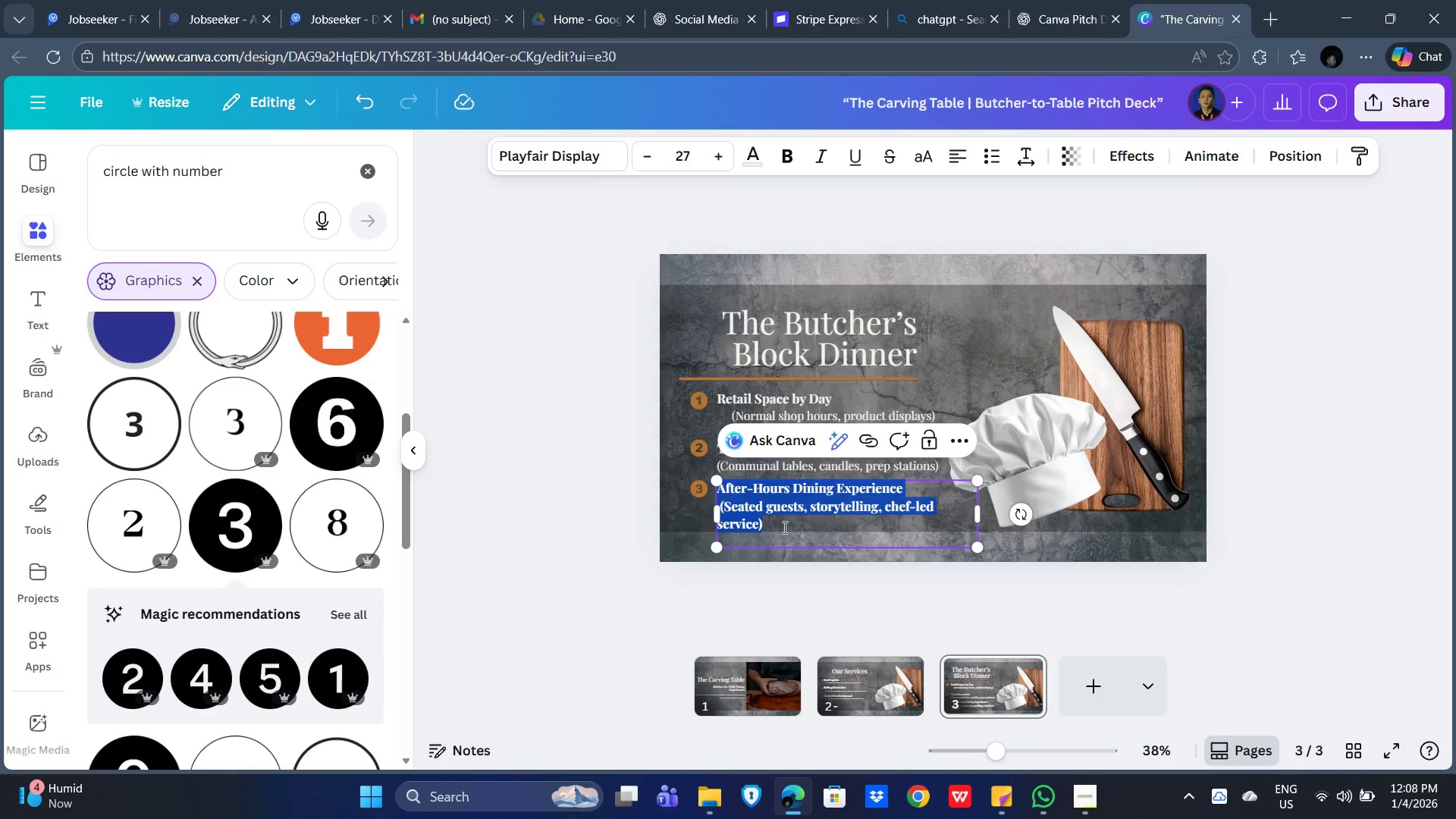 
left_click([780, 526])
 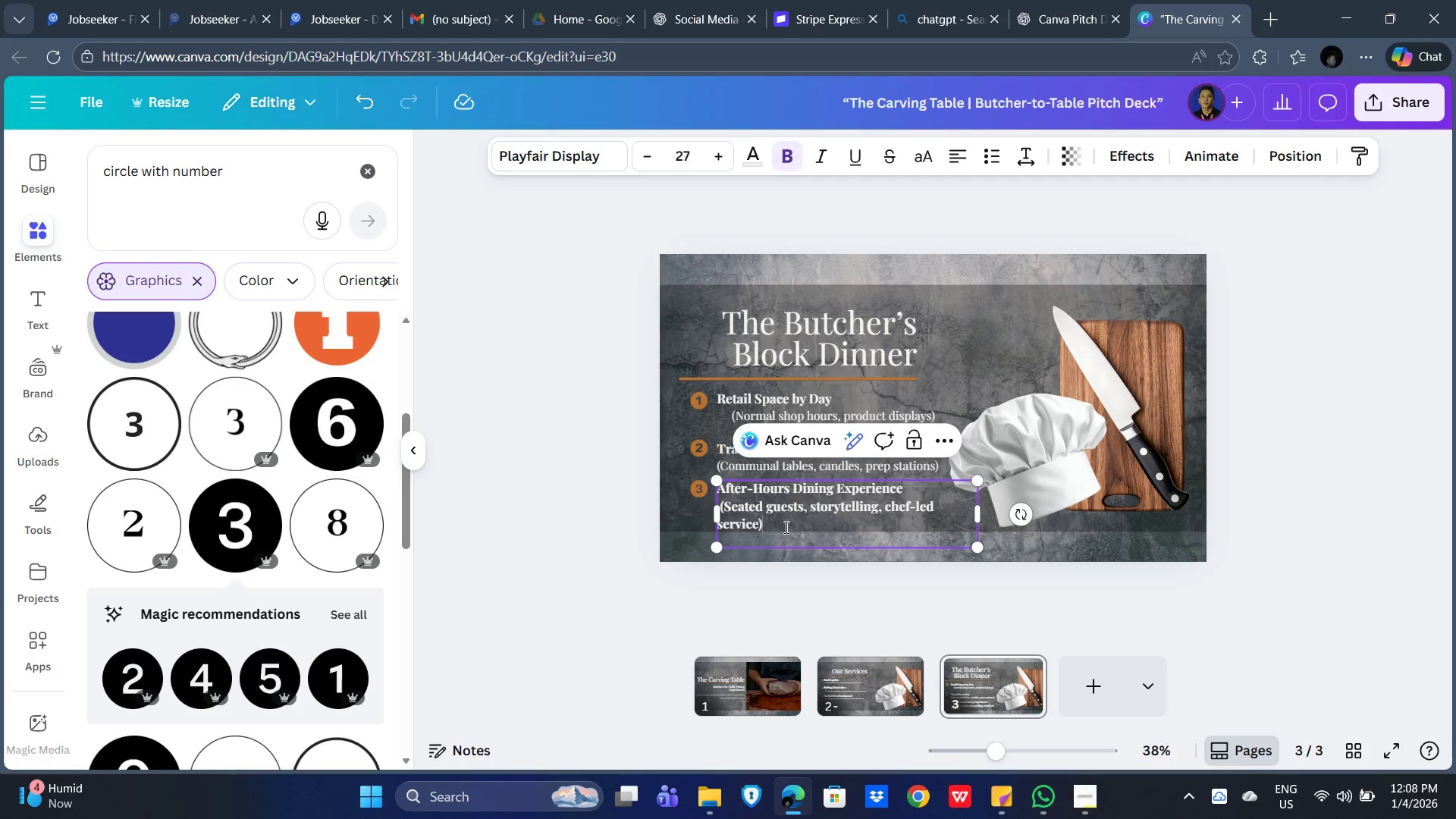 
left_click_drag(start_coordinate=[781, 527], to_coordinate=[720, 510])
 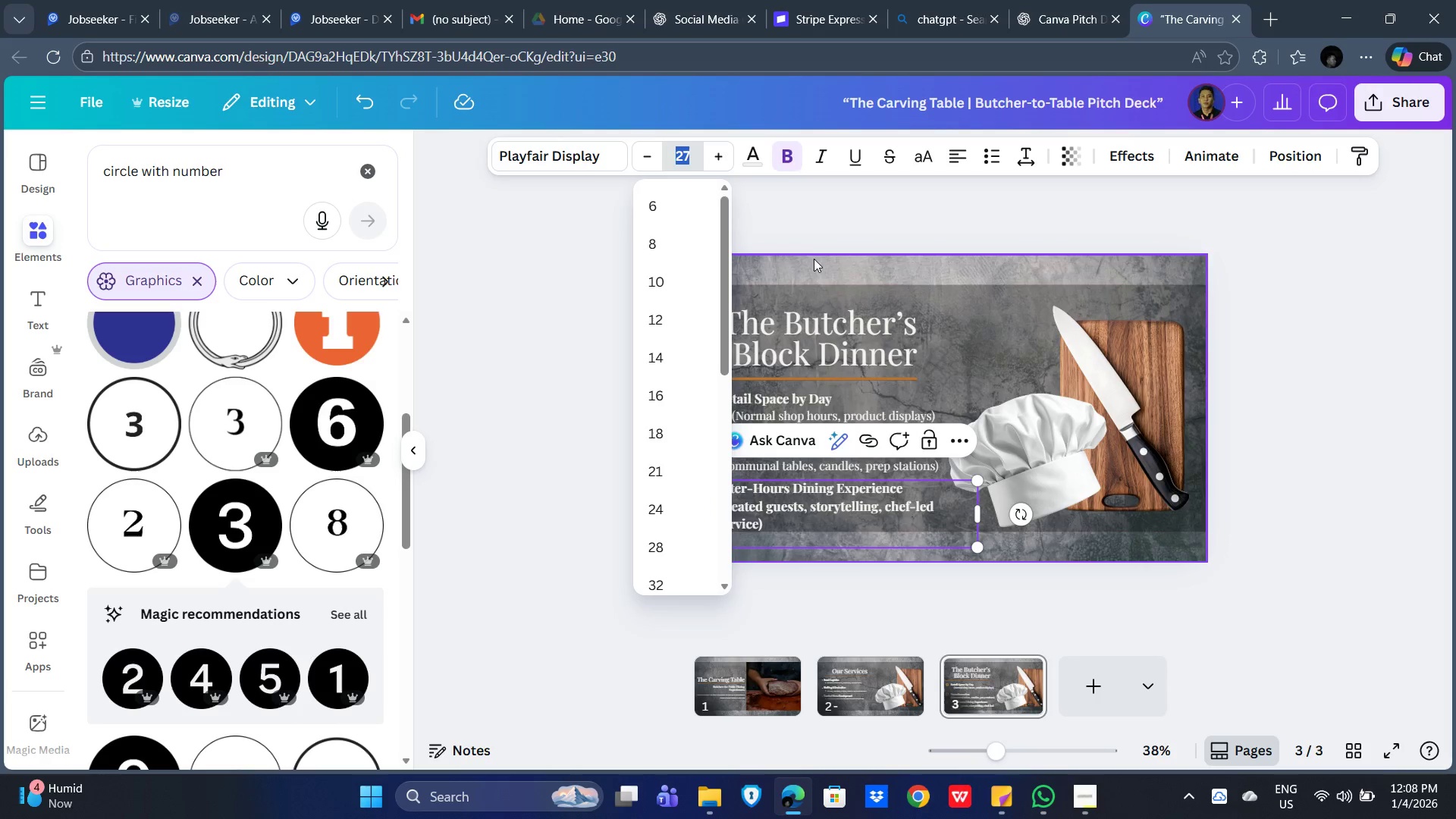 
key(Numpad2)
 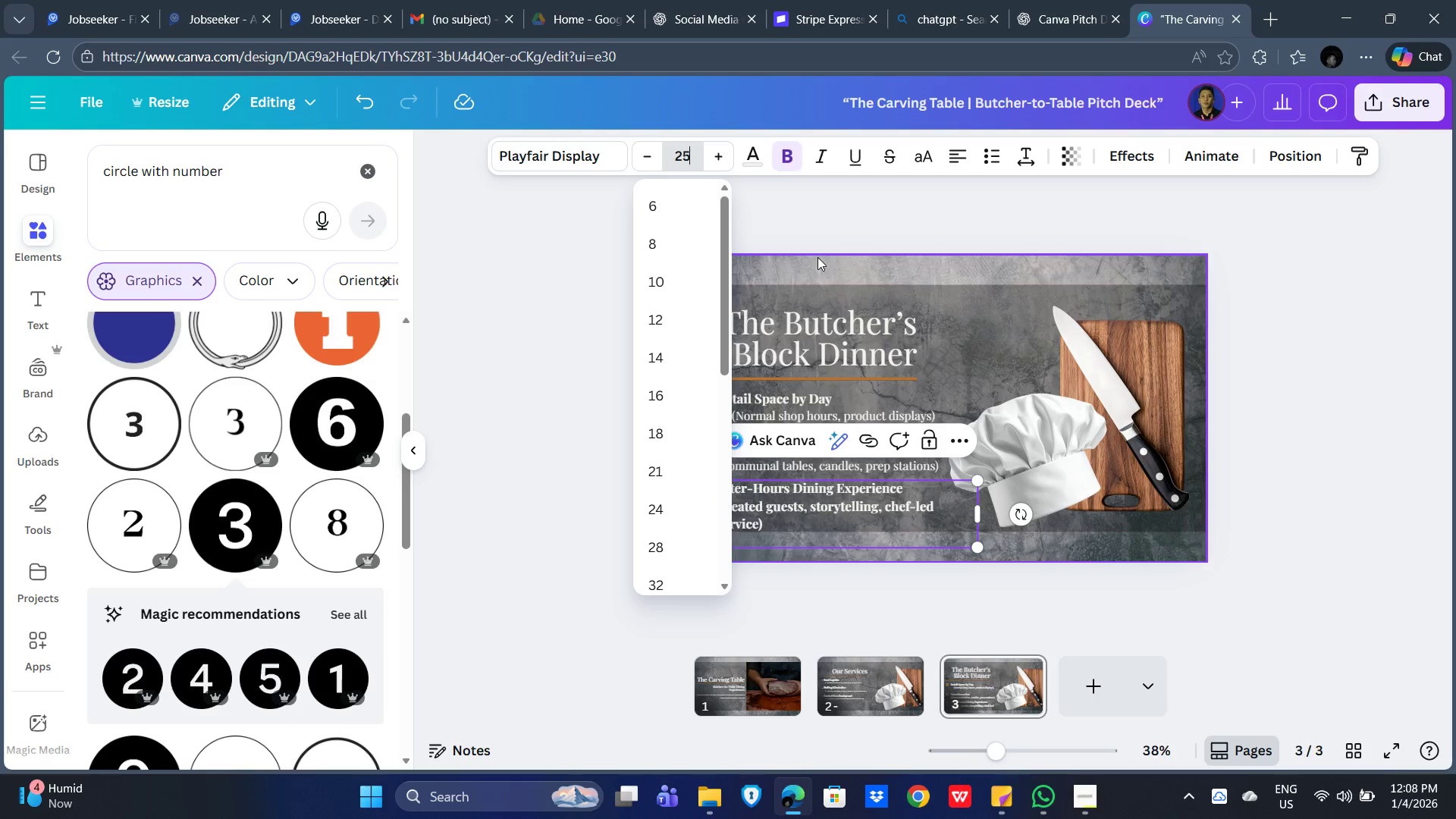 
key(Numpad5)
 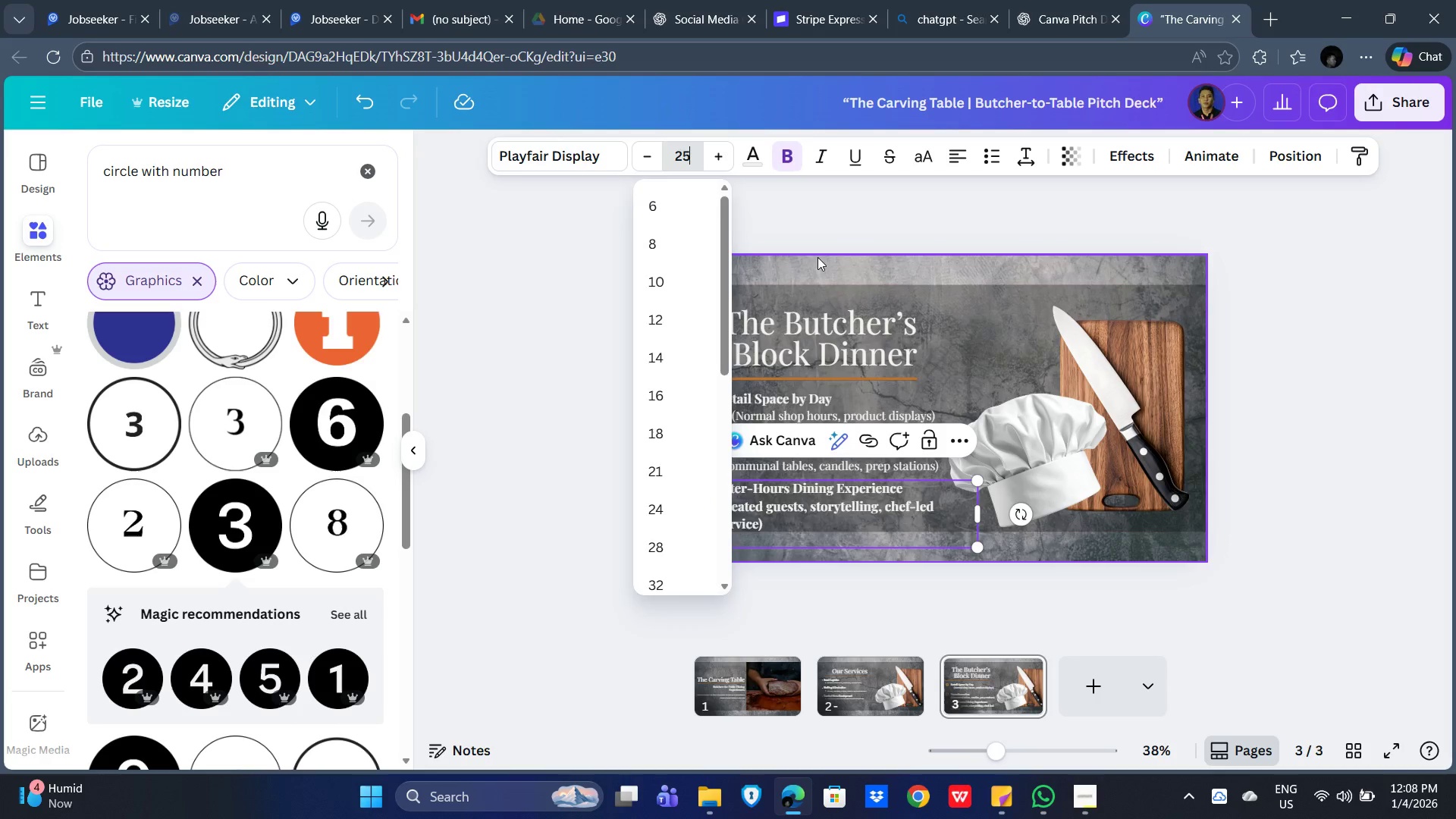 
key(NumpadEnter)
 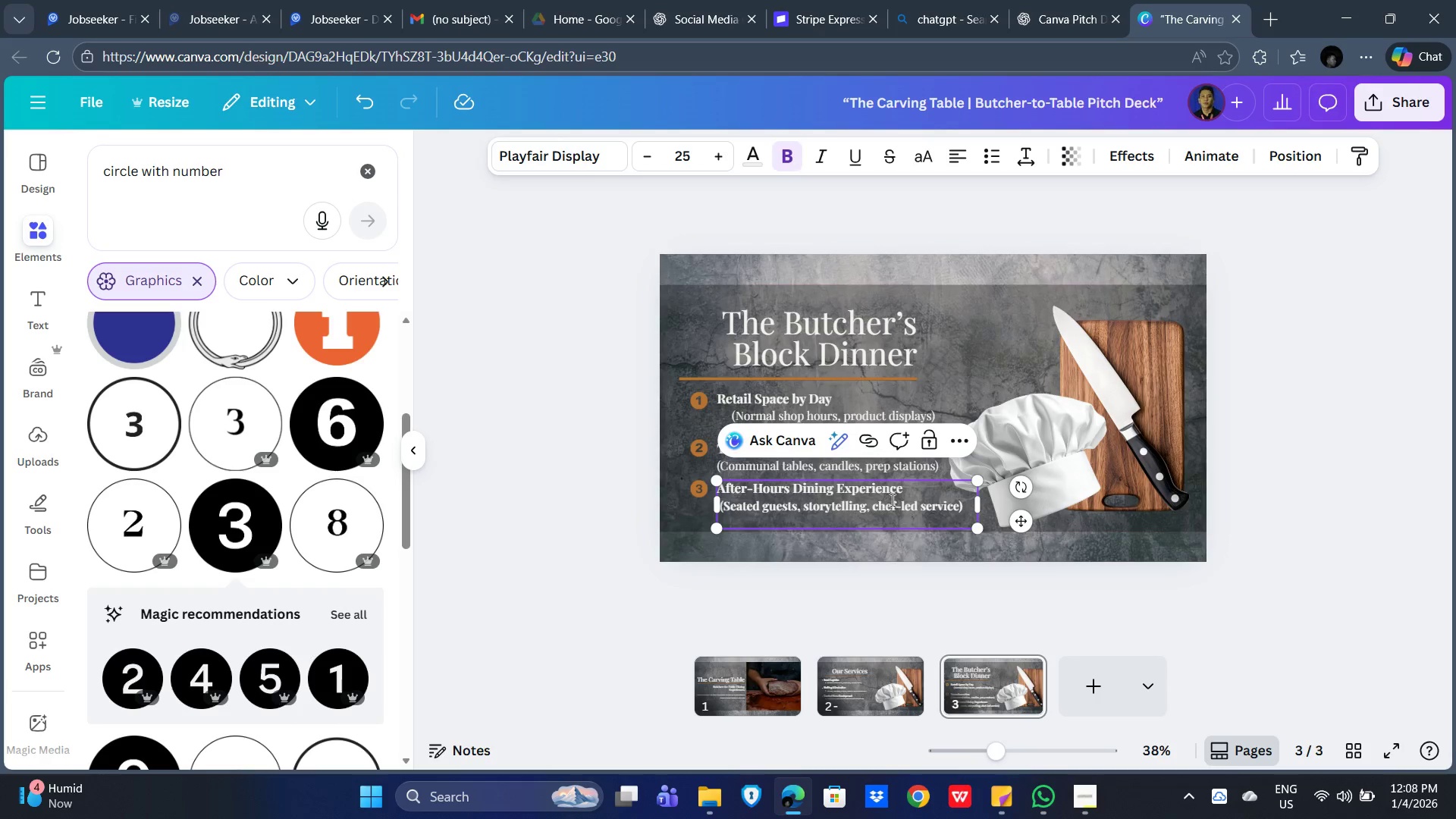 
left_click([918, 512])
 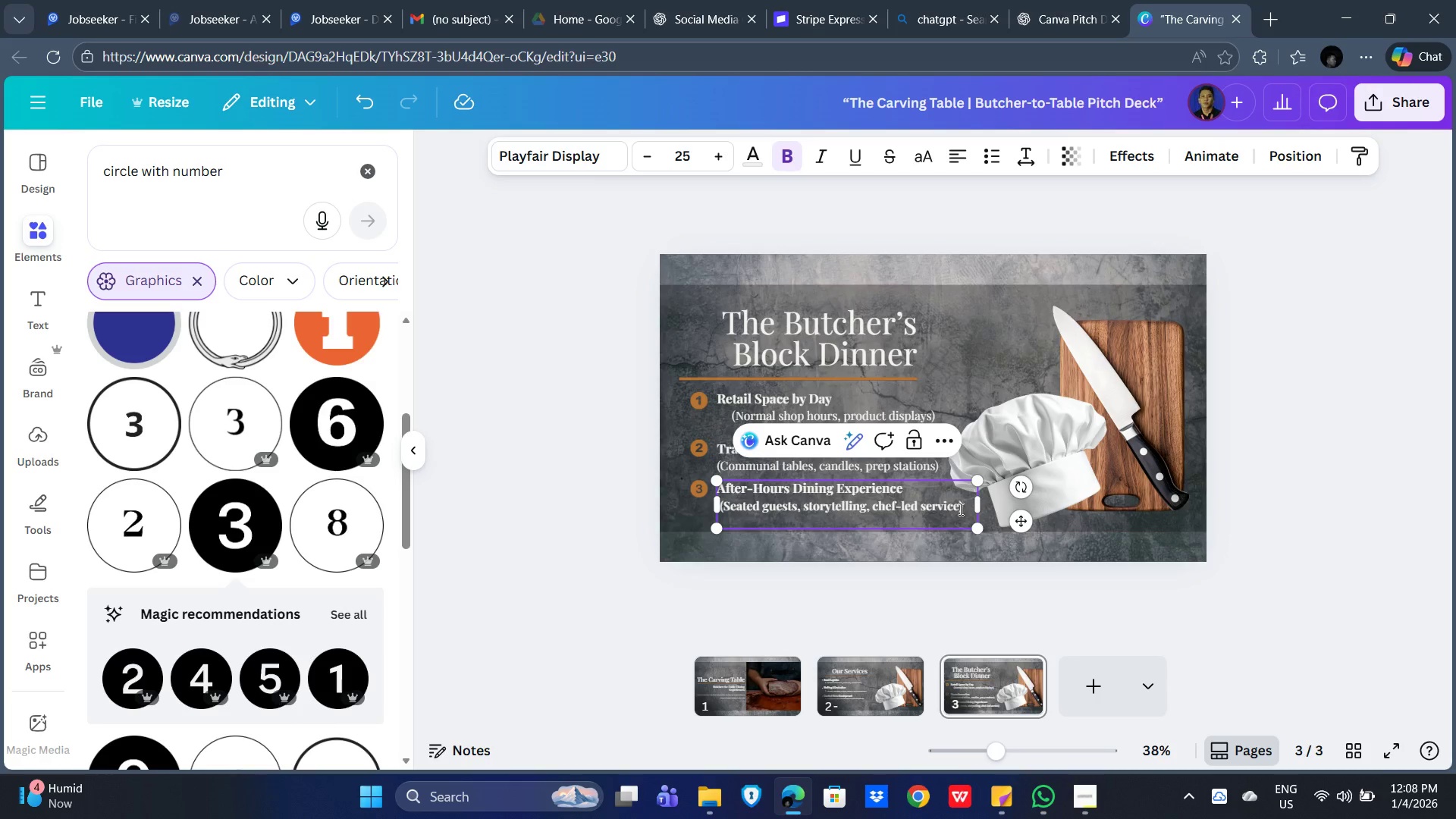 
left_click_drag(start_coordinate=[962, 507], to_coordinate=[719, 502])
 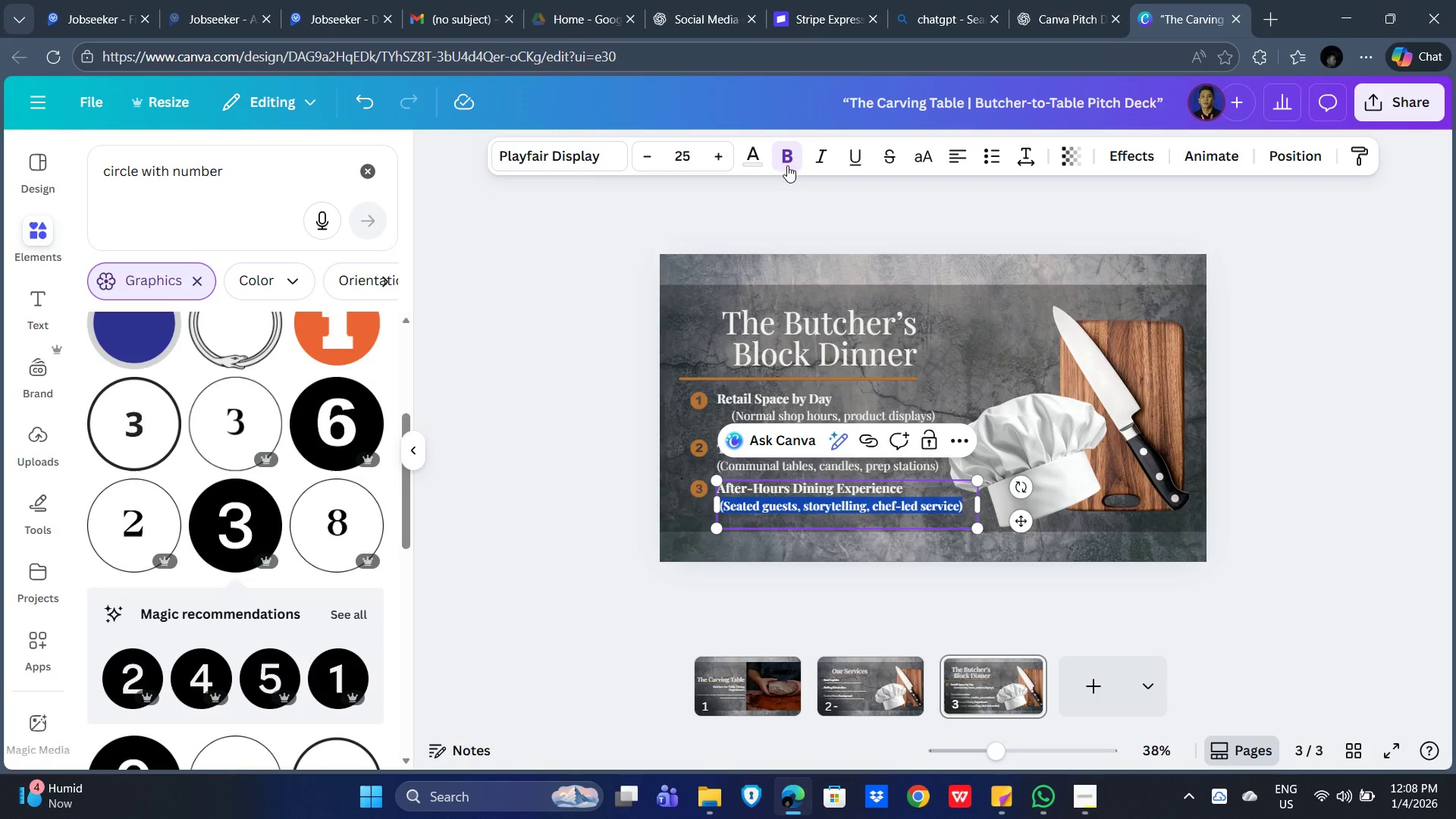 
left_click([791, 152])
 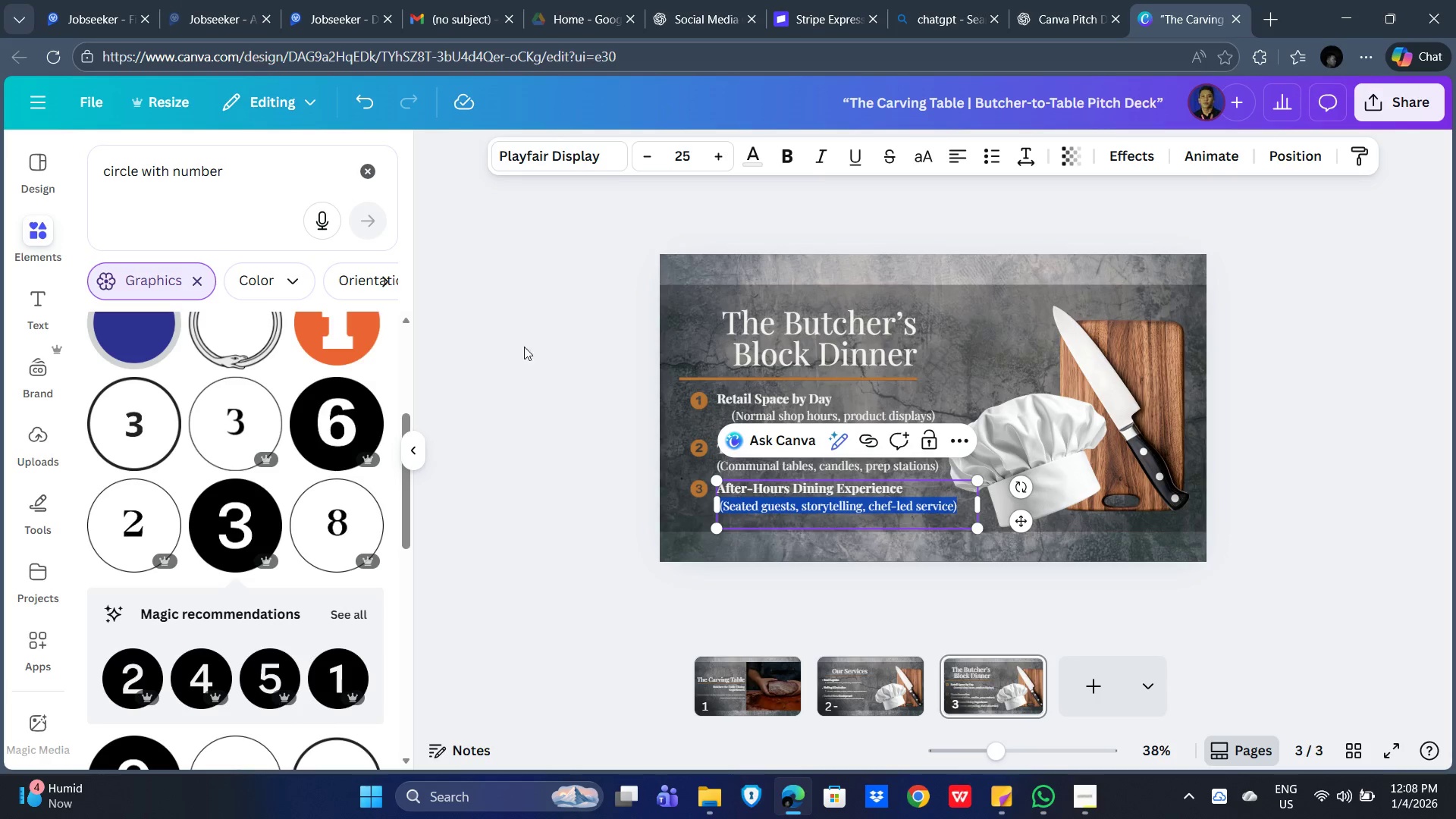 
left_click([520, 354])
 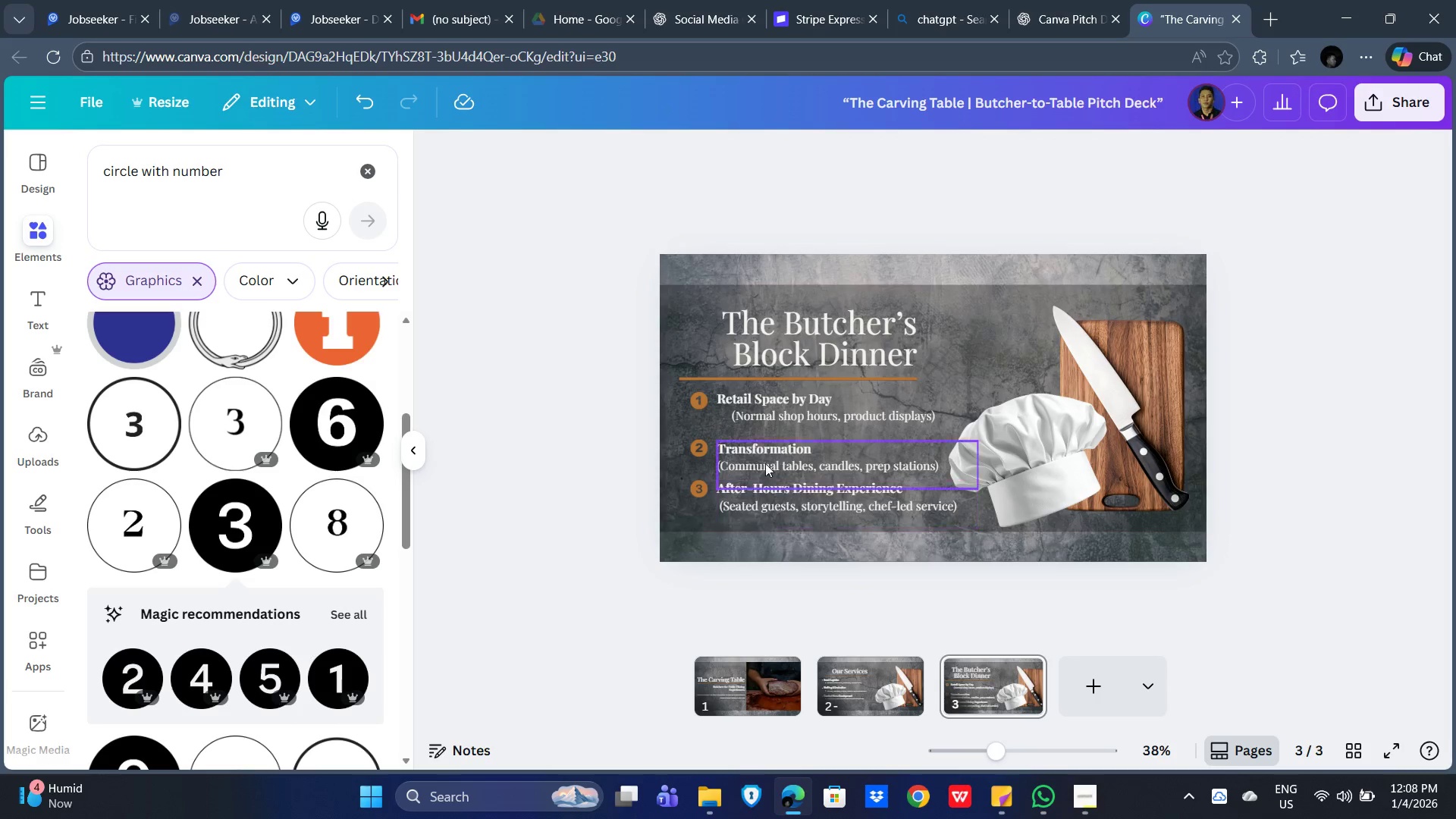 
double_click([736, 416])
 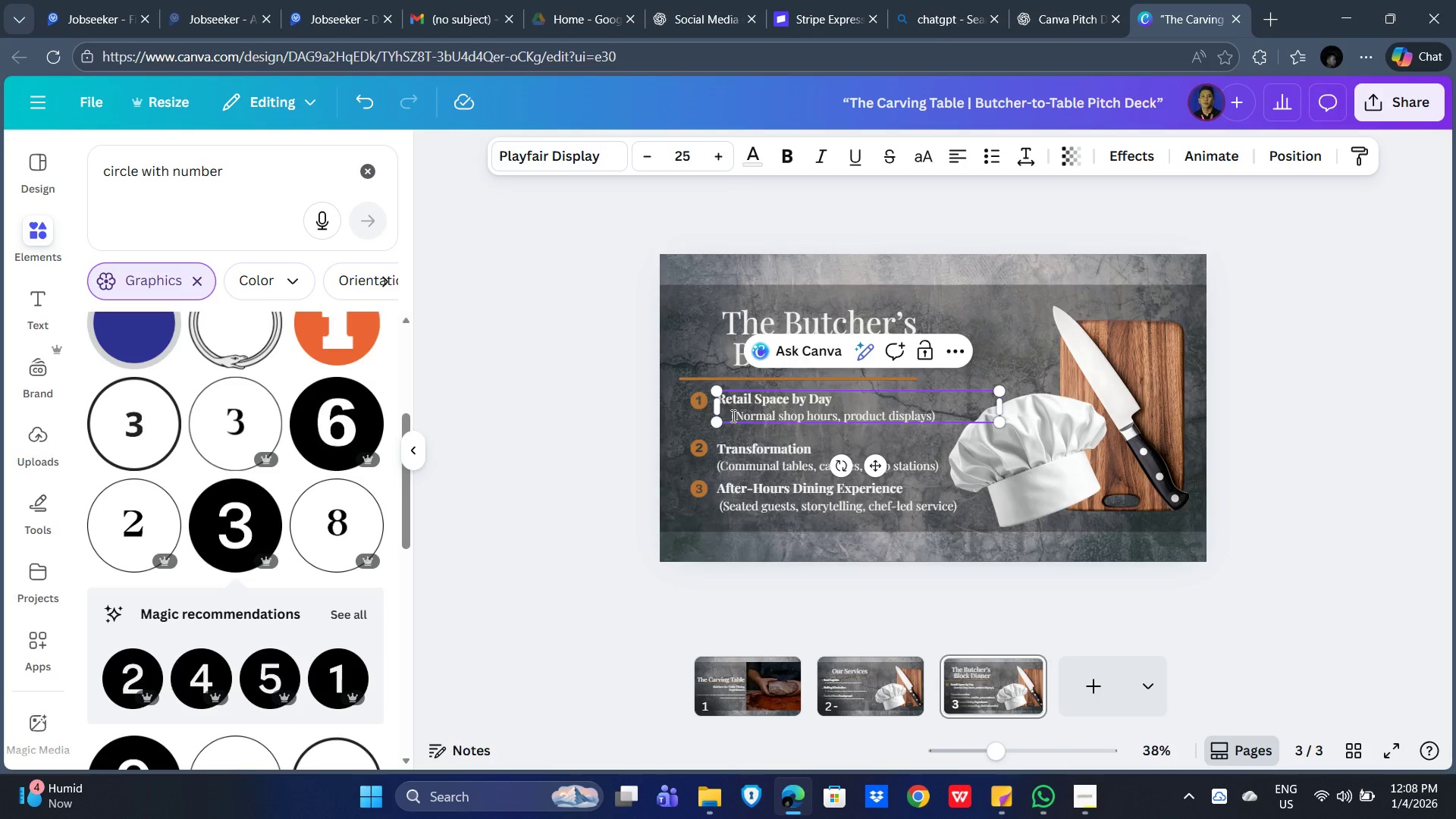 
left_click([732, 416])
 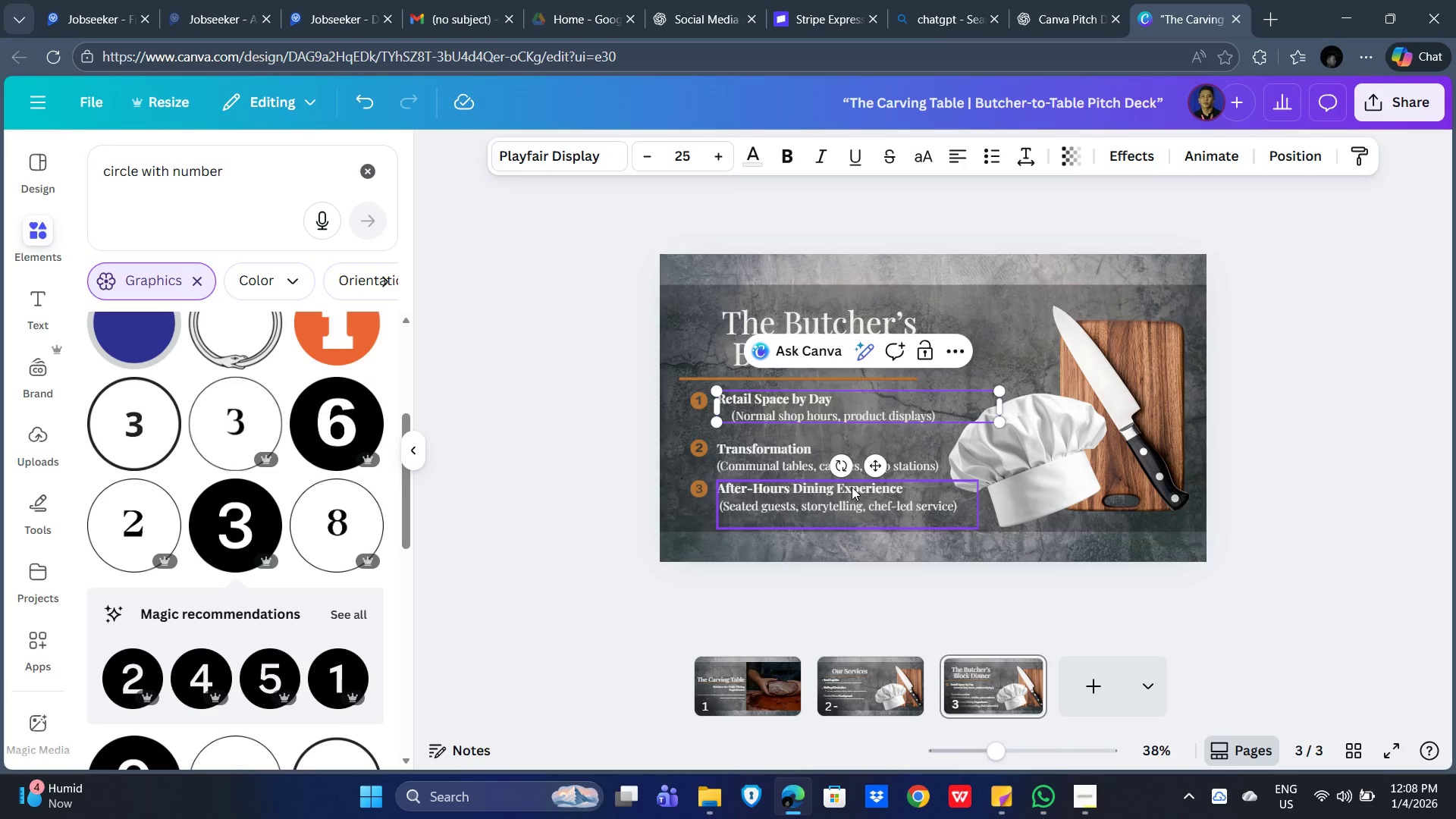 
key(Backspace)
 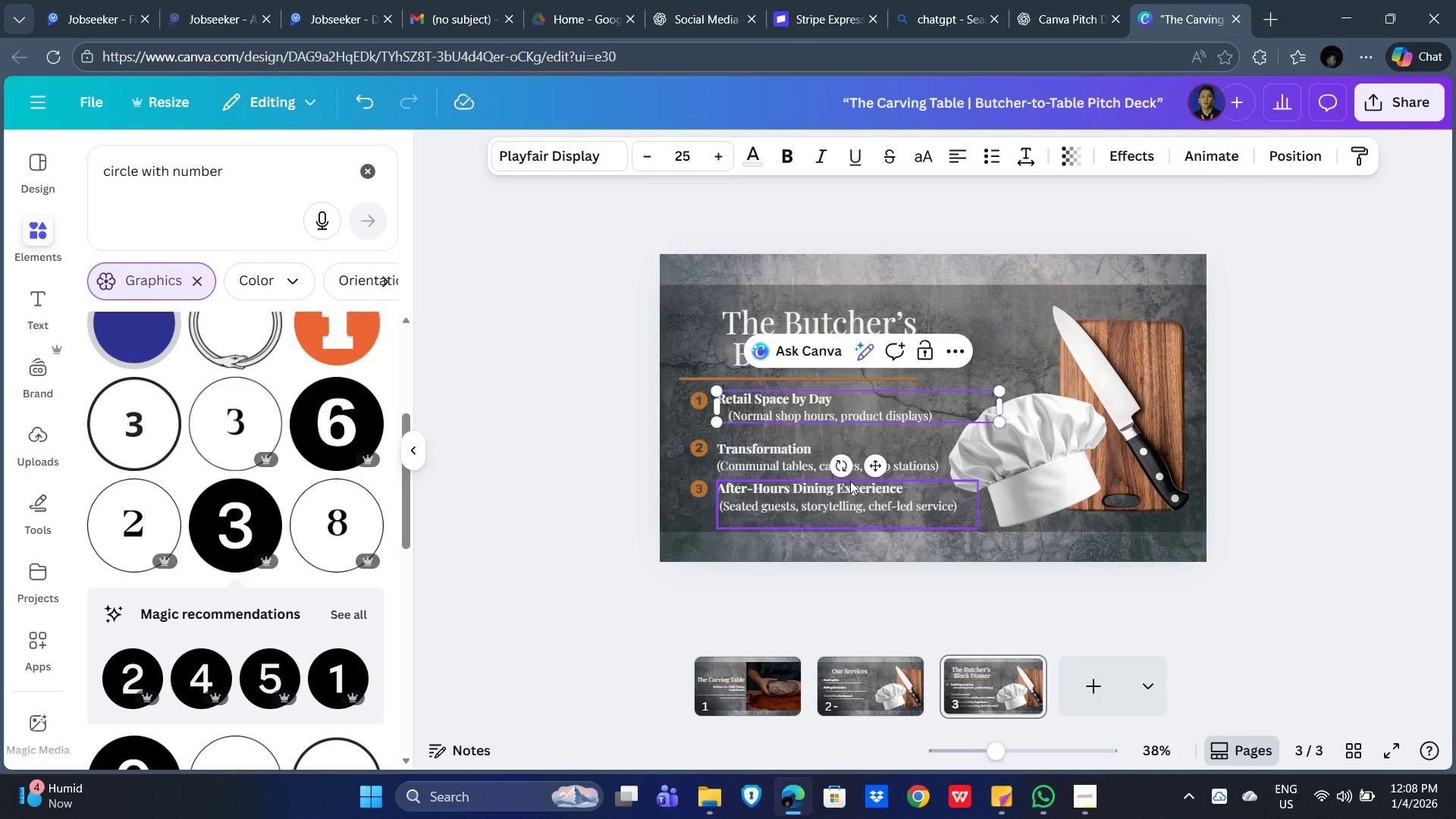 
key(Backspace)
 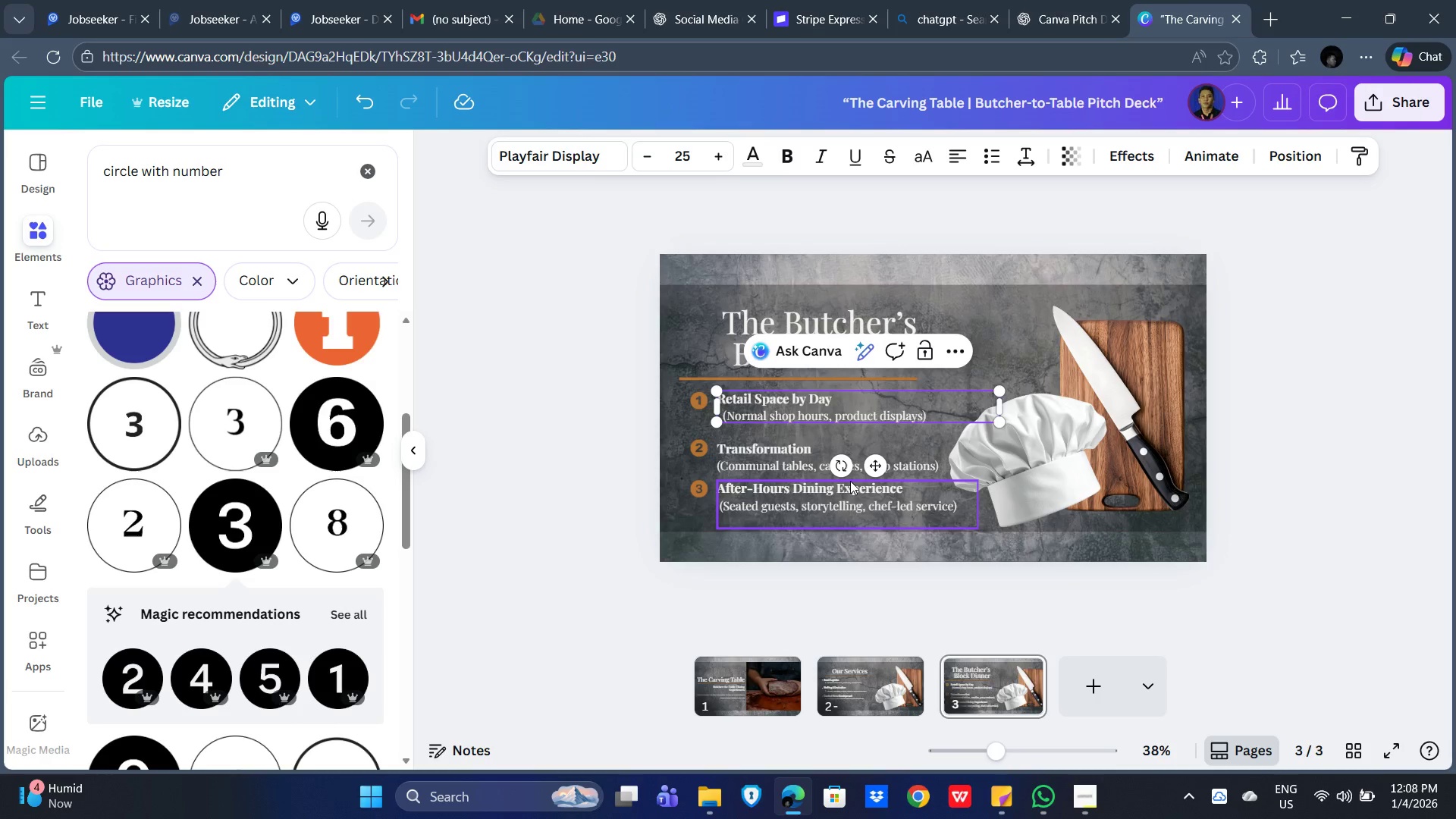 
key(Backspace)
 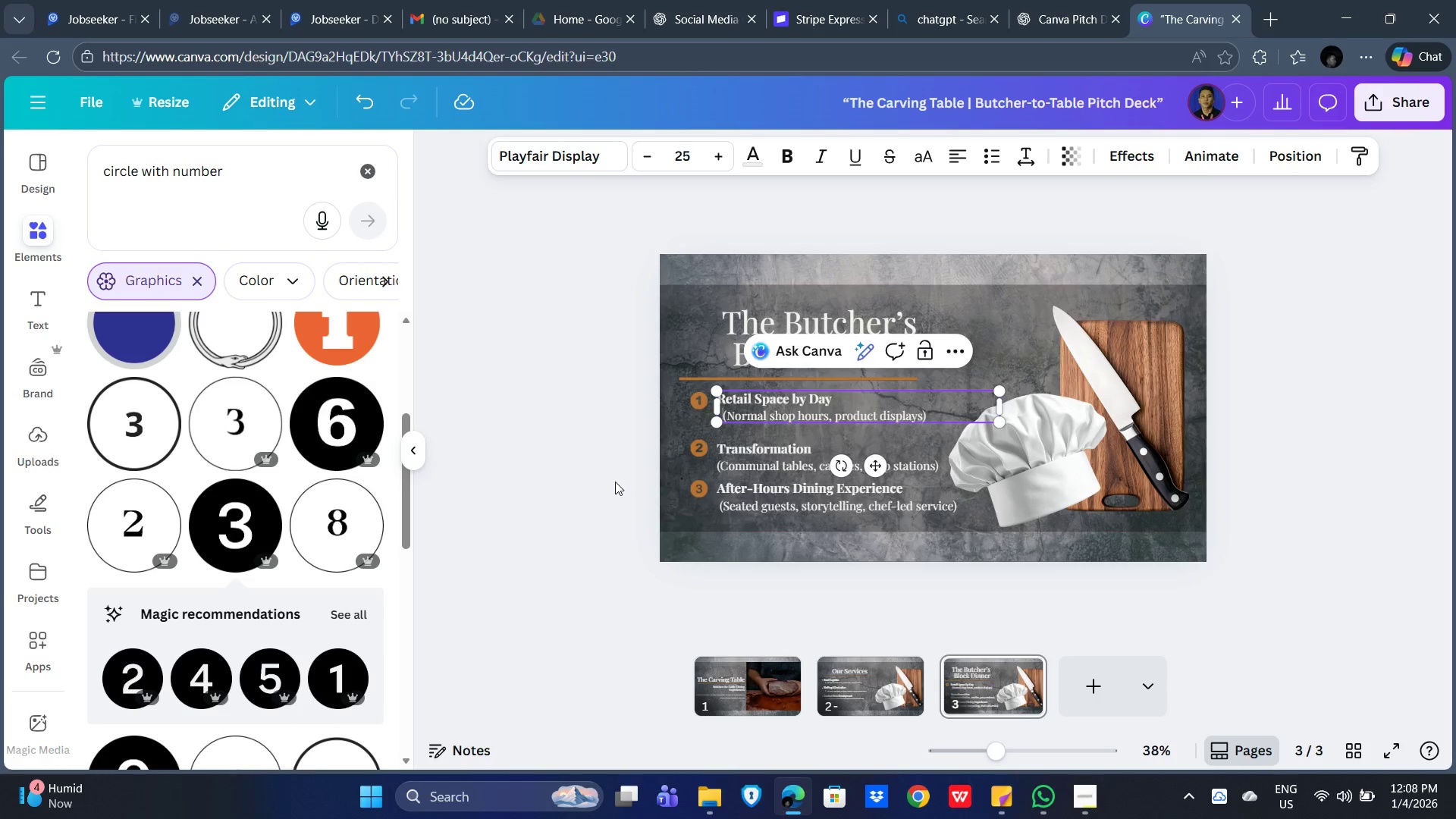 
left_click([600, 481])
 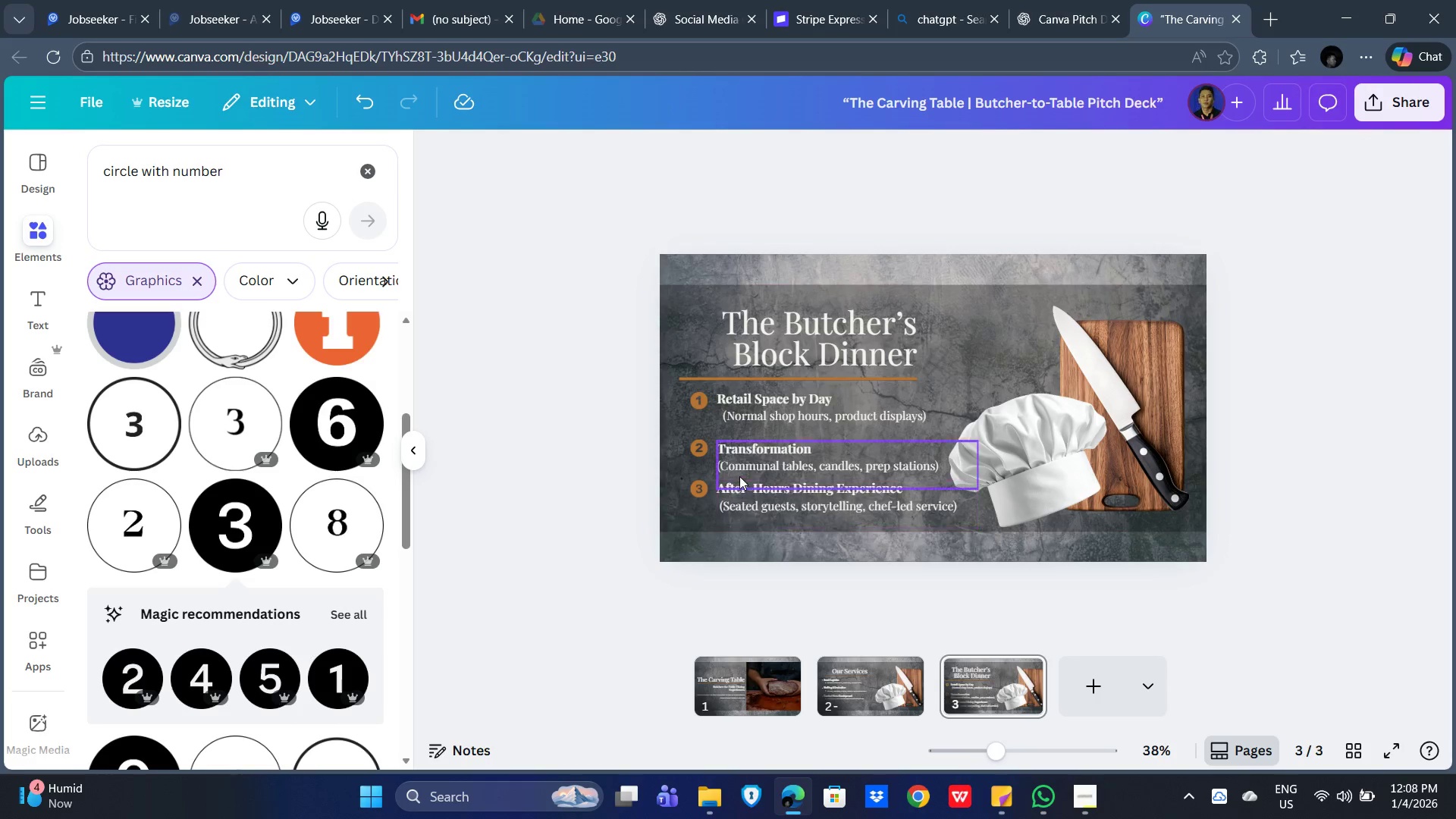 
double_click([751, 470])
 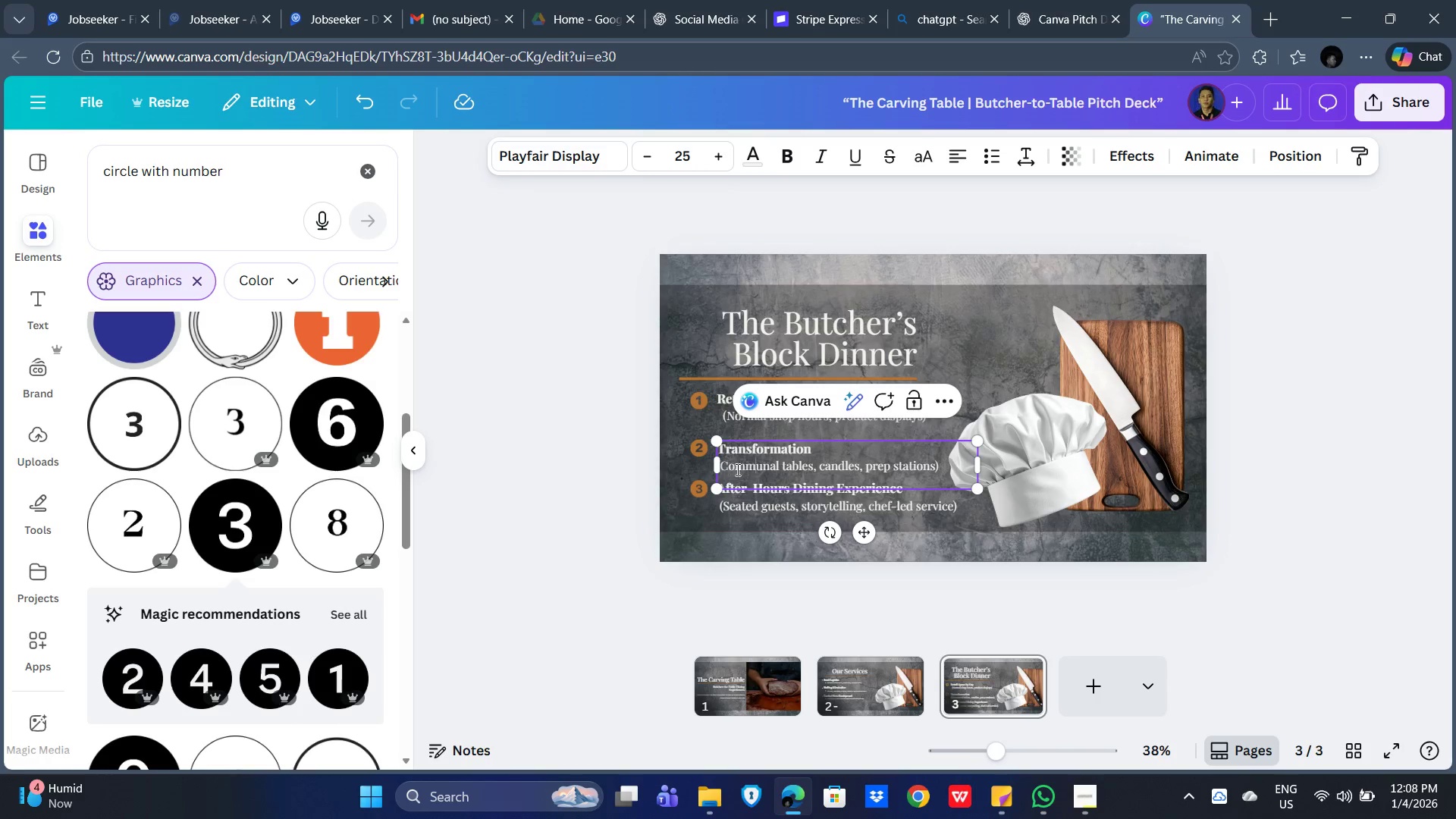 
left_click([736, 468])
 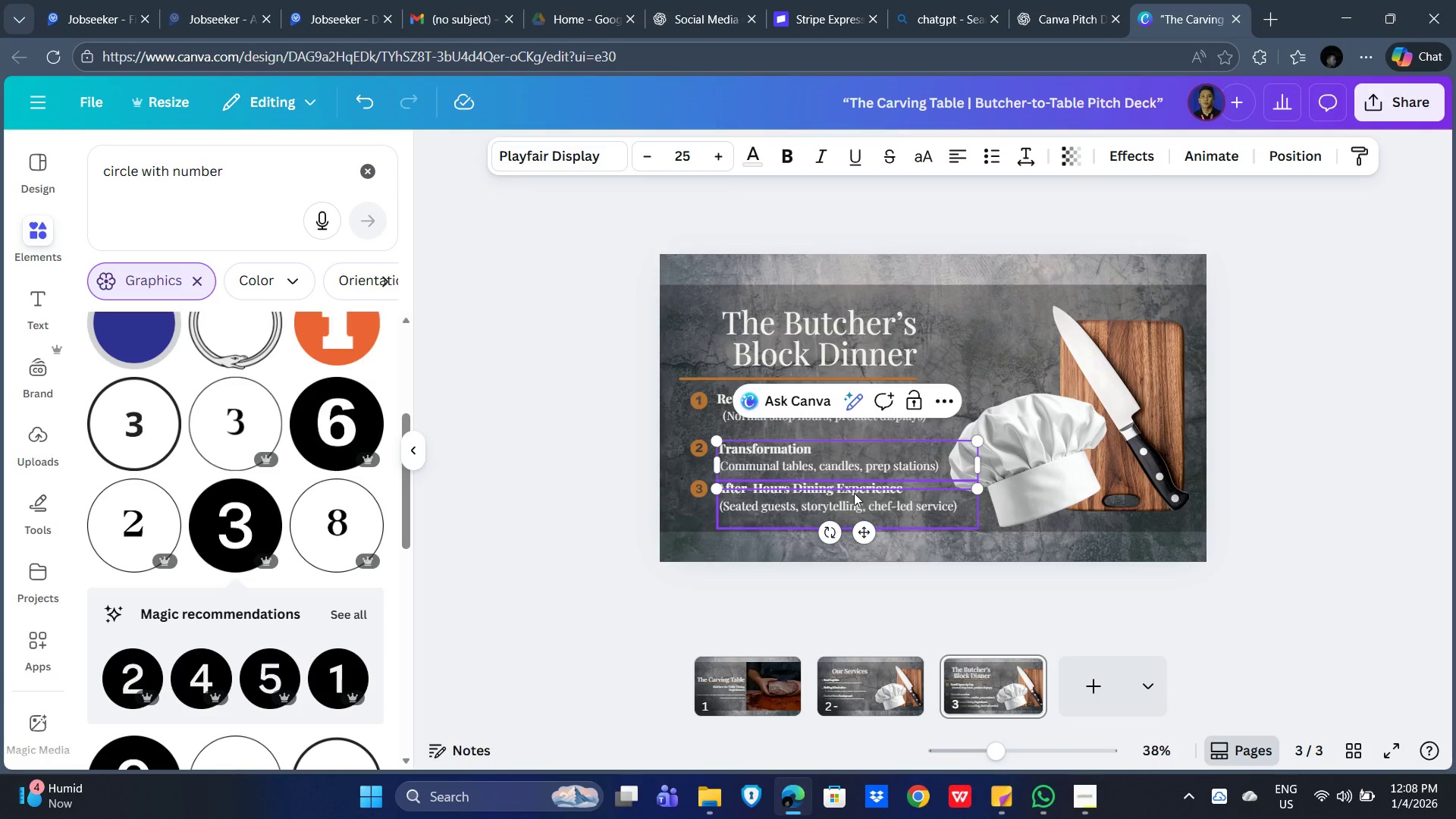 
key(ArrowLeft)
 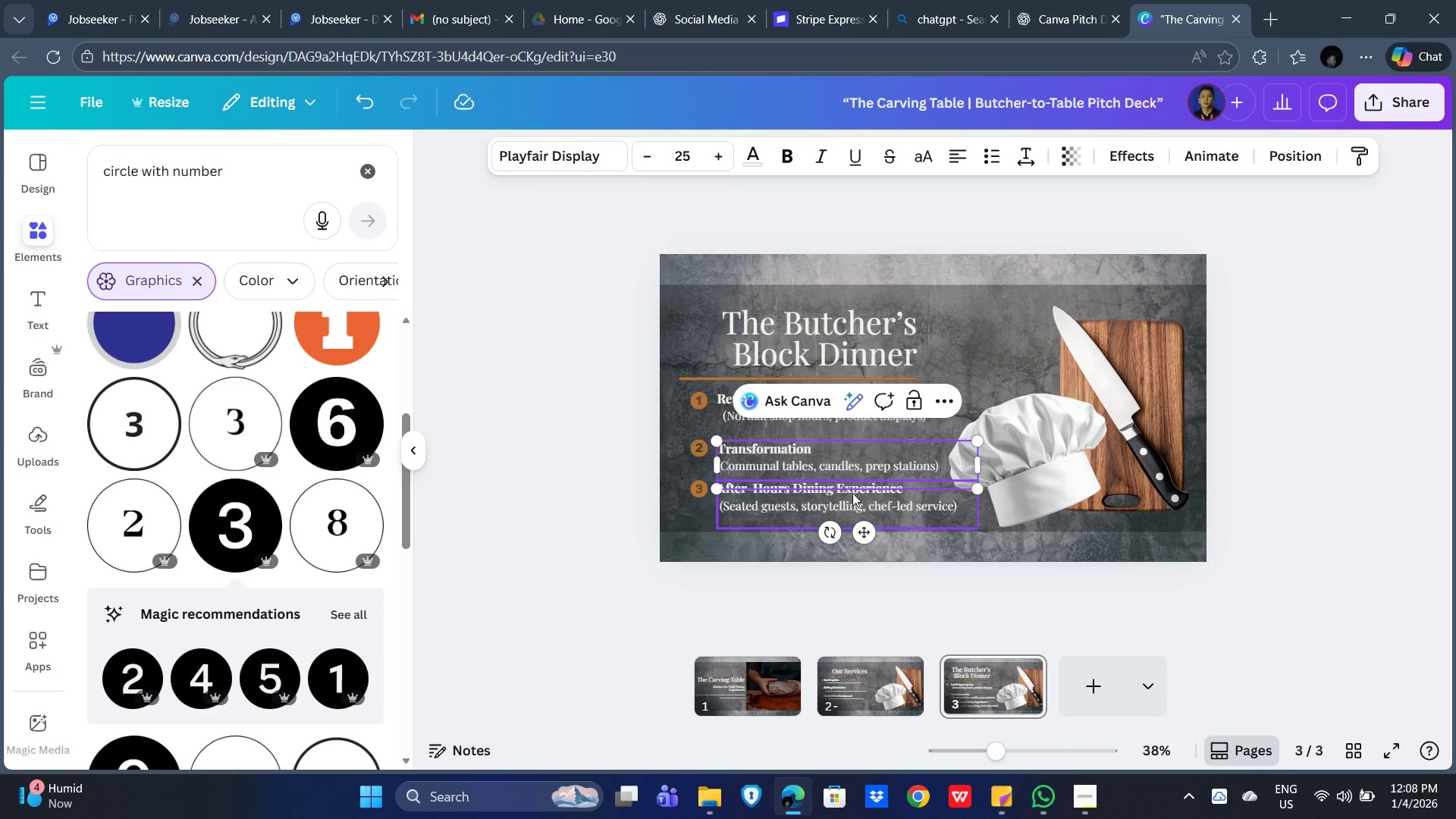 
key(ArrowLeft)
 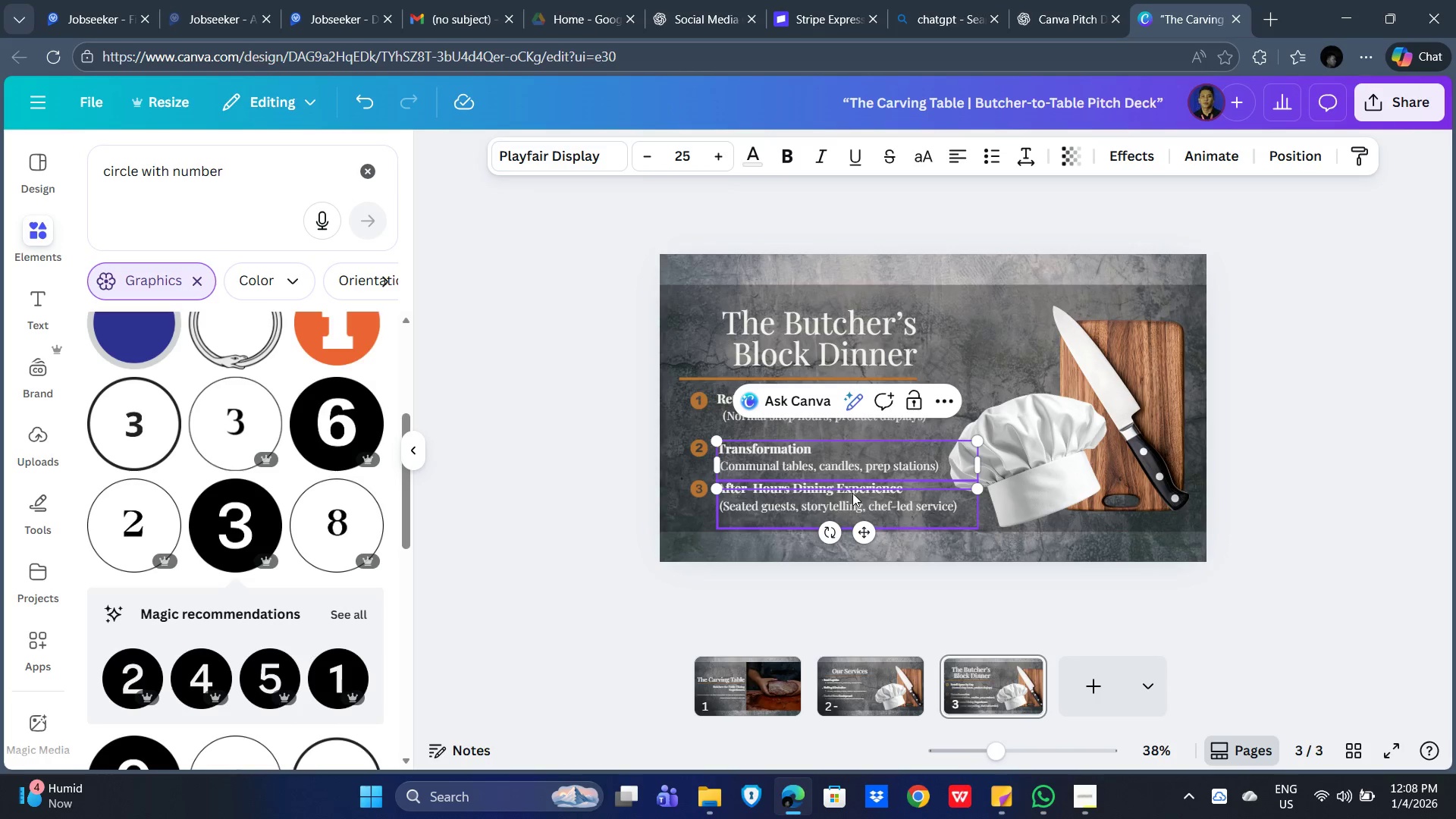 
key(ArrowLeft)
 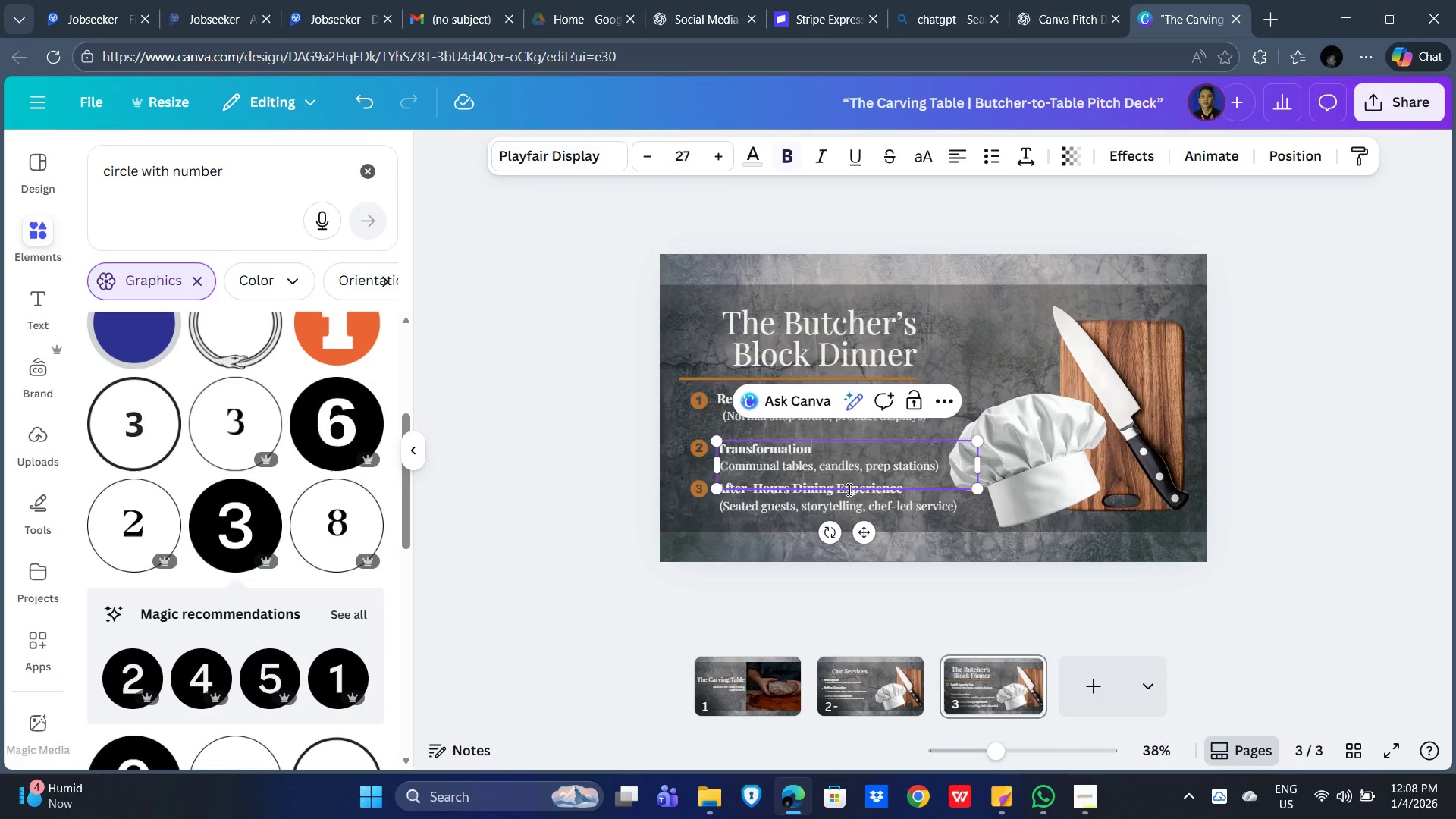 
key(ArrowLeft)
 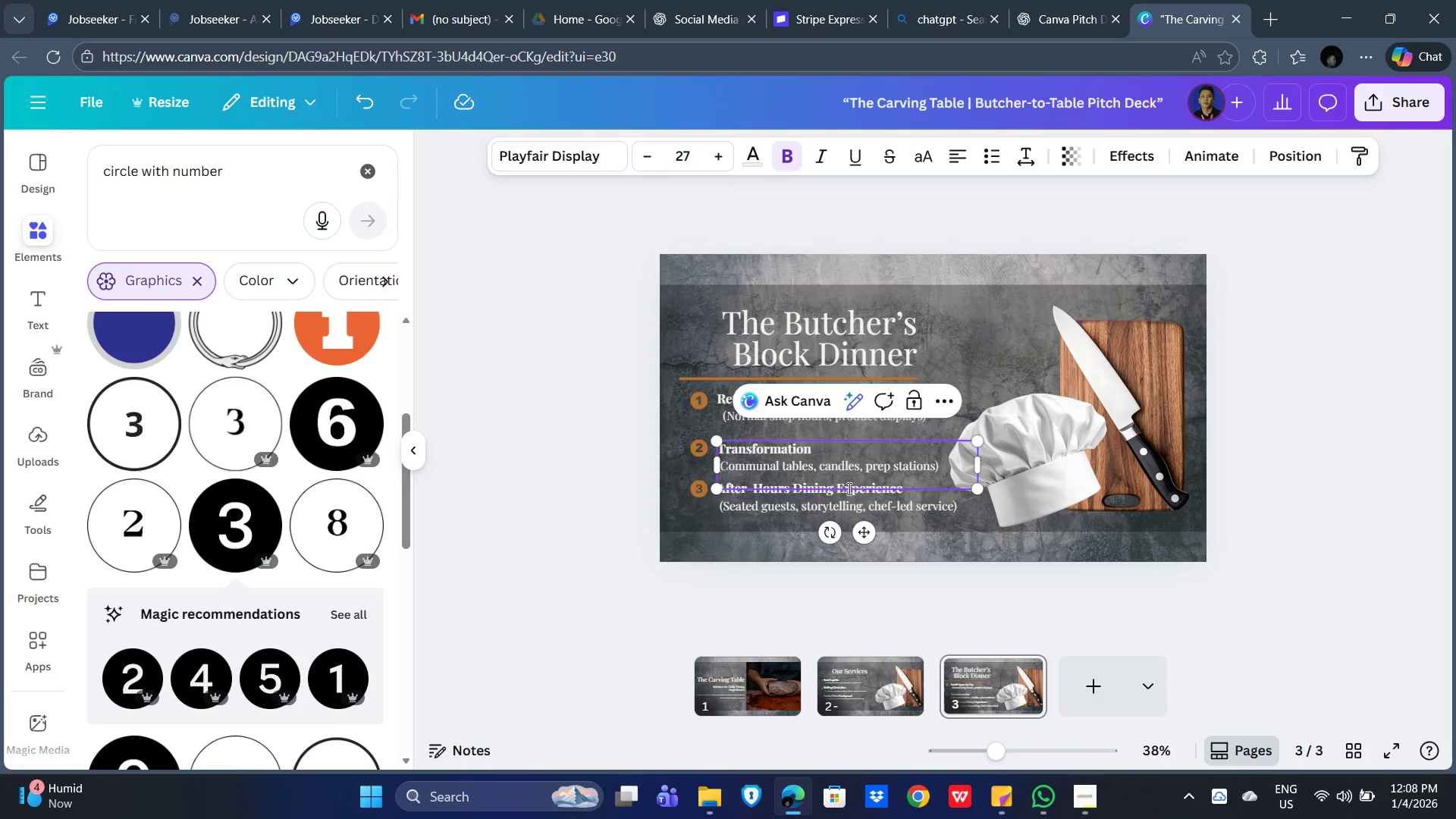 
key(ArrowRight)
 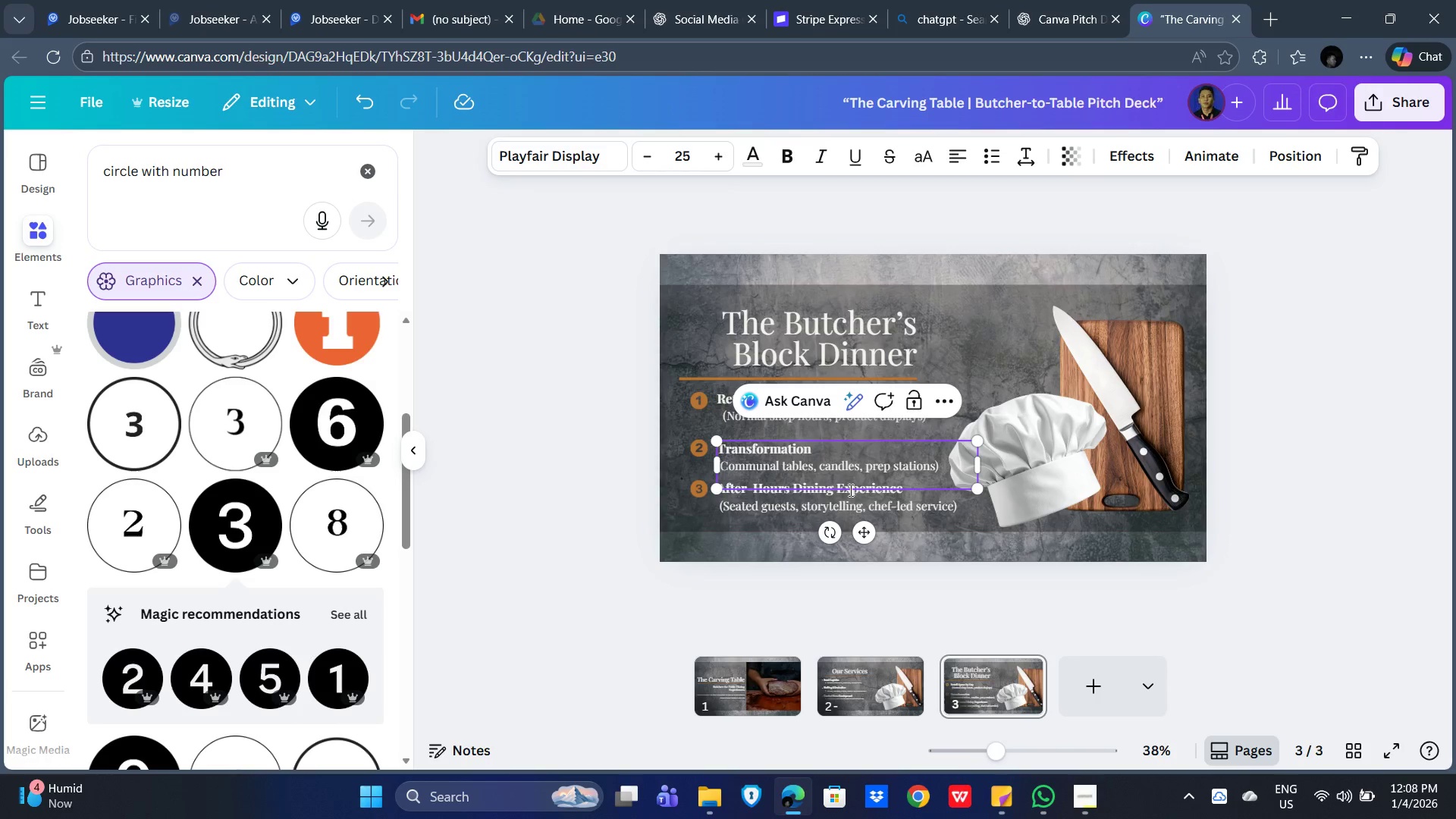 
key(Space)
 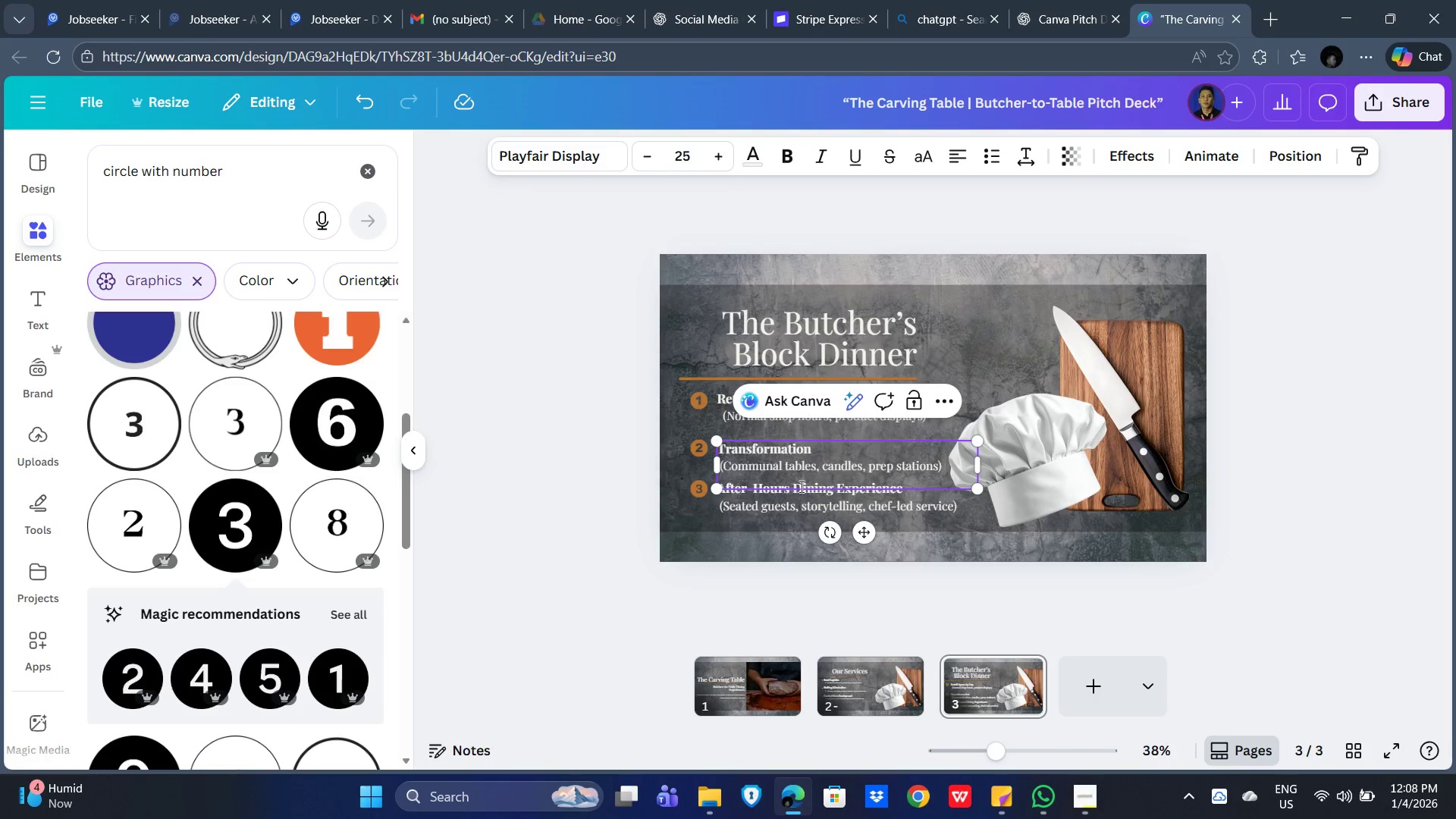 
key(Space)
 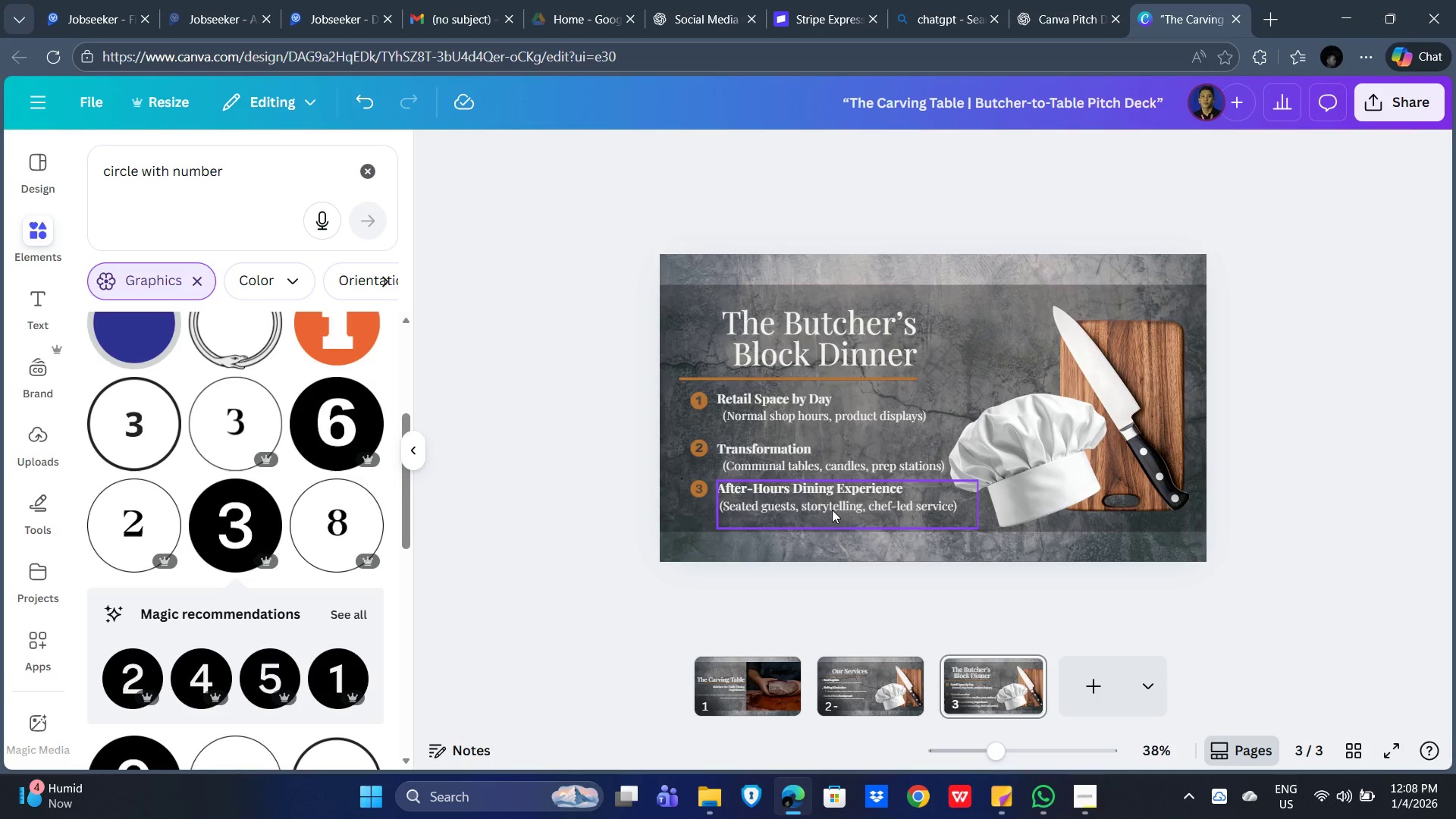 
double_click([780, 507])
 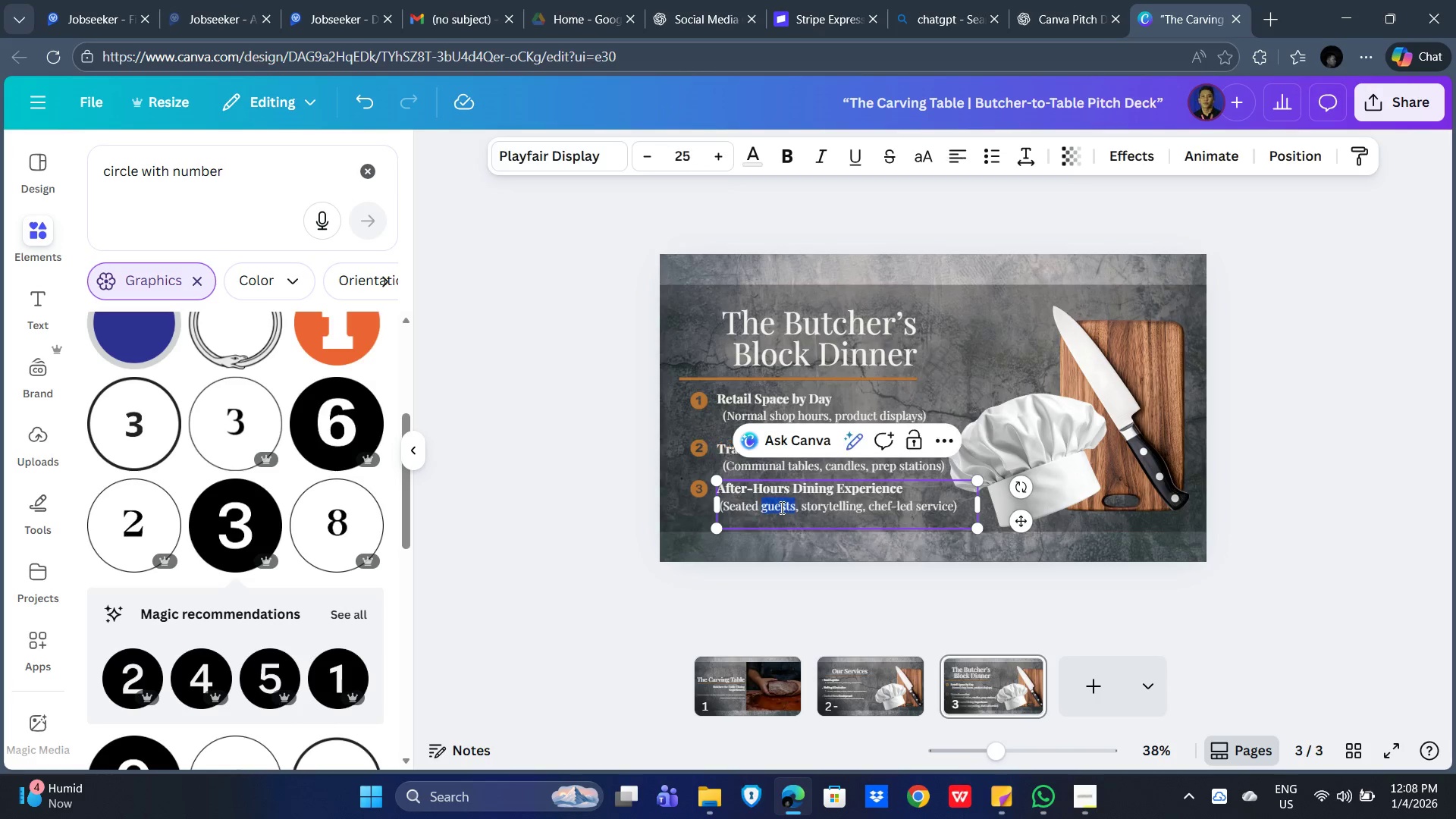 
triple_click([780, 507])
 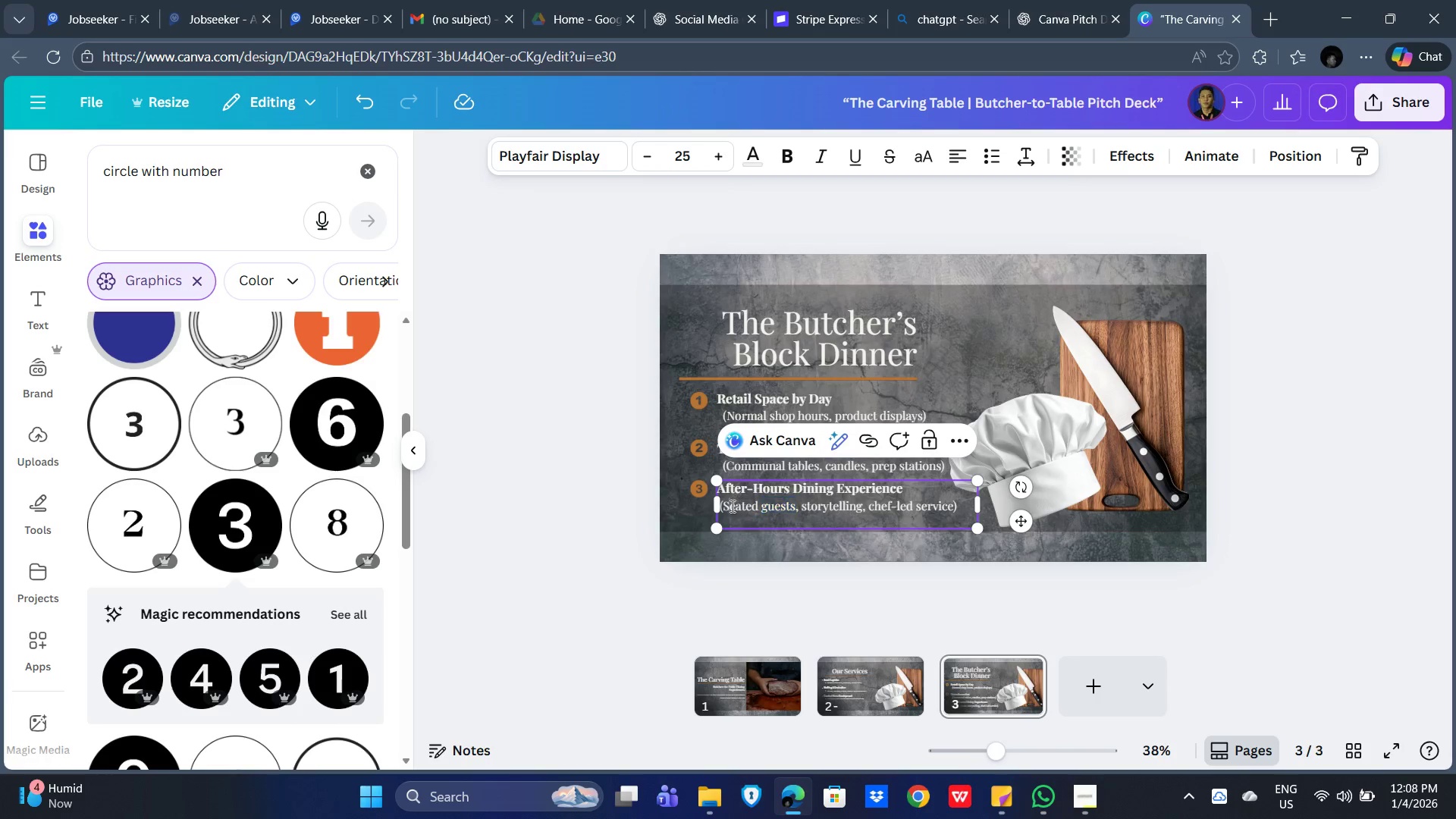 
left_click([731, 506])
 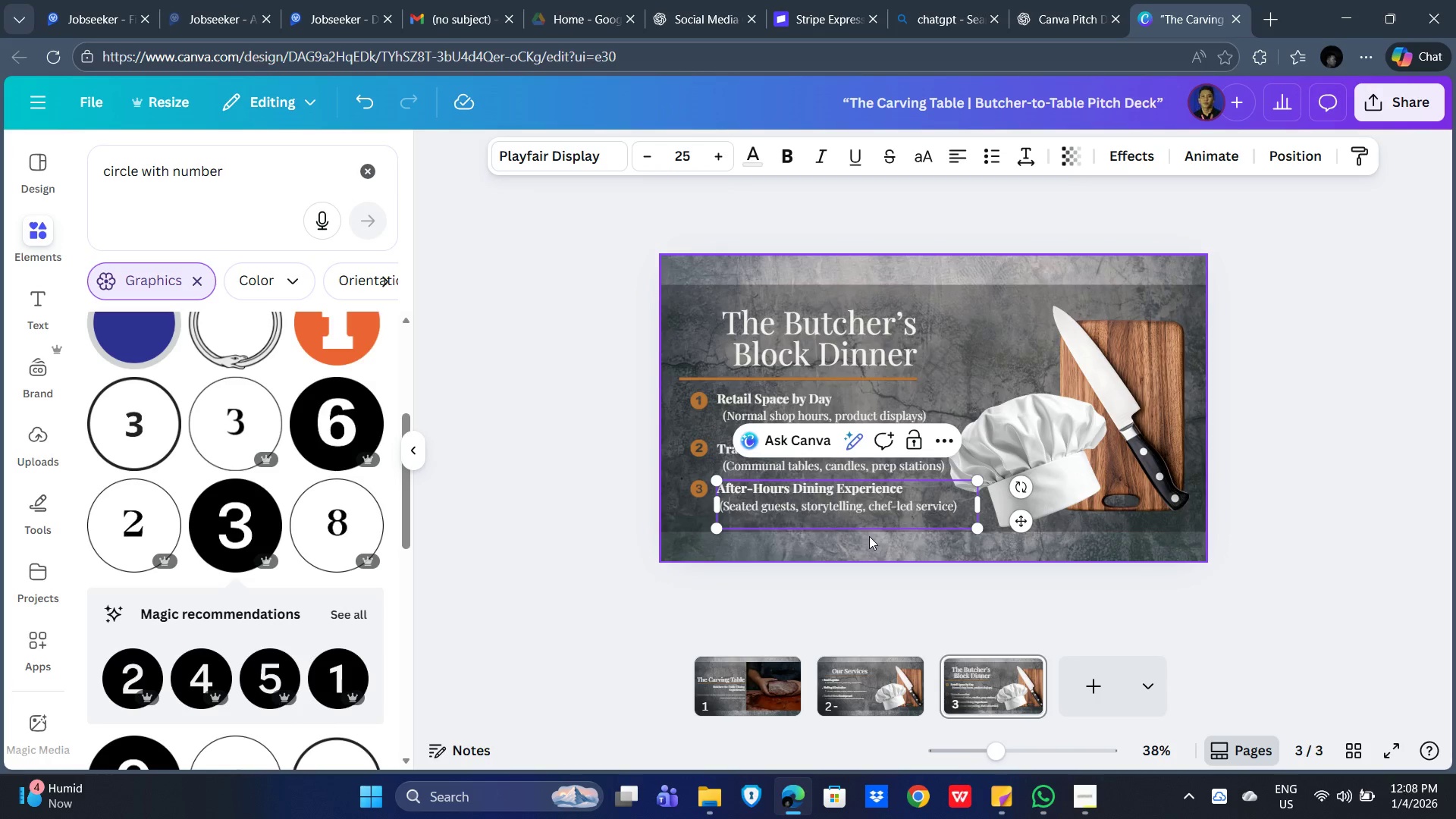 
key(ArrowLeft)
 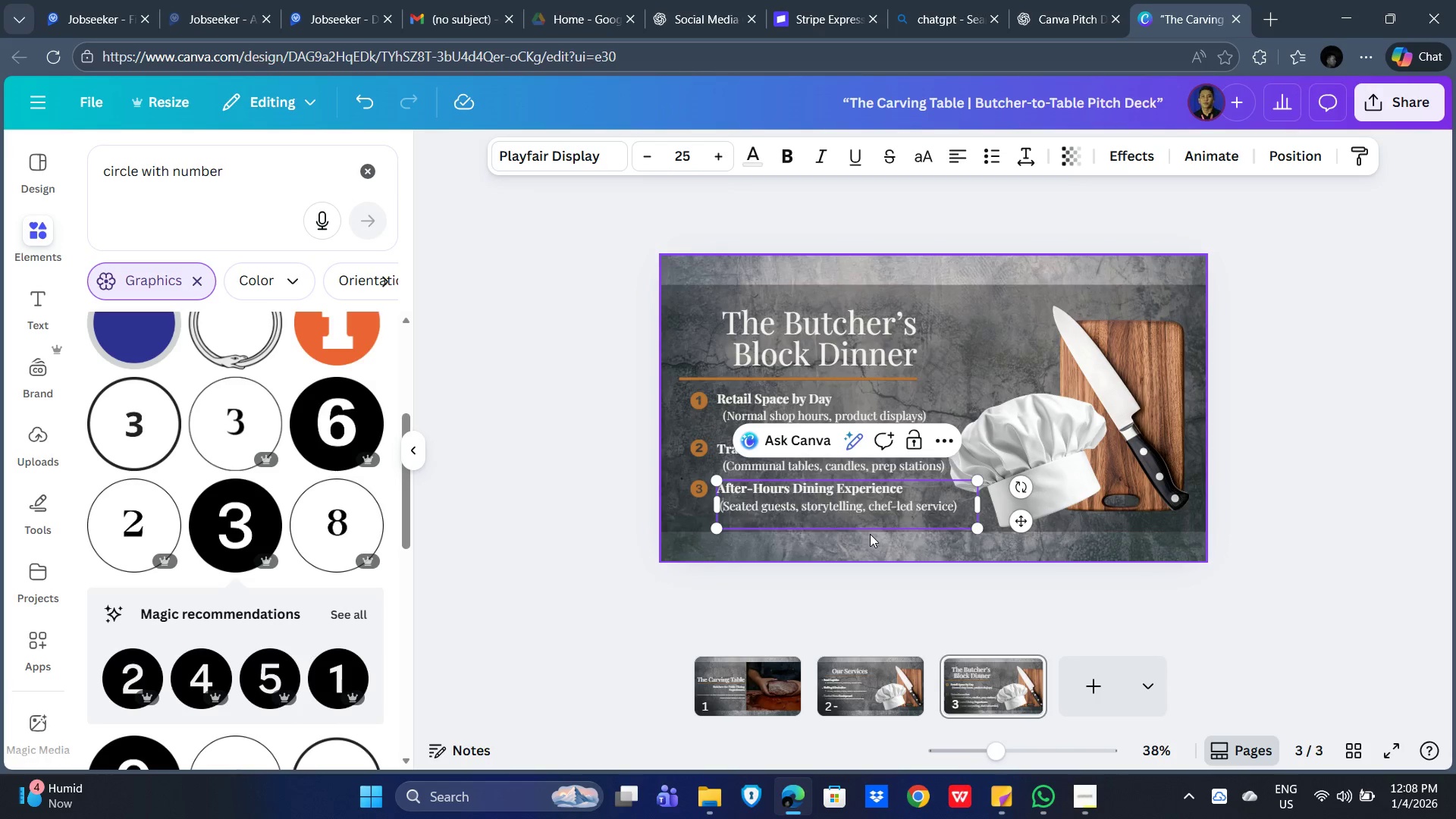 
key(ArrowLeft)
 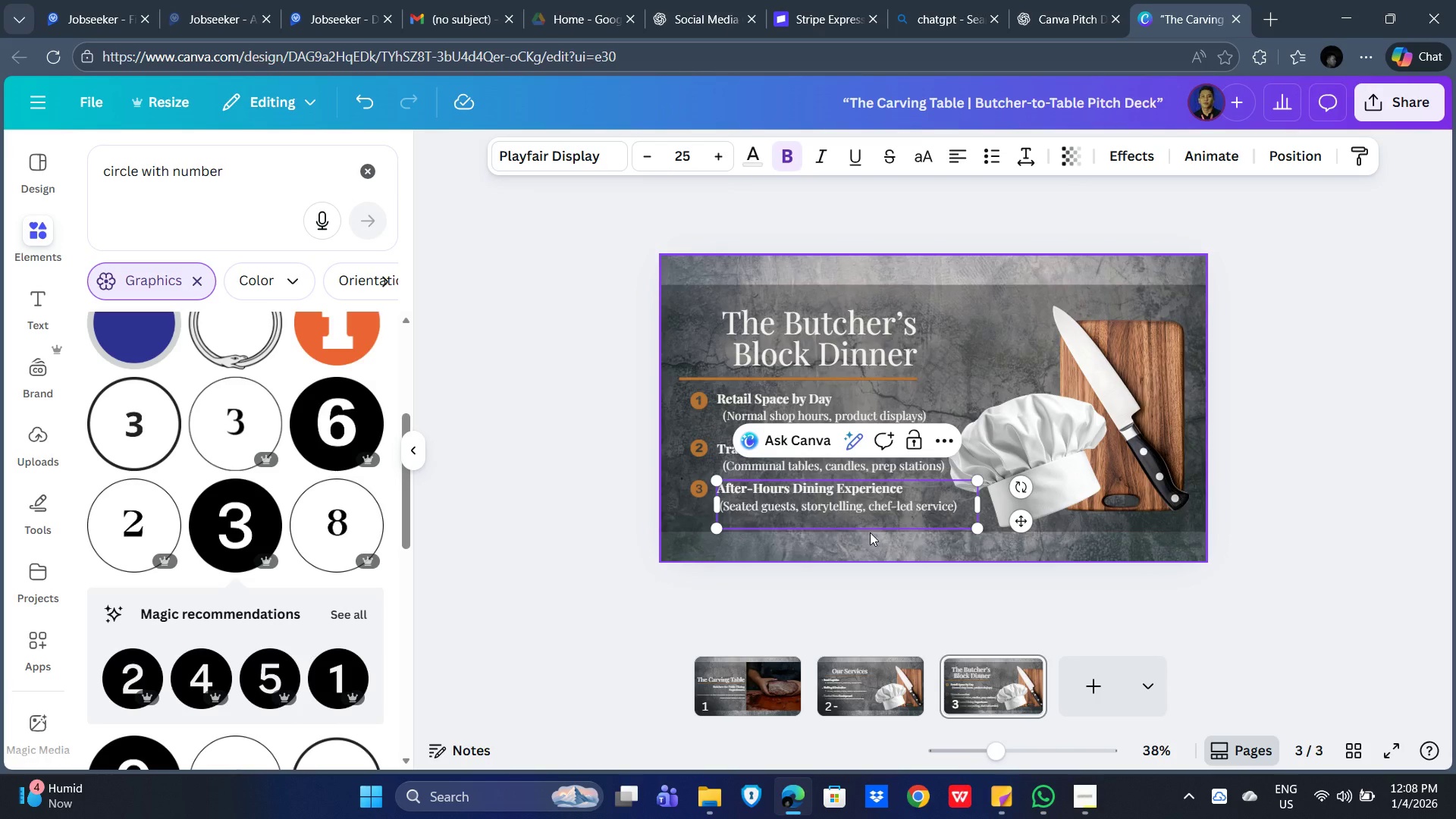 
key(ArrowLeft)
 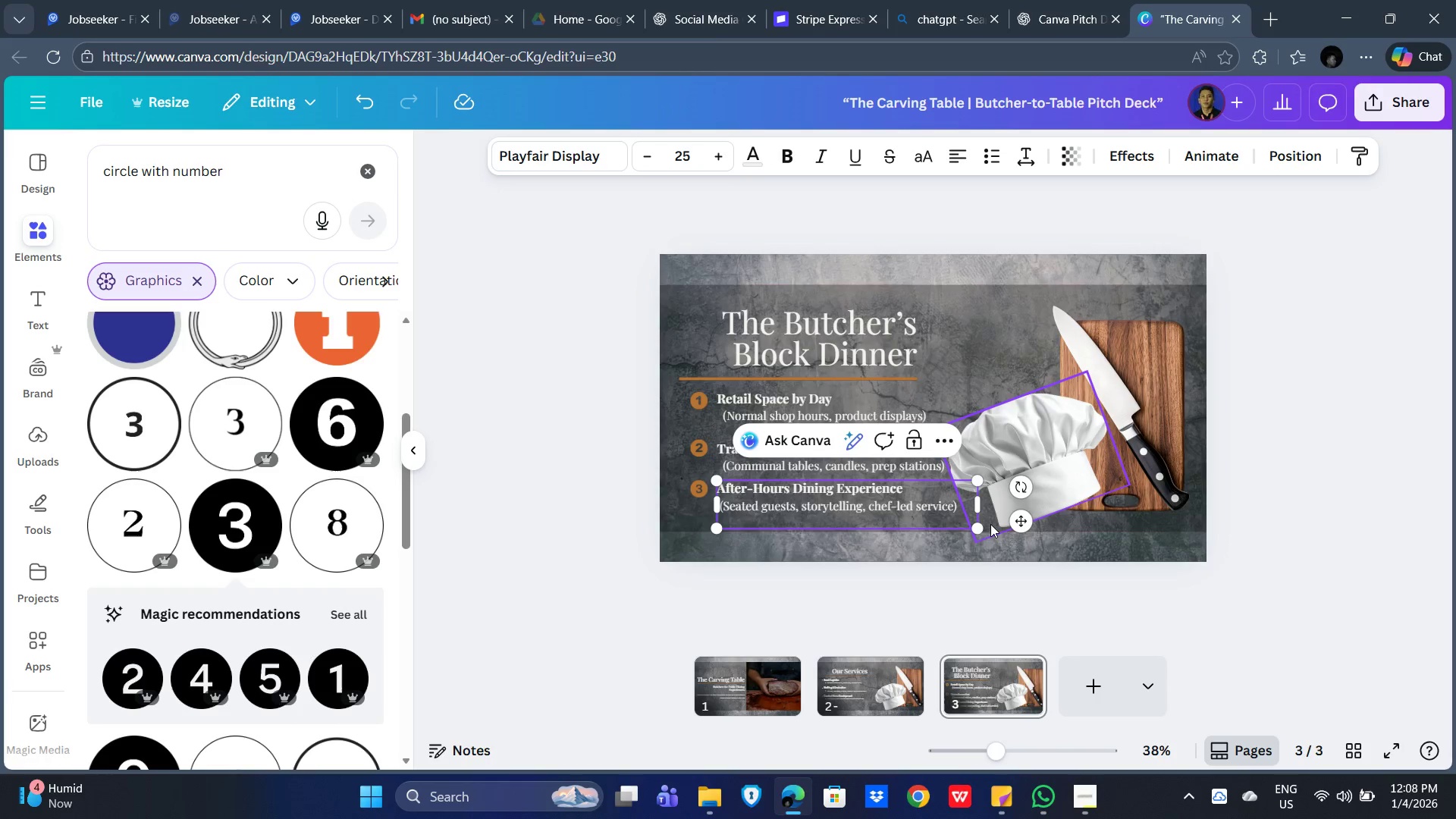 
key(Space)
 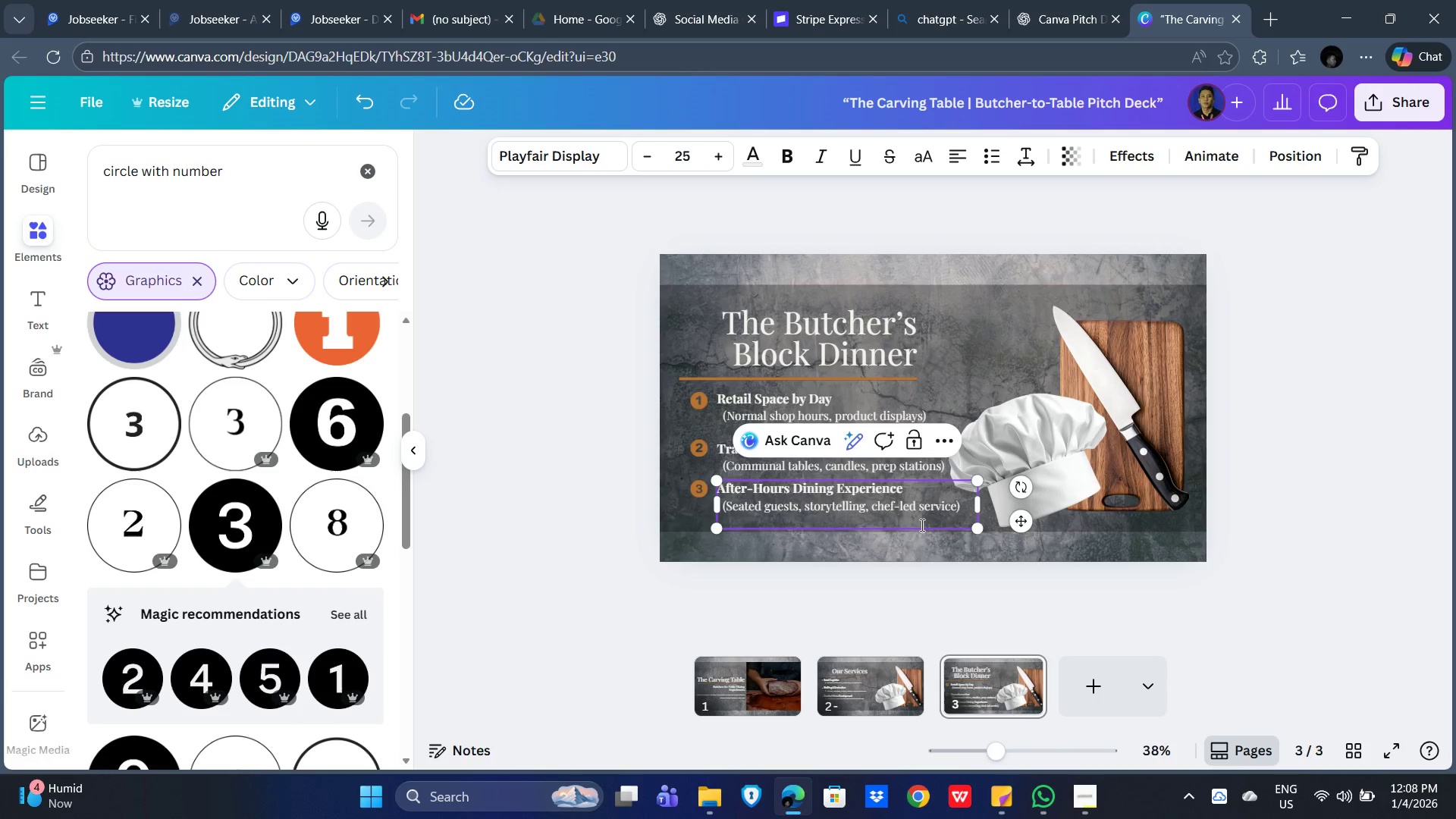 
key(Space)
 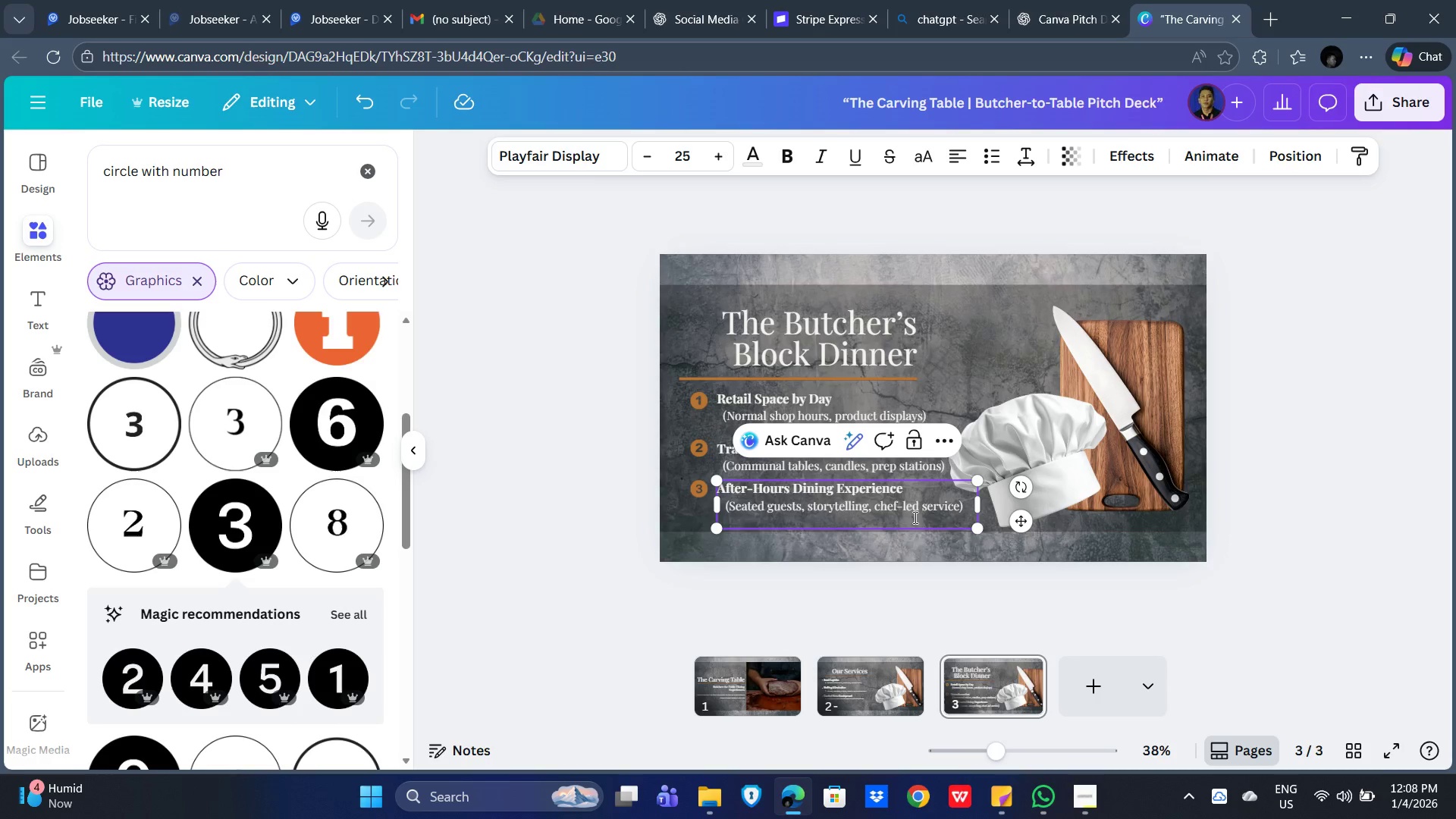 
key(Backspace)
 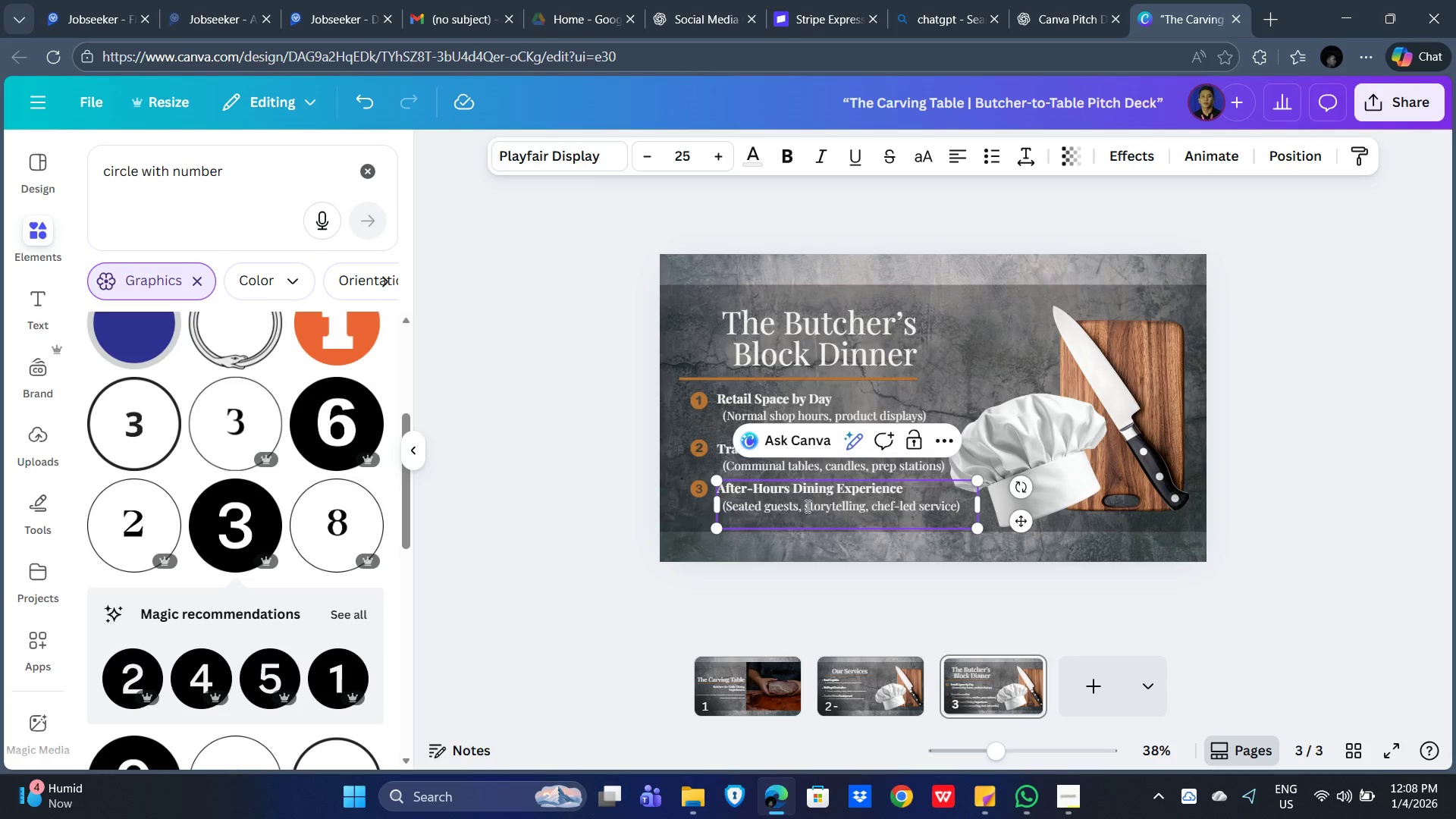 
left_click([795, 506])
 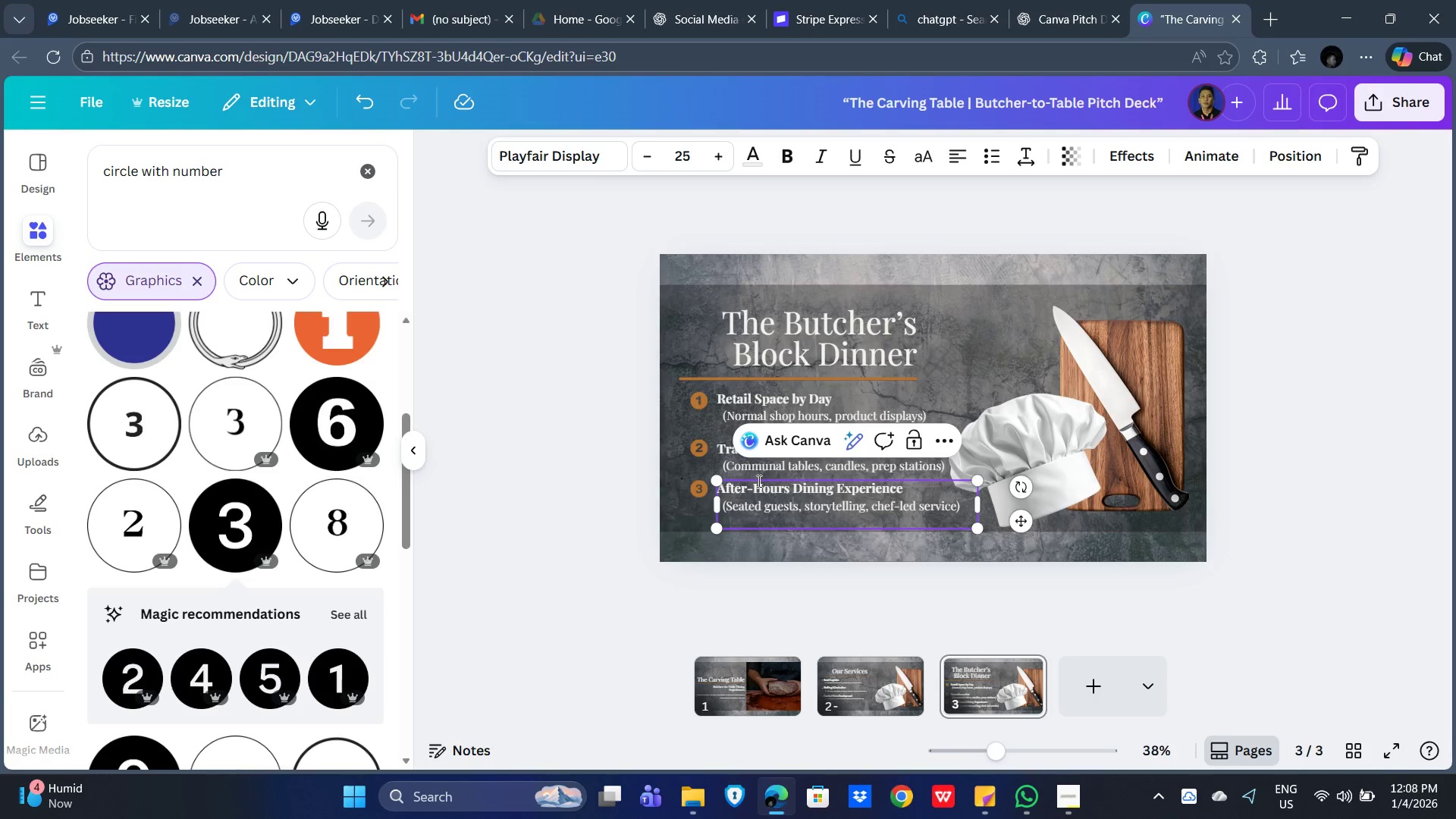 
left_click([758, 486])
 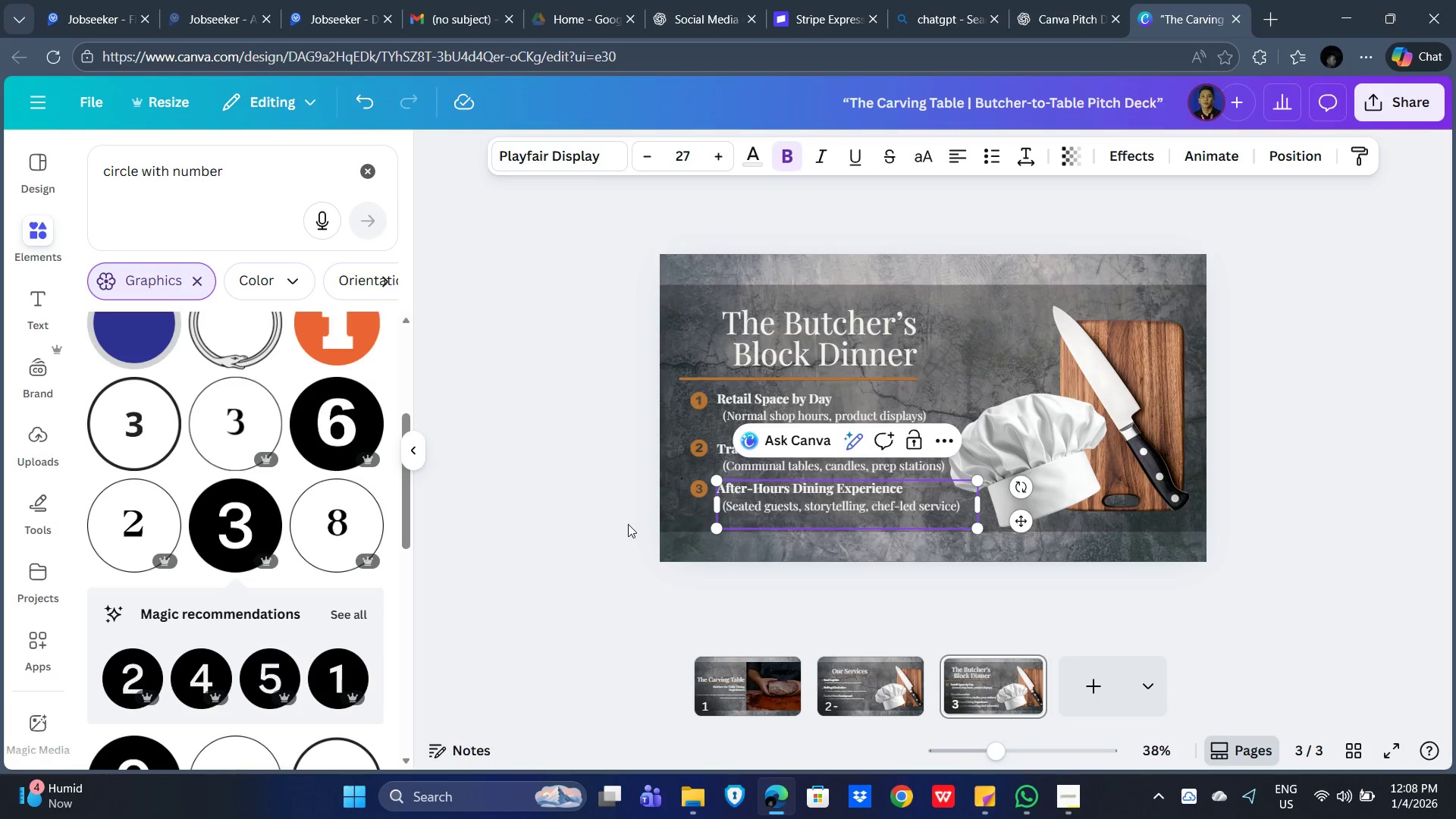 
left_click([629, 524])
 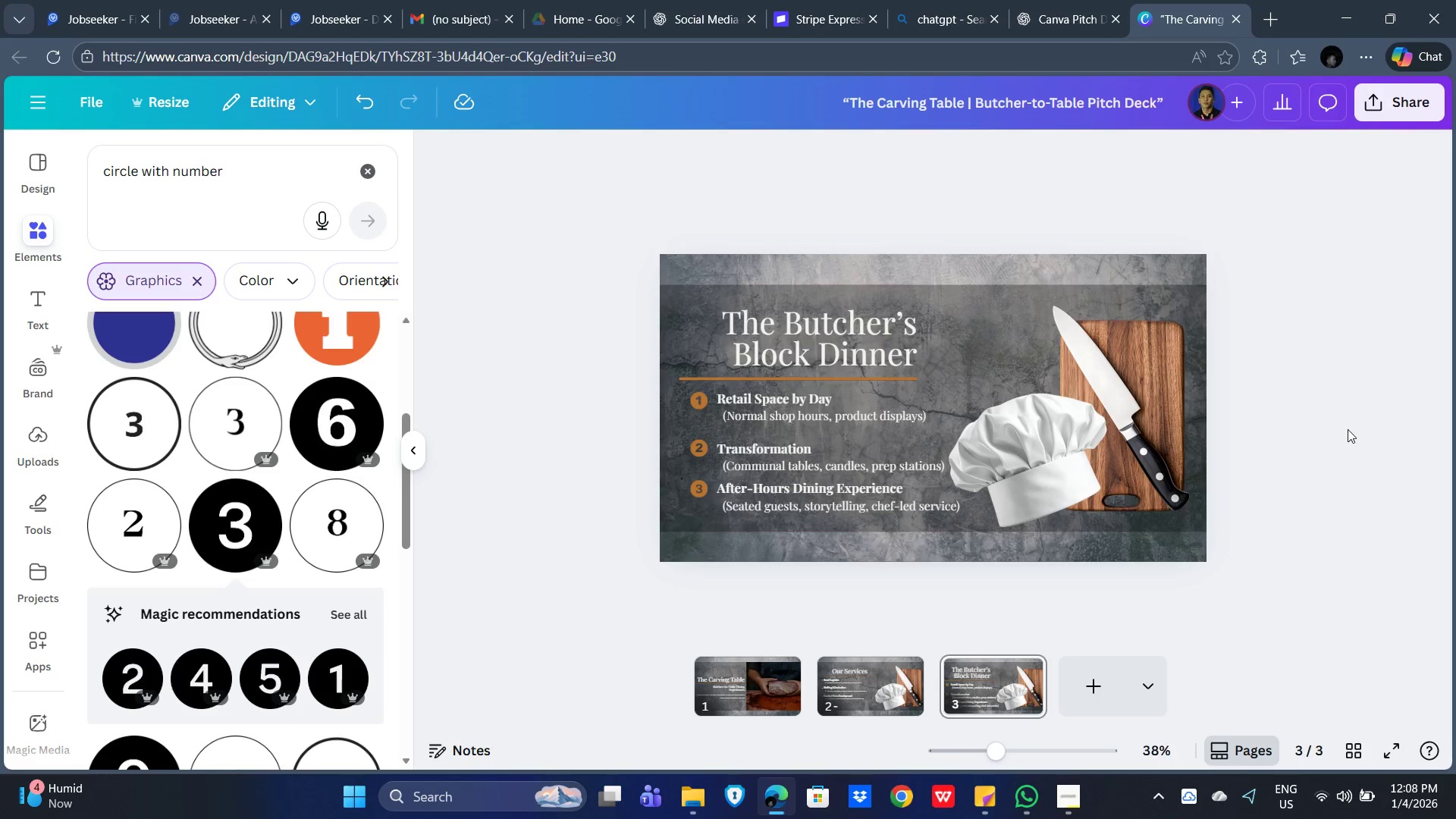 
left_click([1389, 422])
 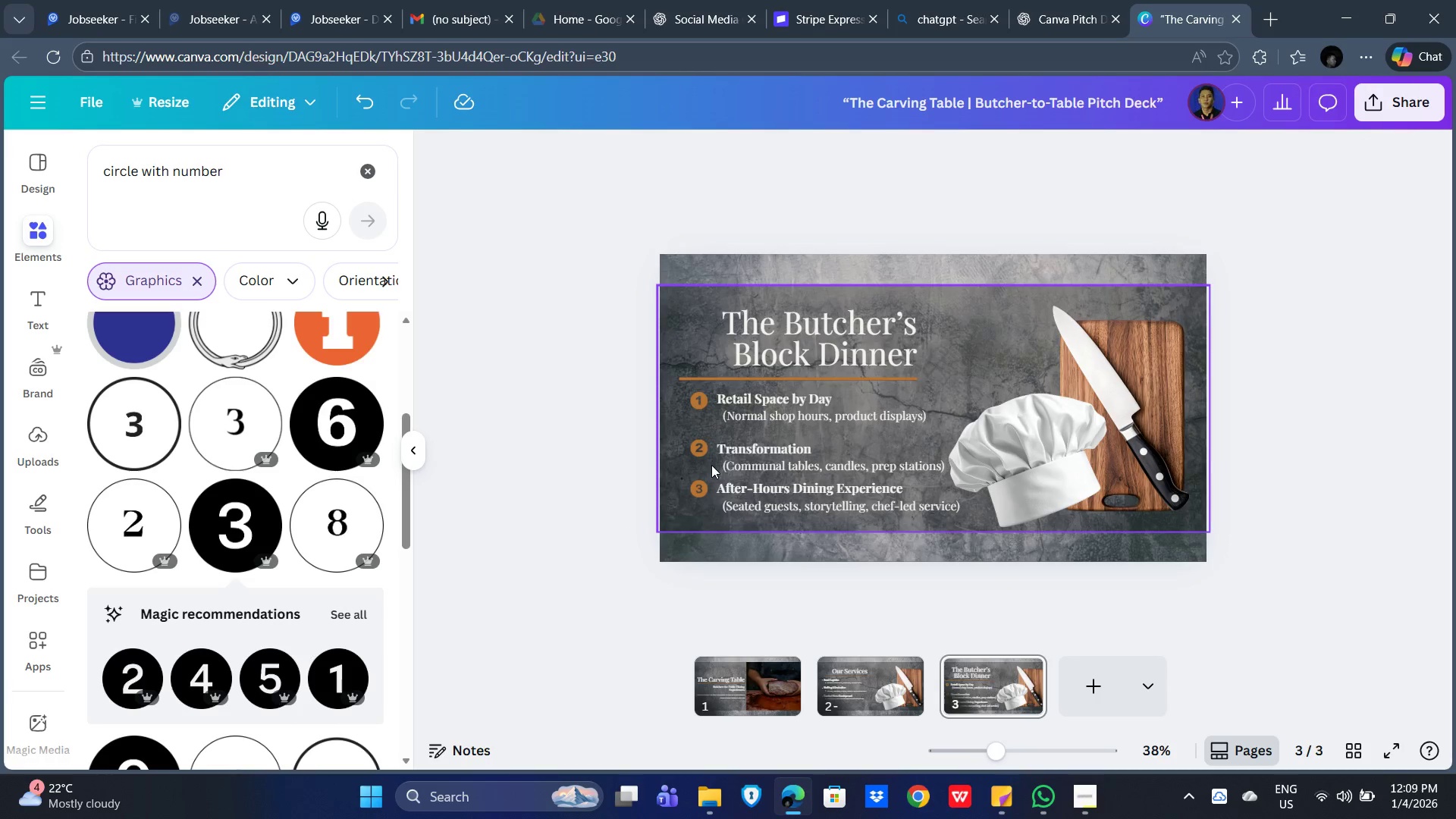 
hold_key(key=ShiftLeft, duration=1.24)
left_click([698, 455])
 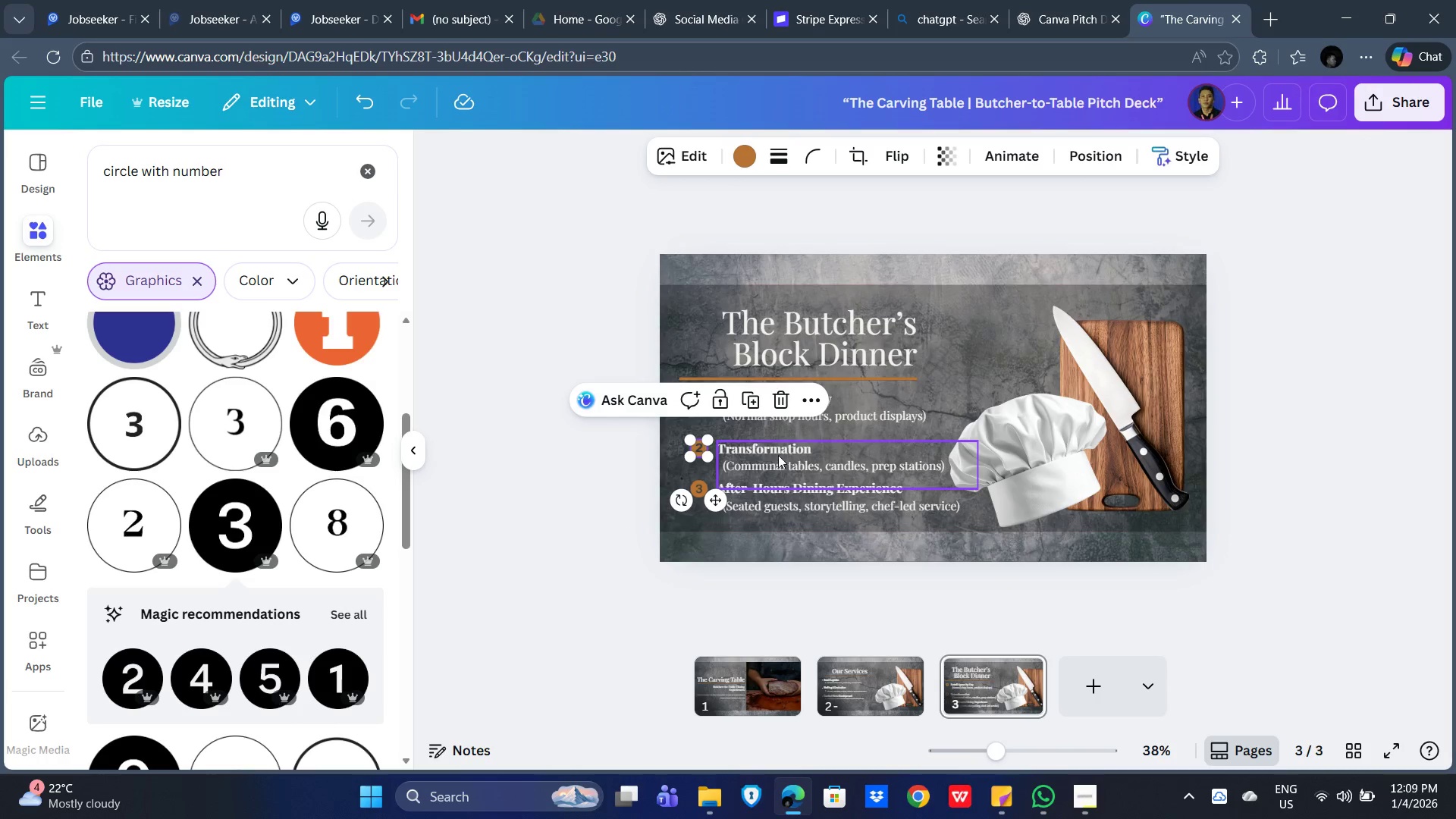 
double_click([778, 455])
 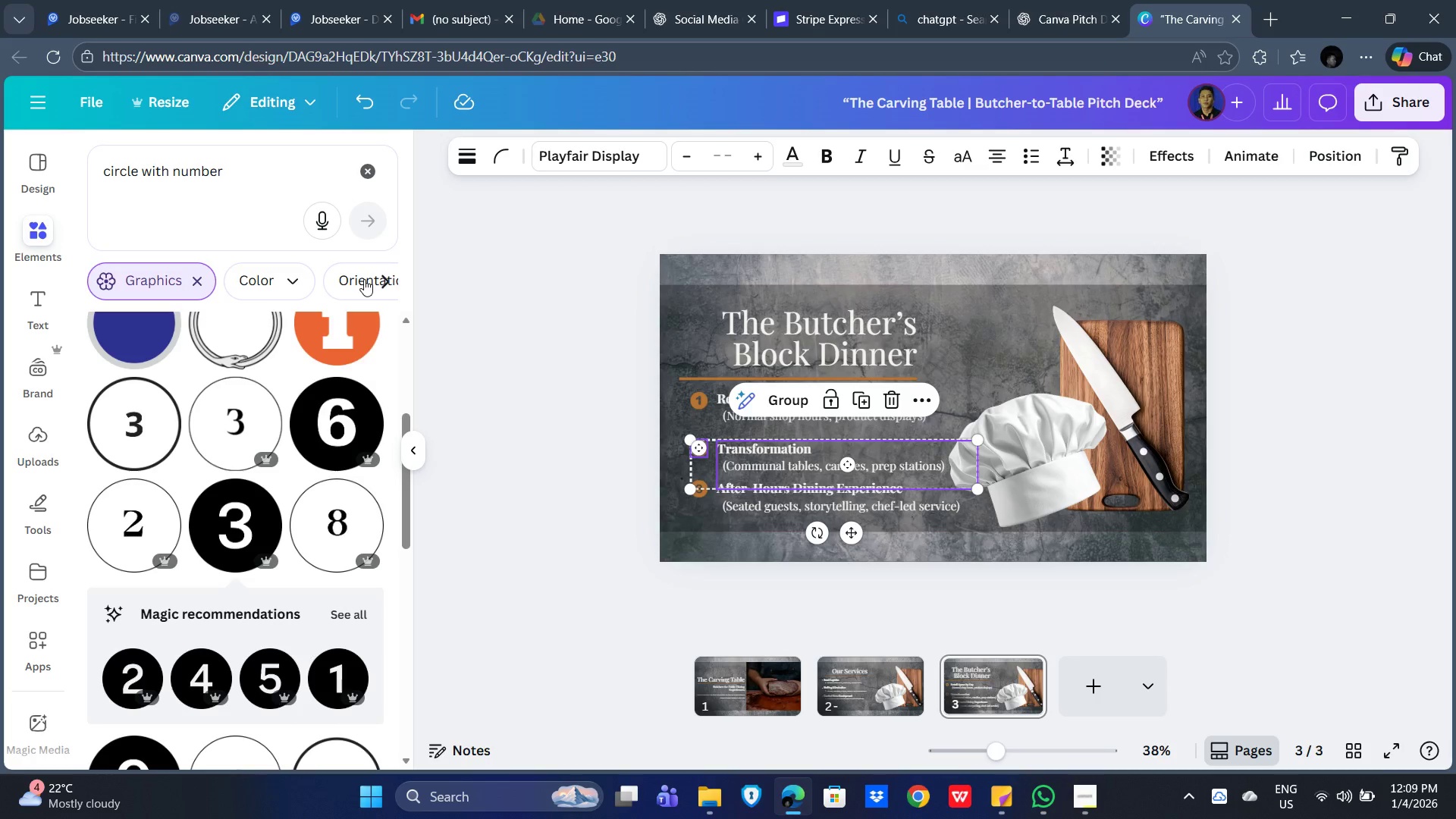 
key(ArrowUp)
 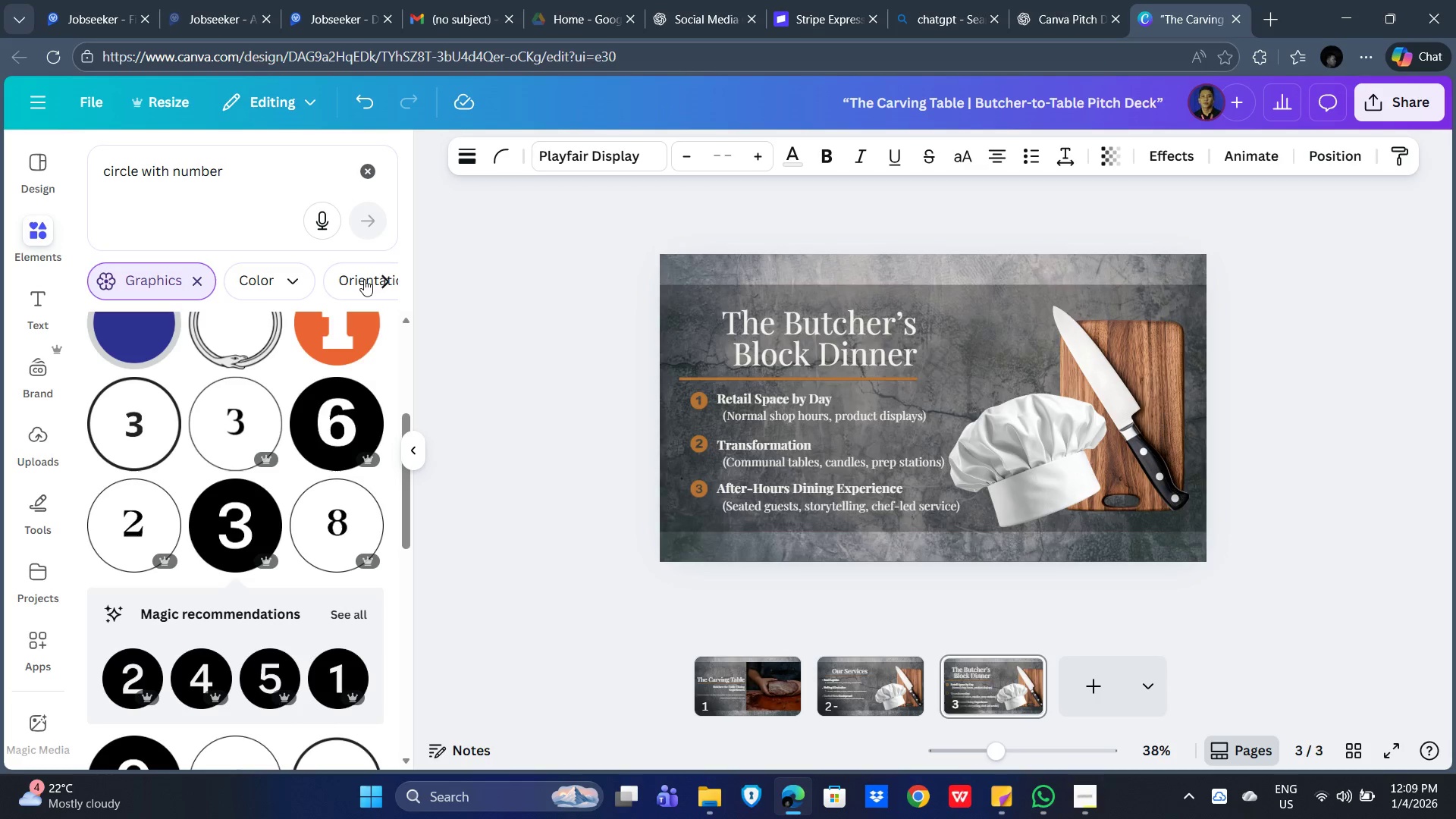 
key(ArrowUp)
 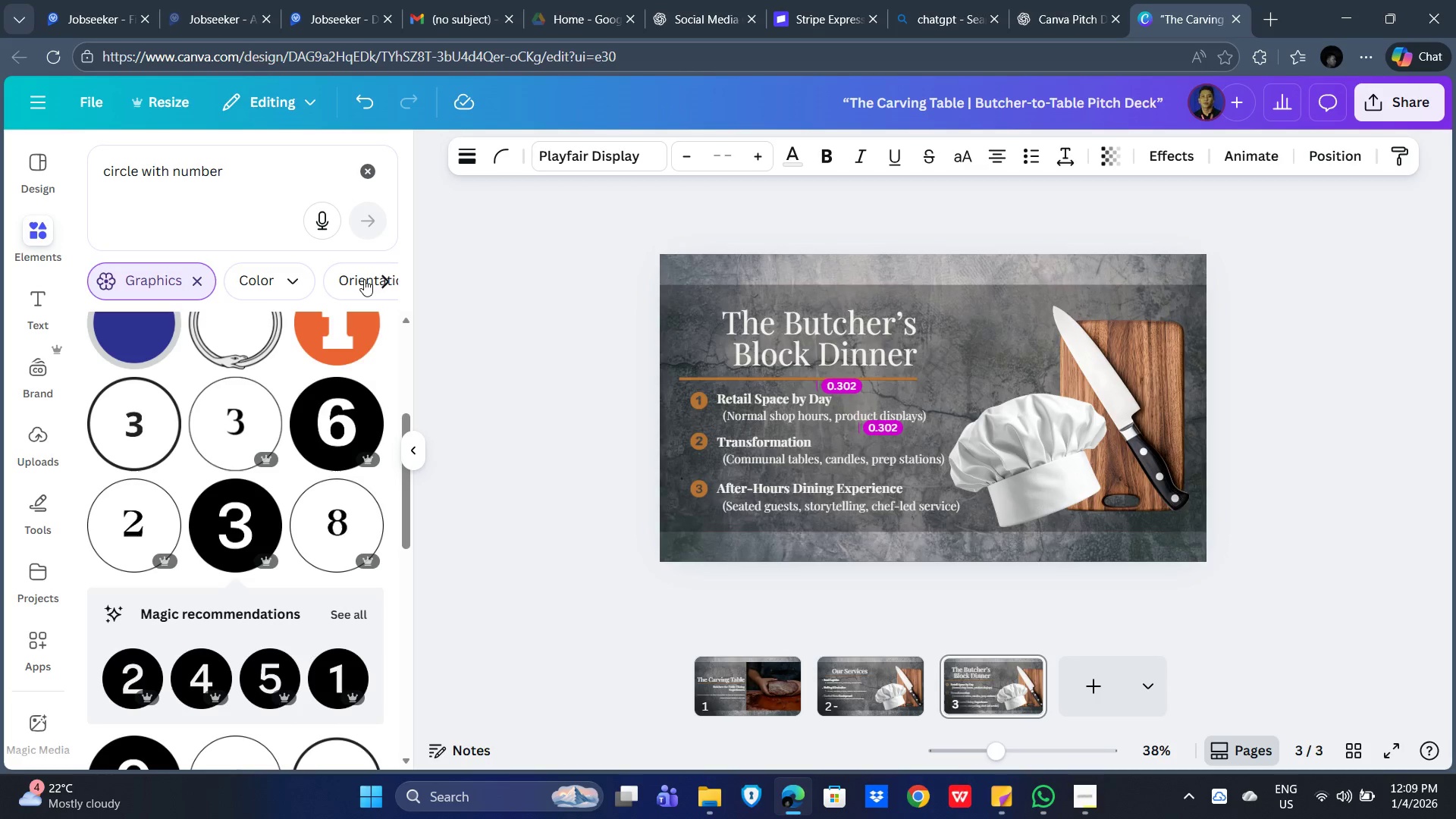 
key(ArrowUp)
 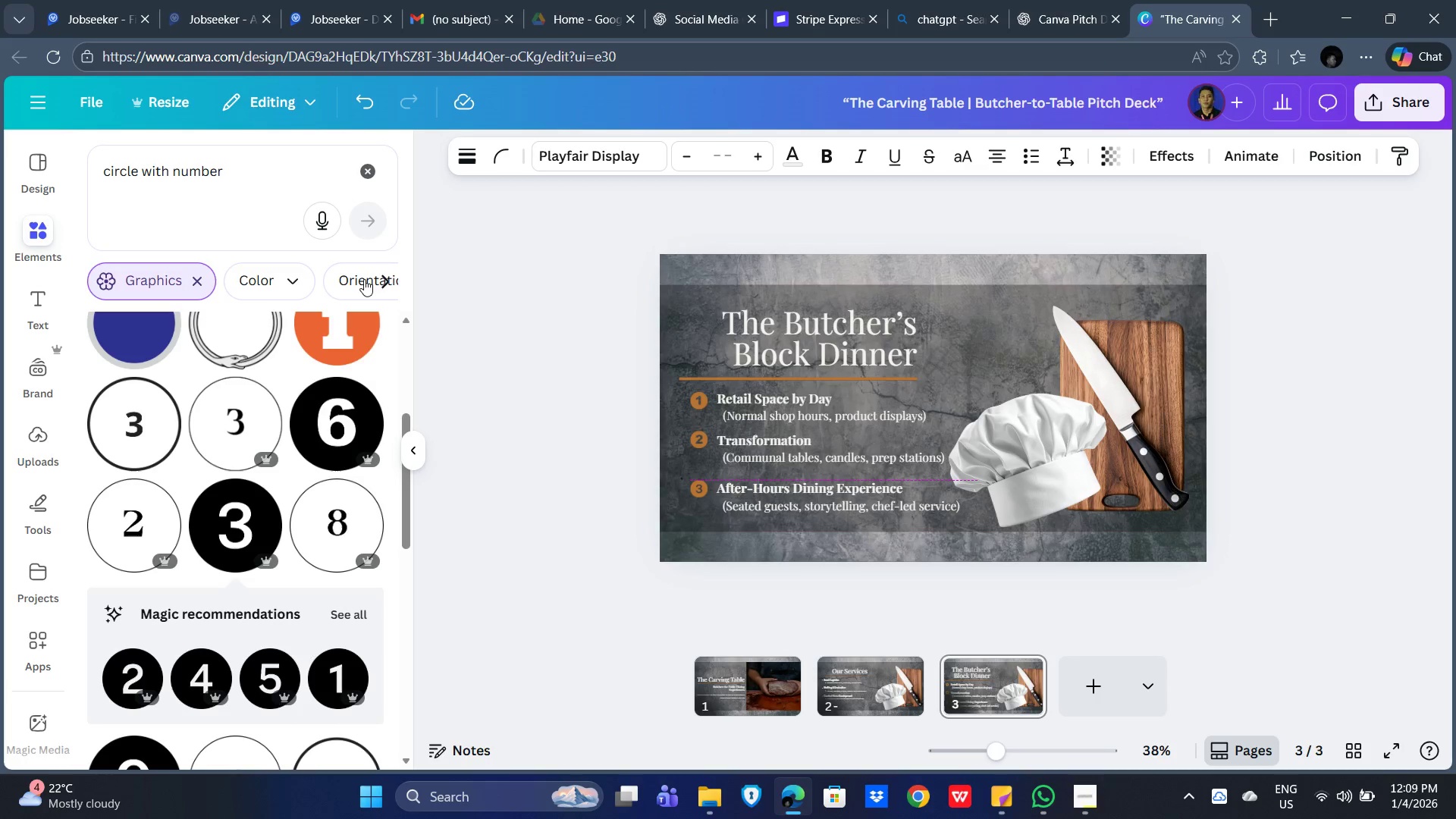 
key(ArrowUp)
 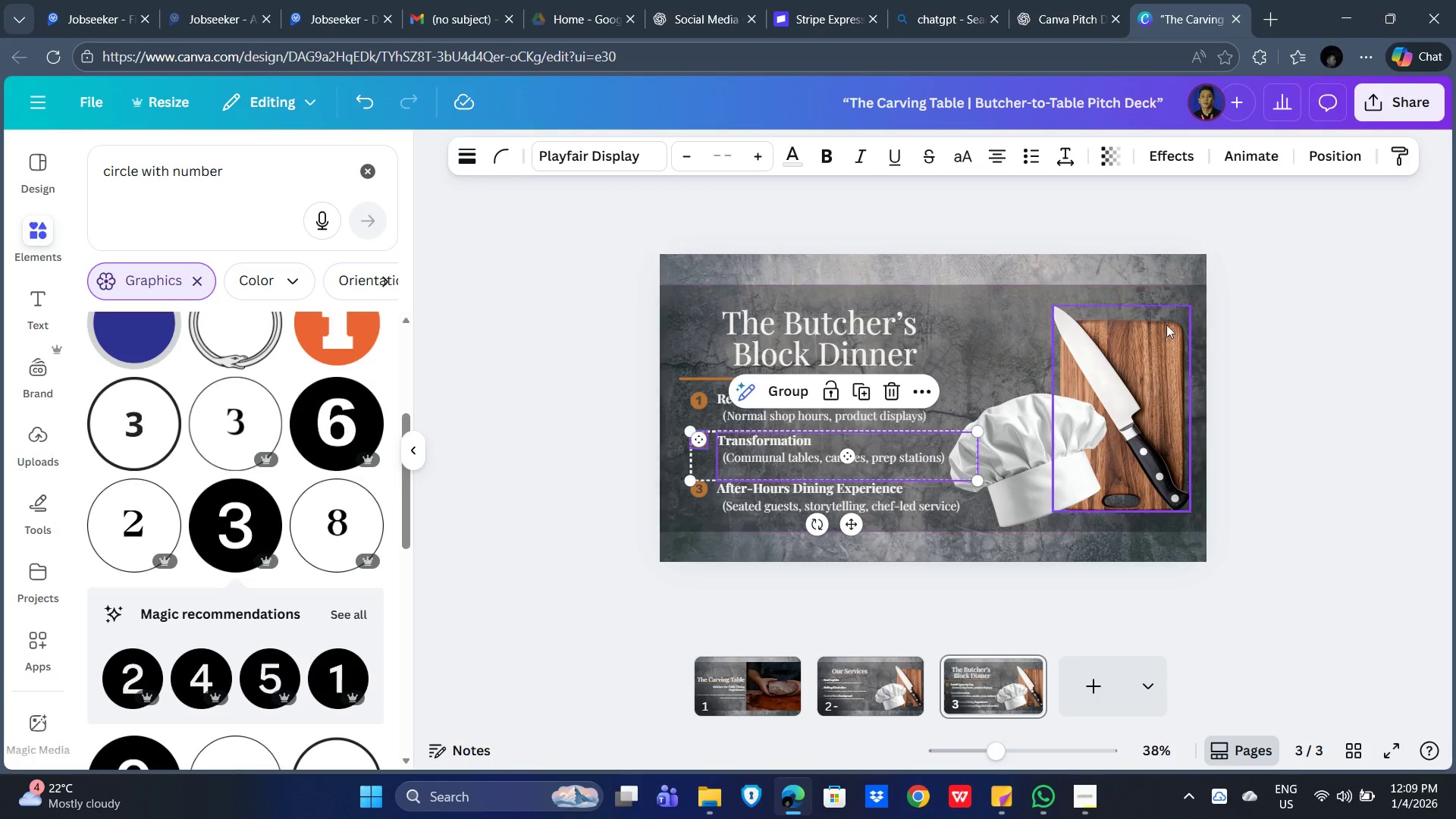 
left_click([1322, 353])
 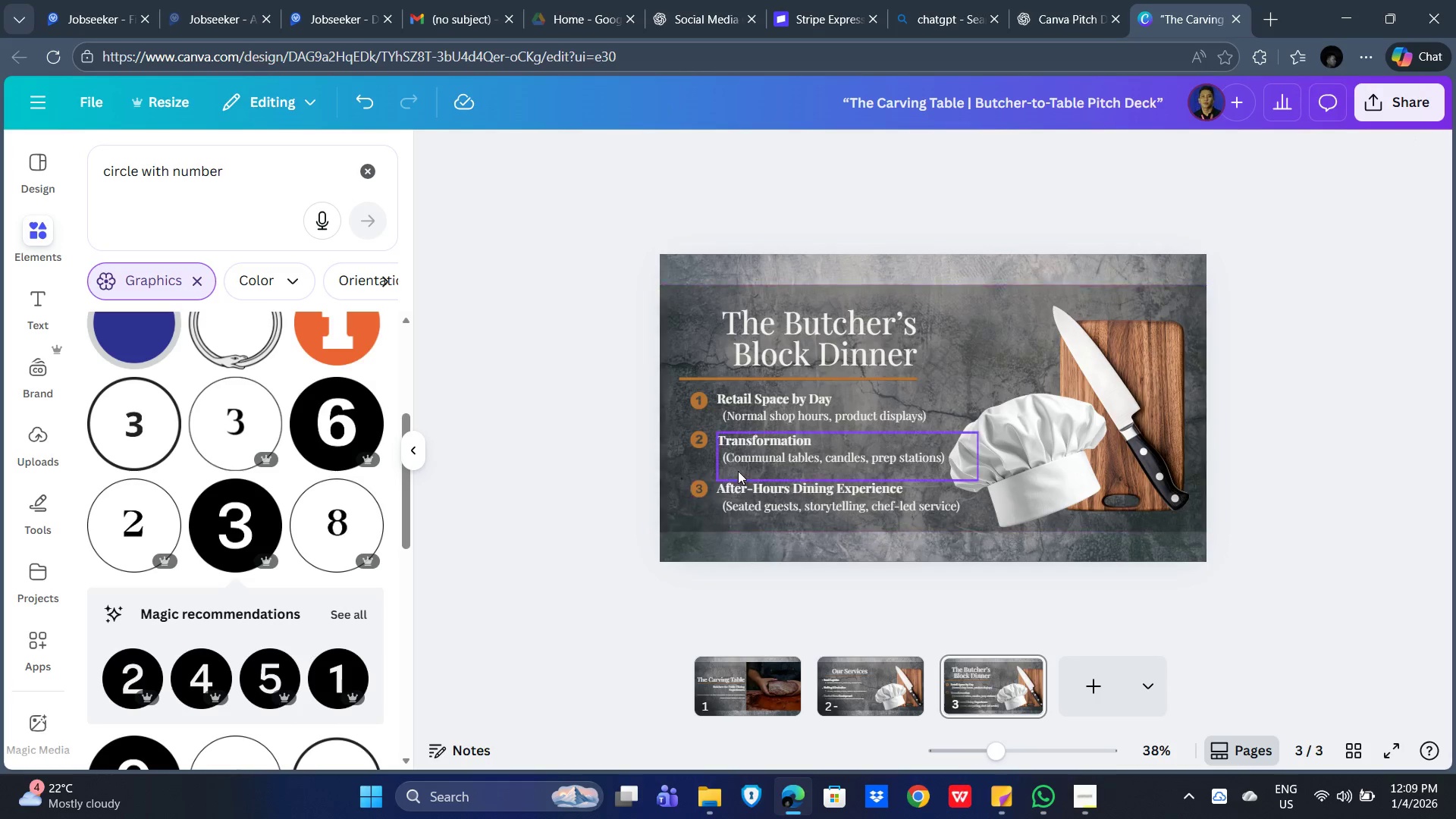 
left_click([773, 452])
 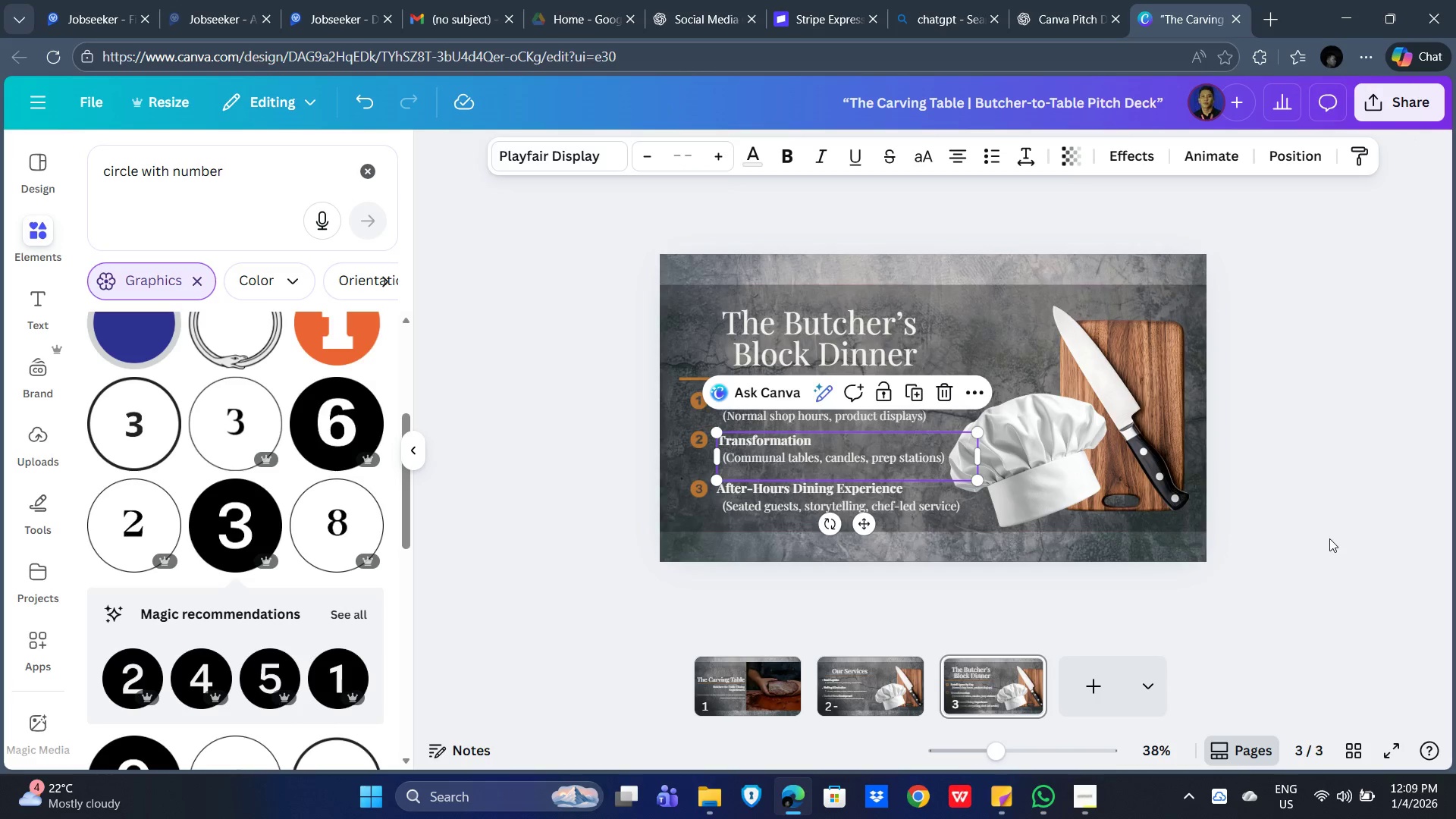 
key(ArrowUp)
 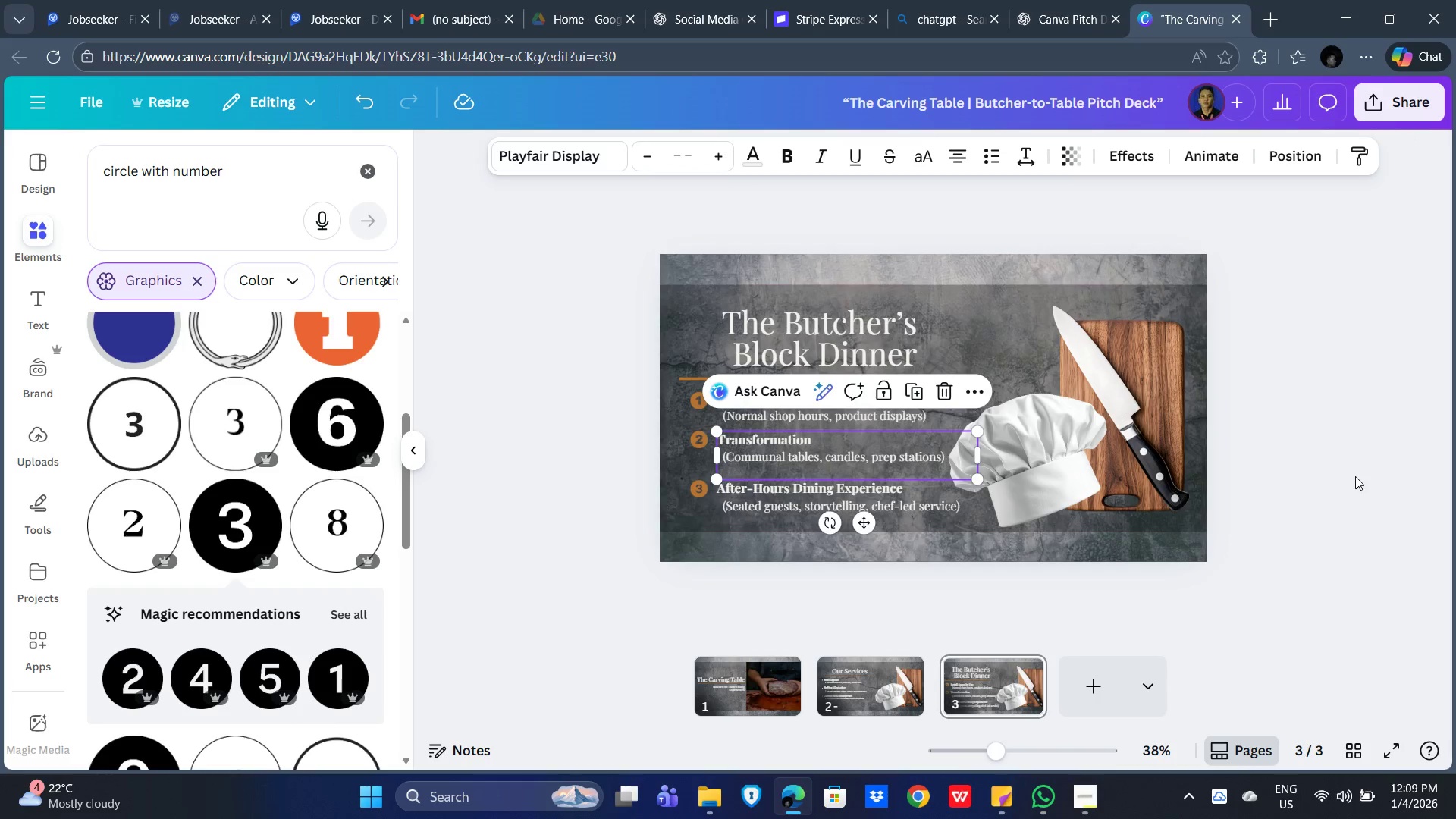 
left_click([1354, 475])
 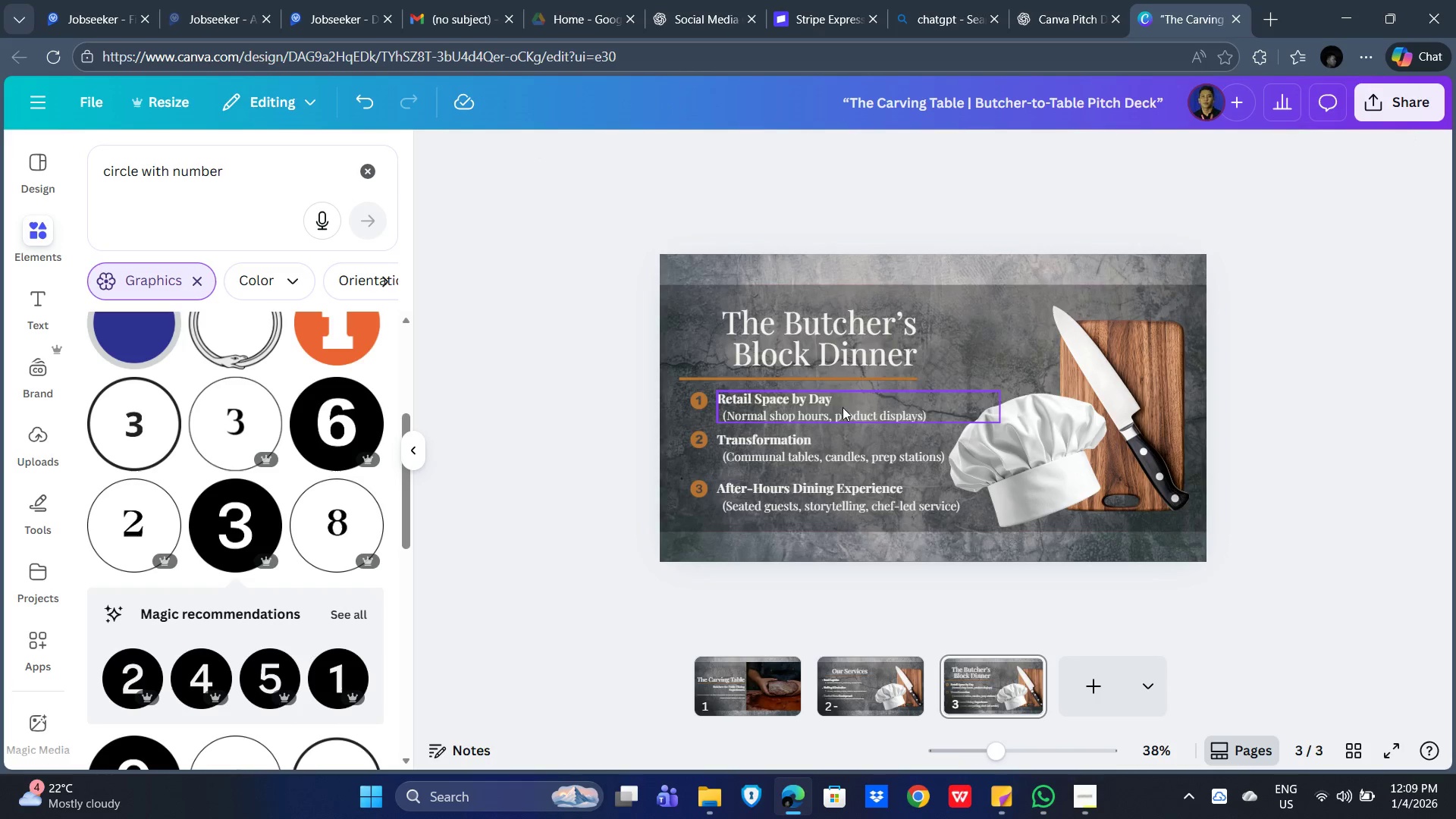 
left_click([821, 400])
 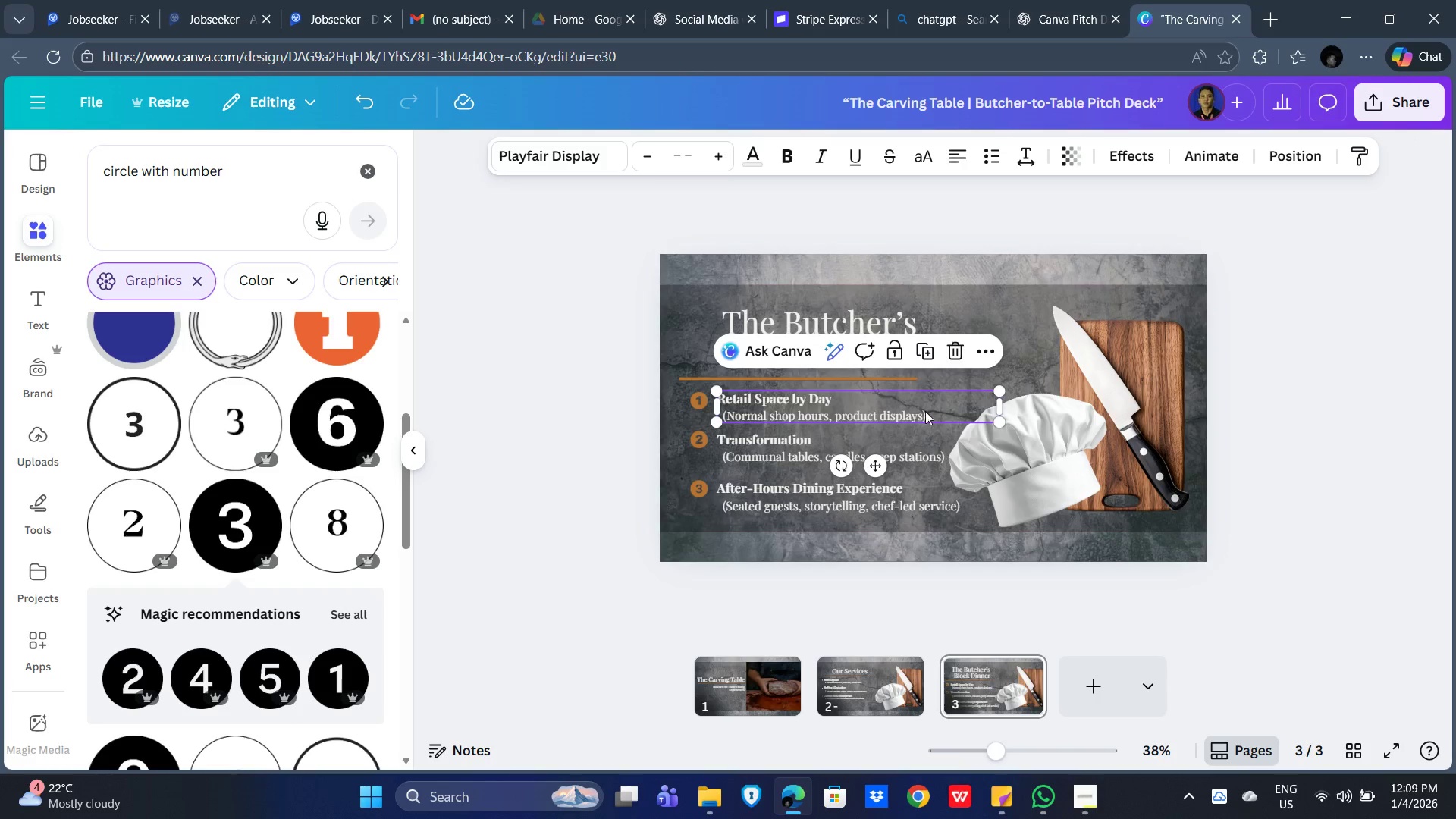 
key(ArrowUp)
 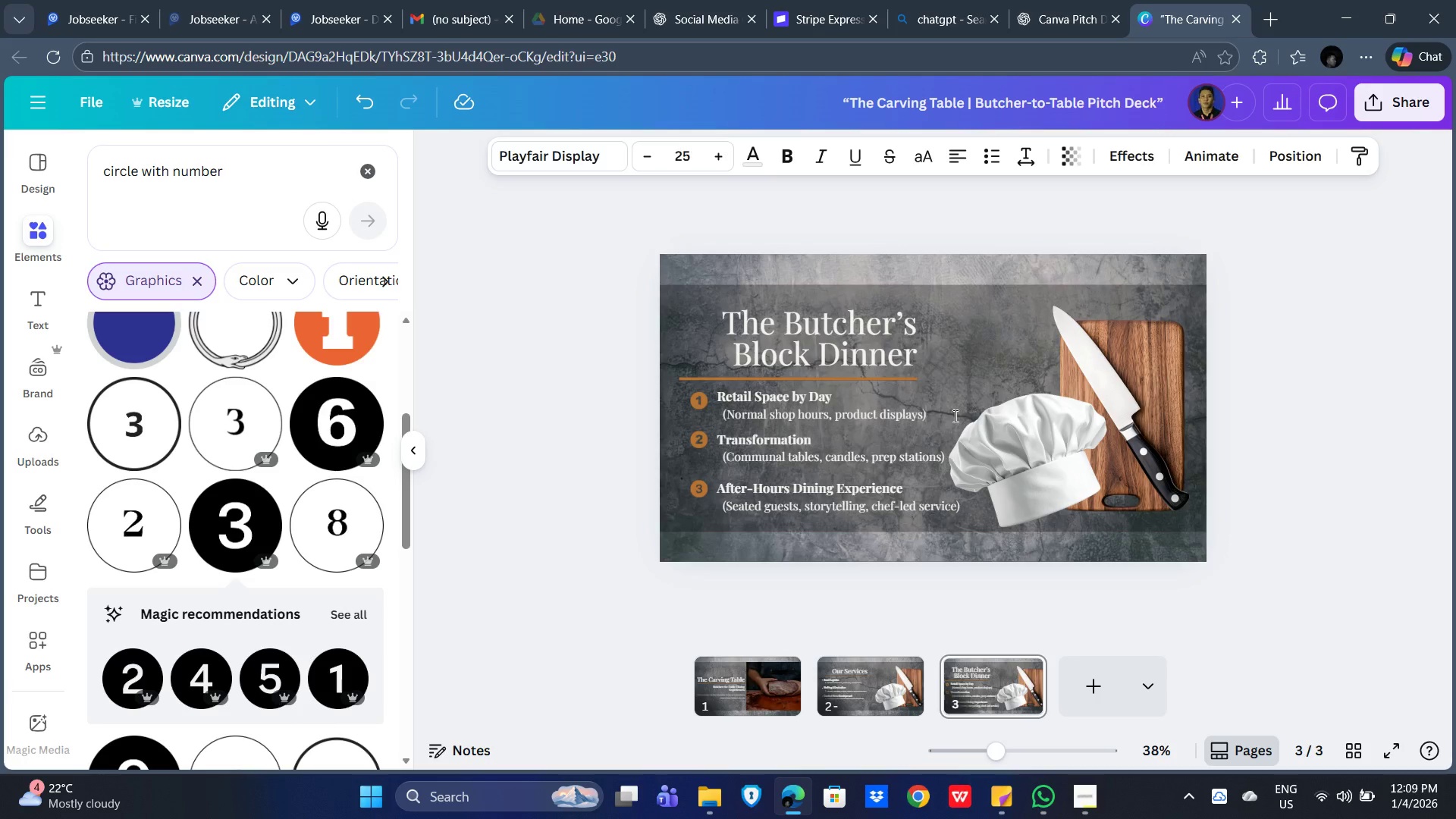 
key(ArrowUp)
 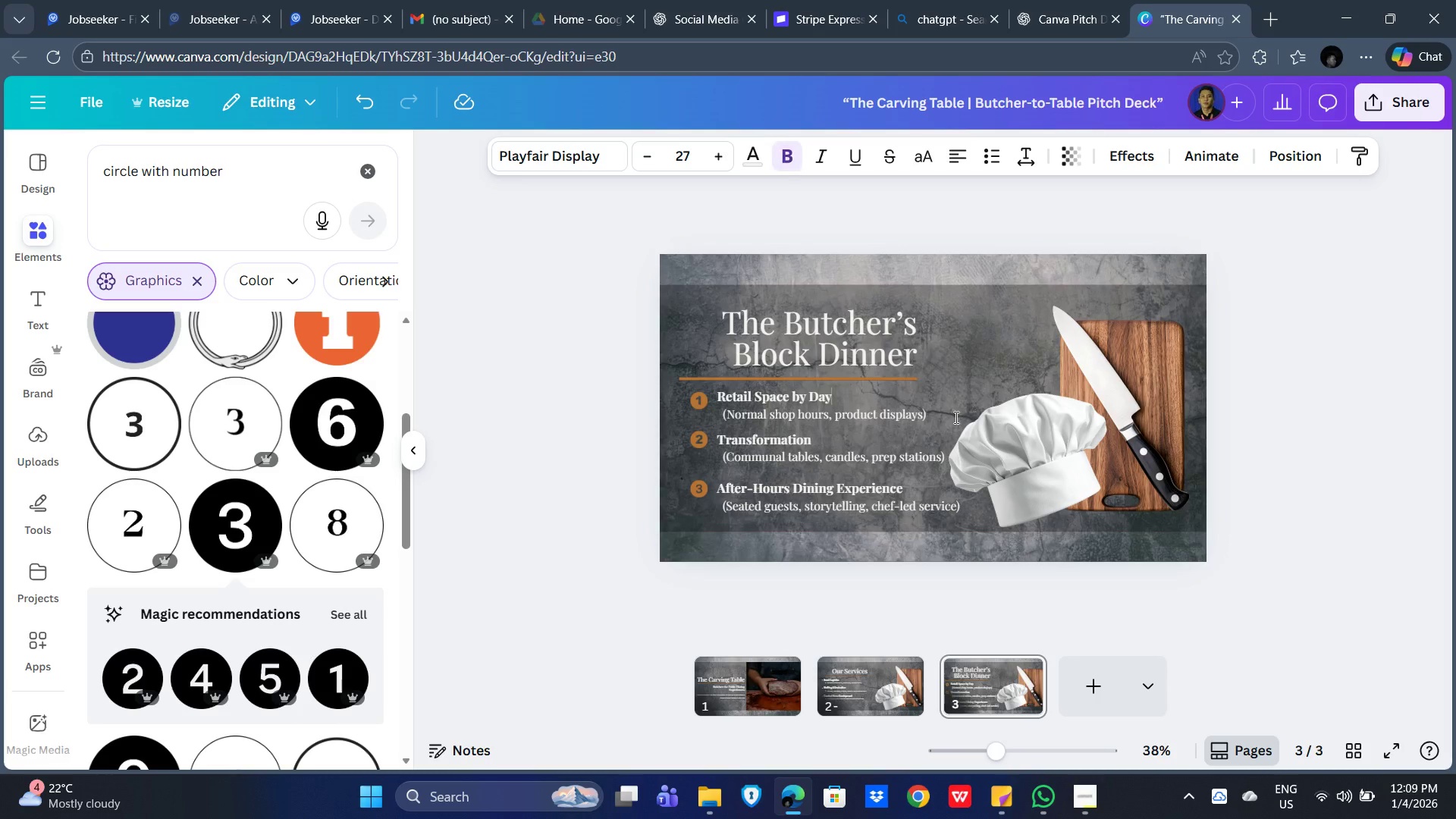 
left_click([955, 417])
 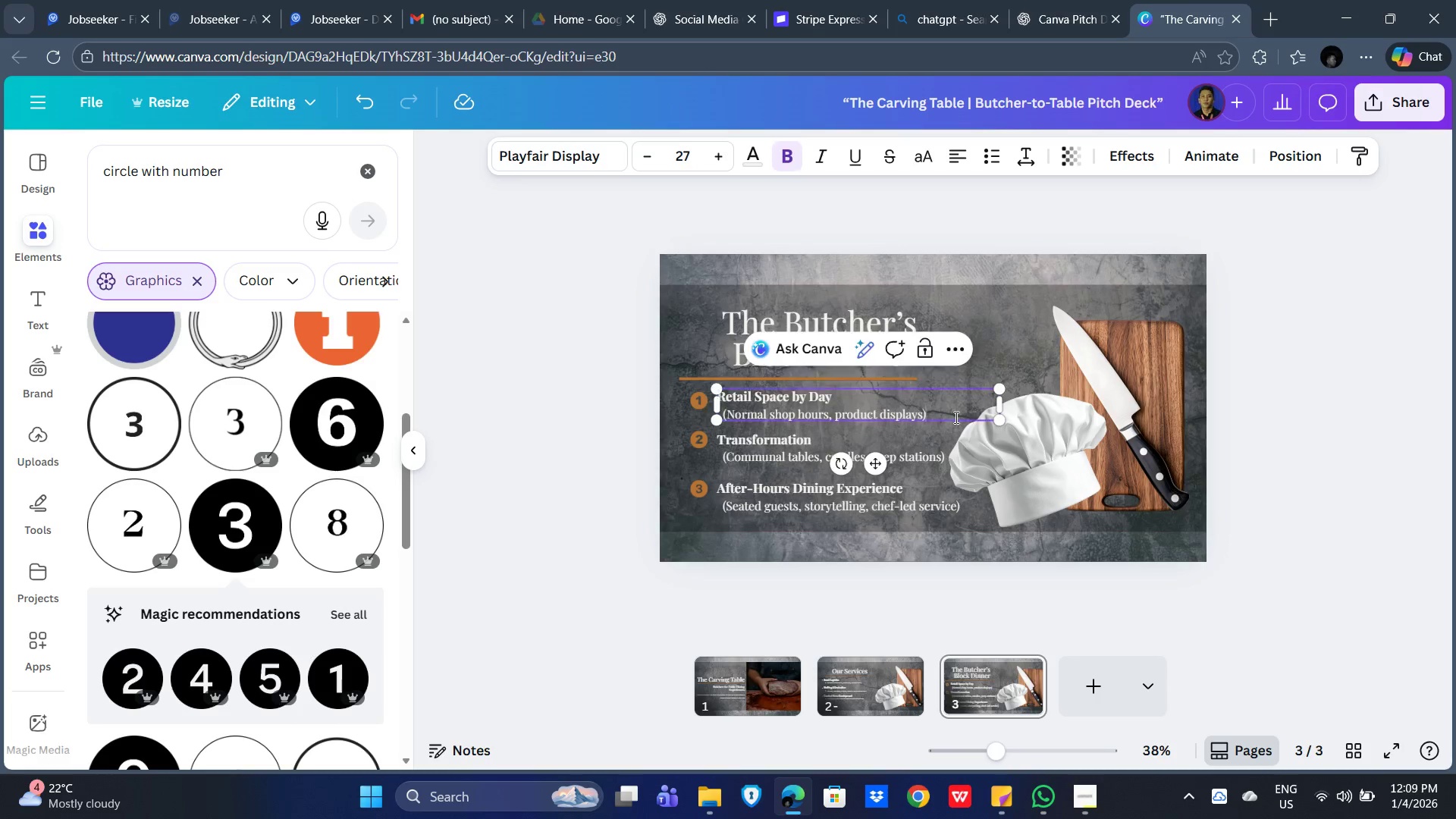 
key(ArrowDown)
 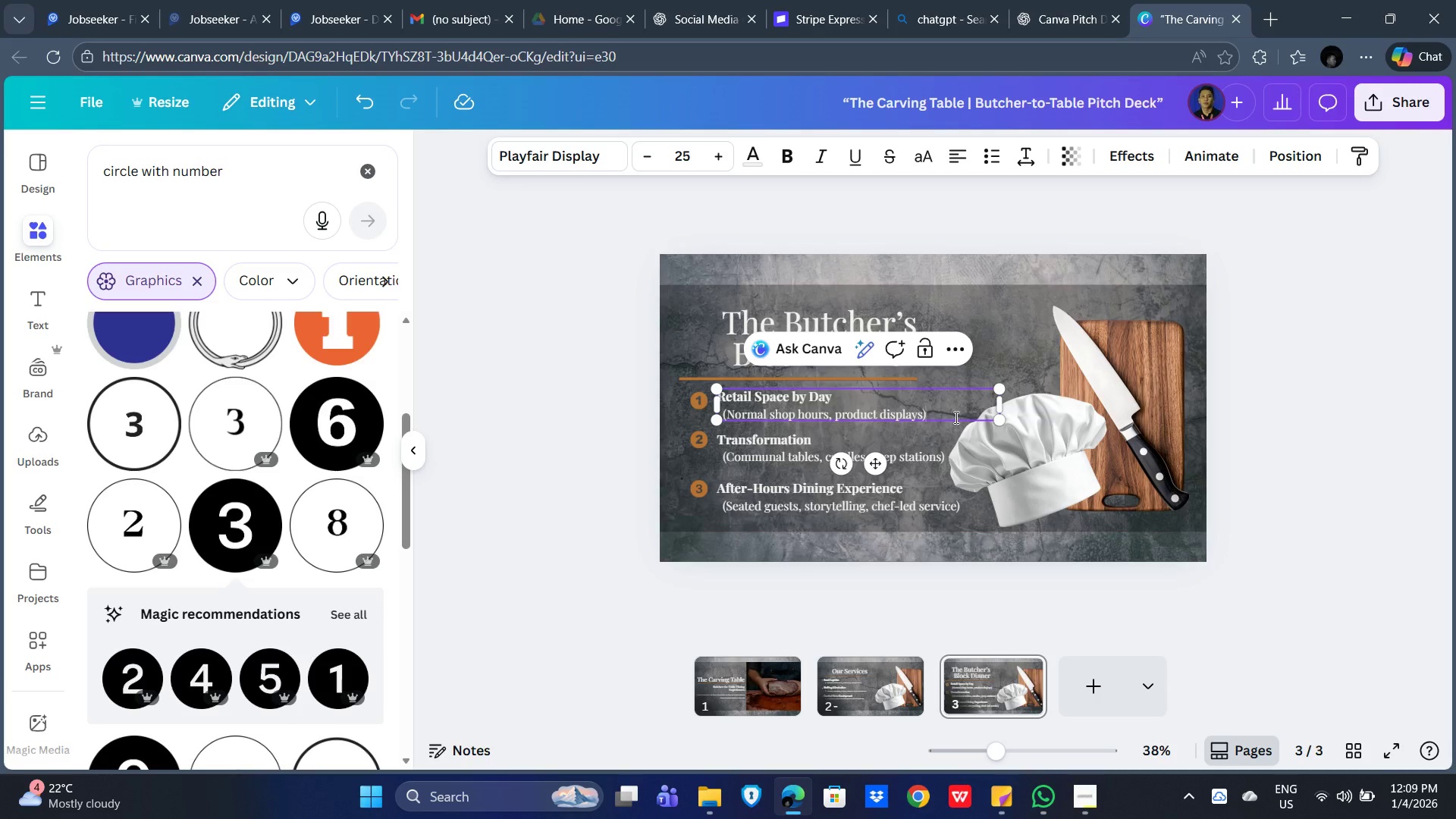 
key(ArrowDown)
 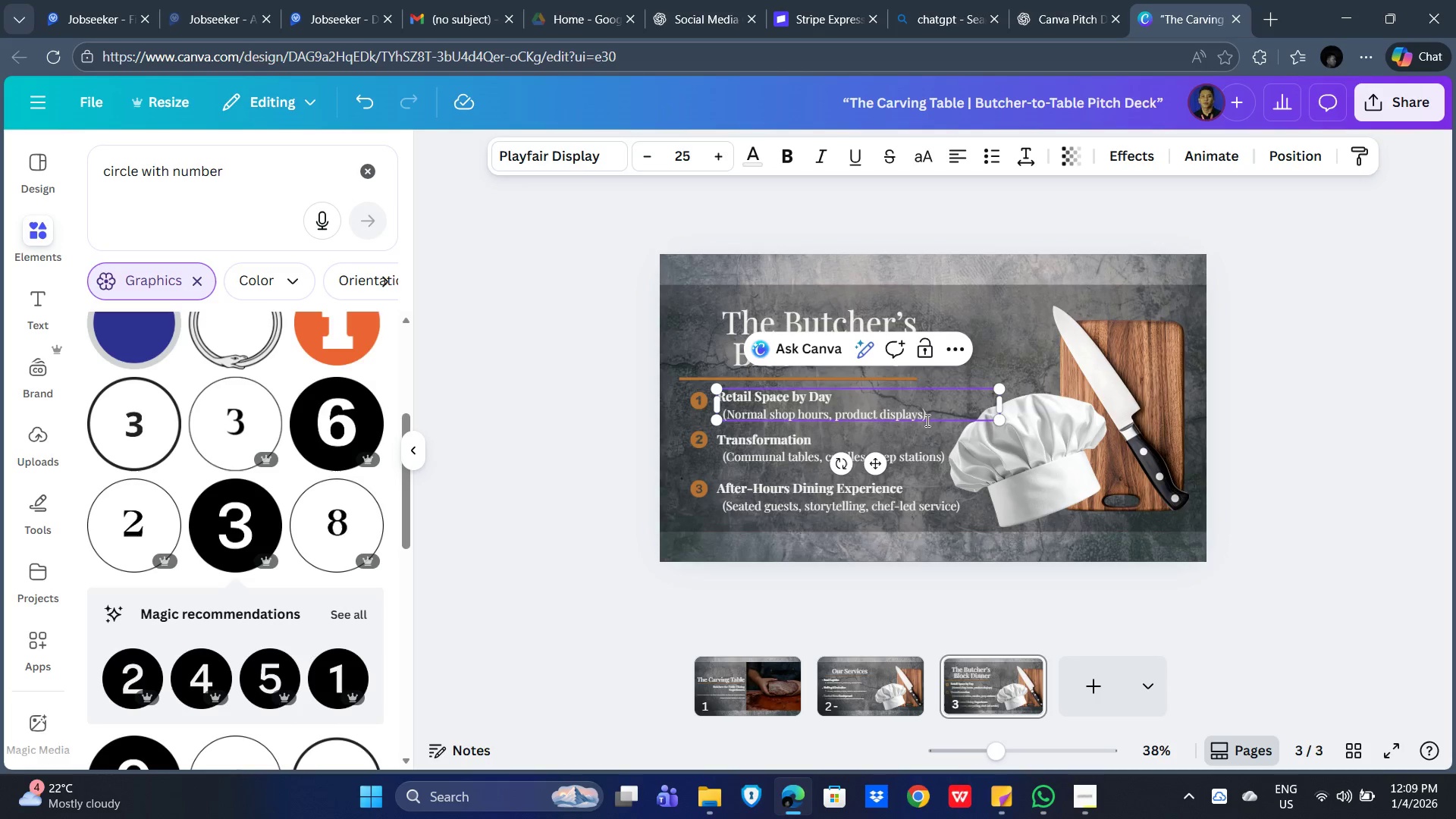 
key(ArrowDown)
 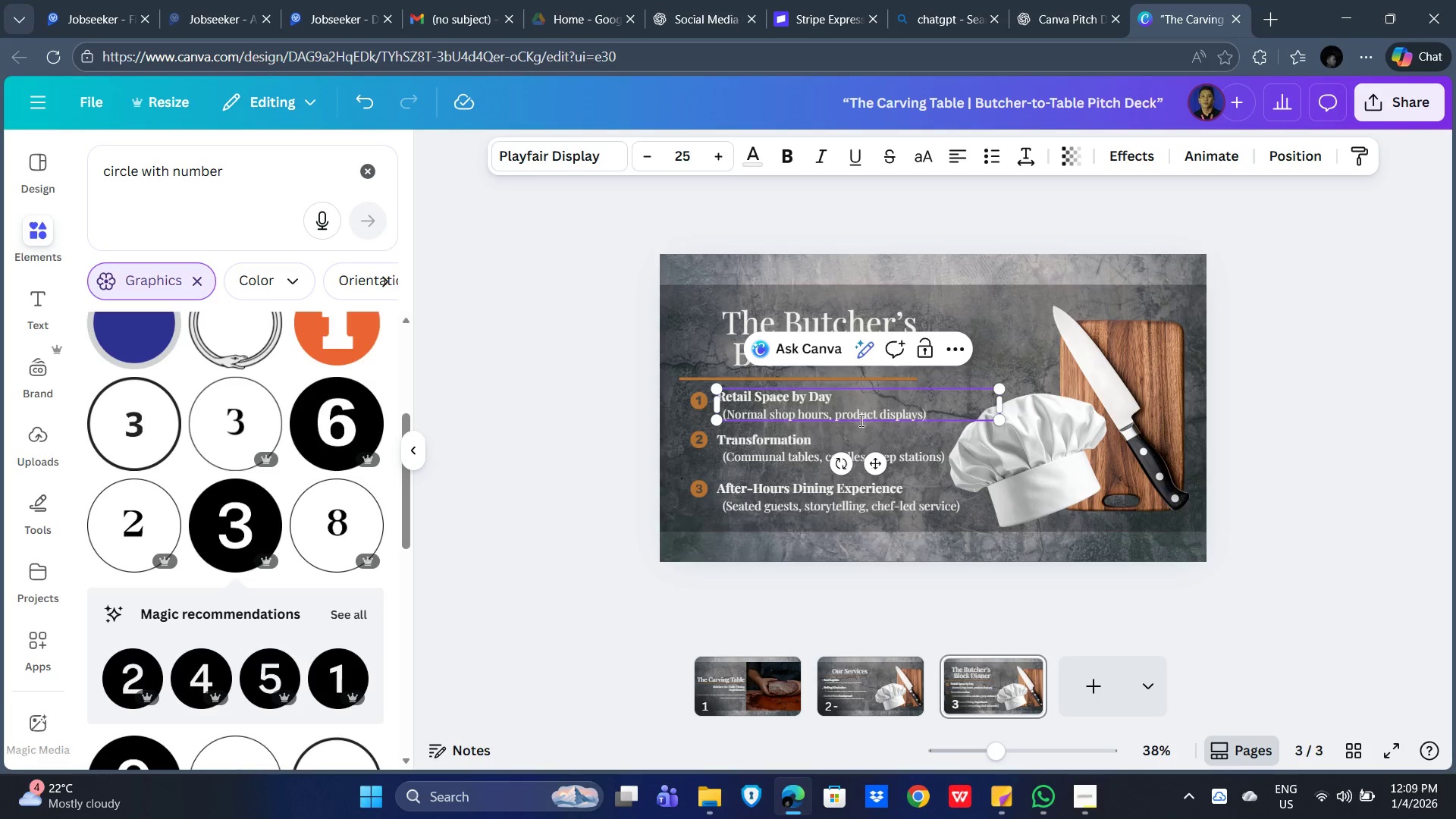 
key(ArrowDown)
 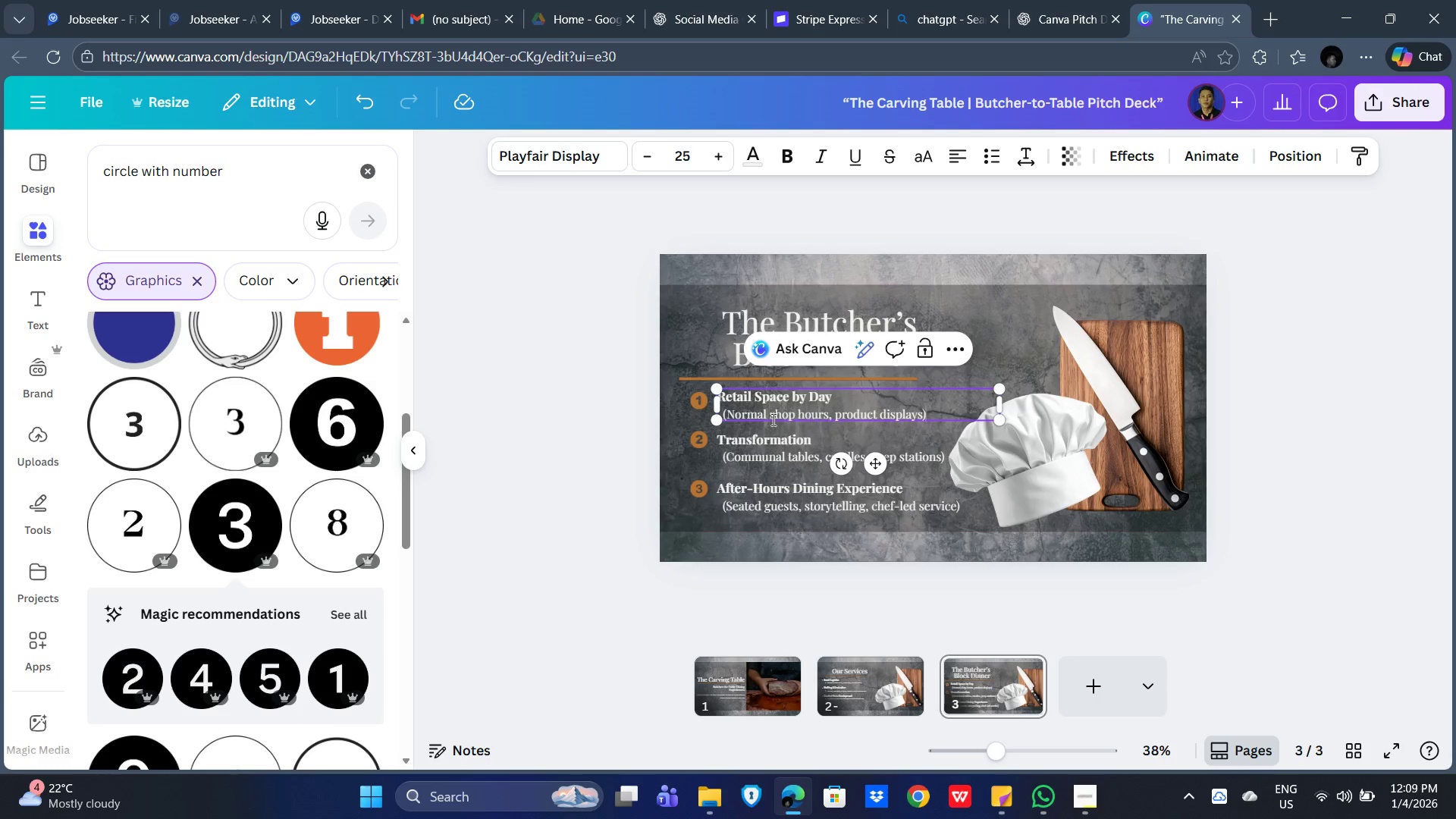 
key(ArrowDown)
 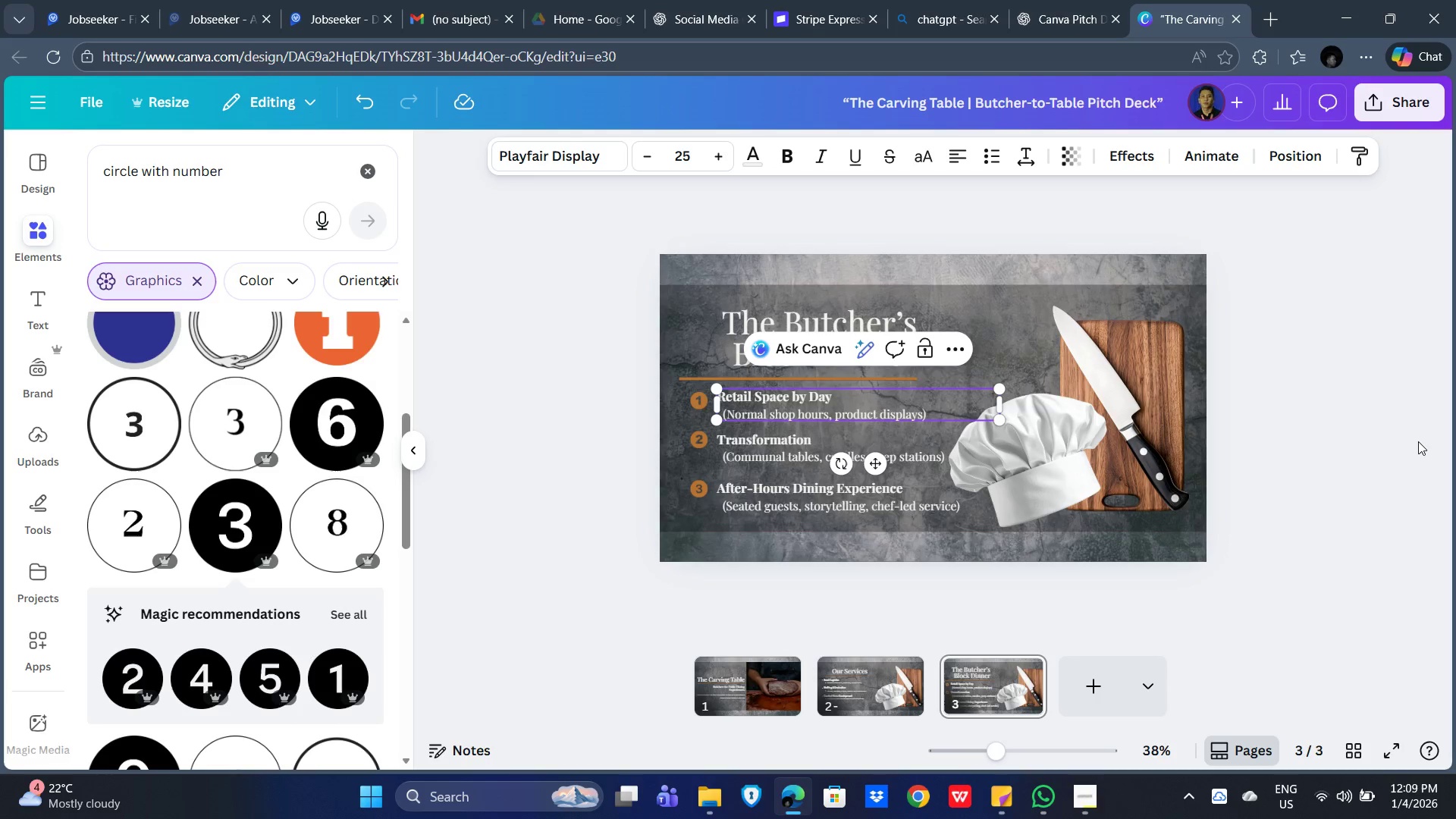 
left_click_drag(start_coordinate=[1415, 441], to_coordinate=[1408, 441])
 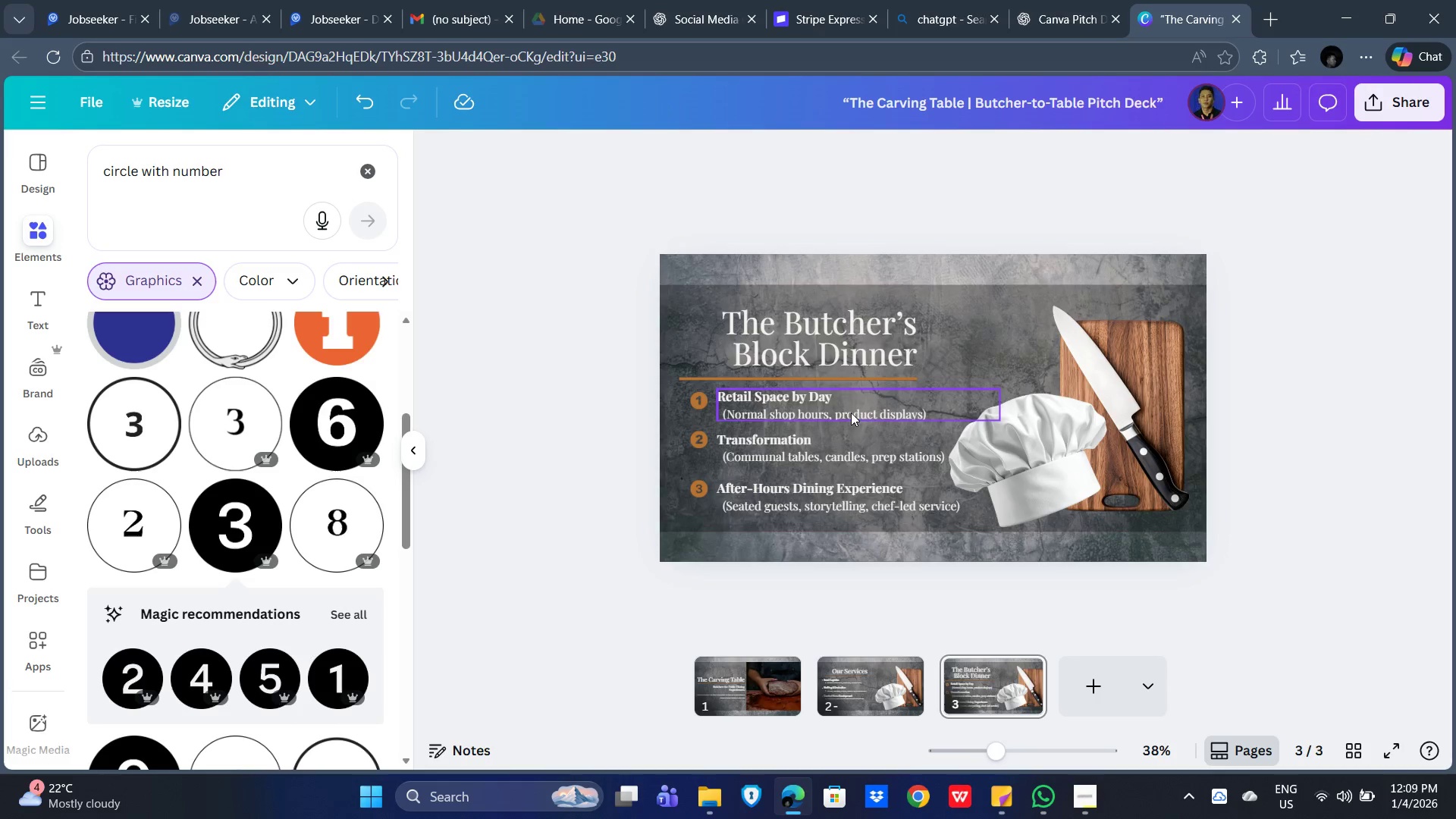 
key(ArrowDown)
 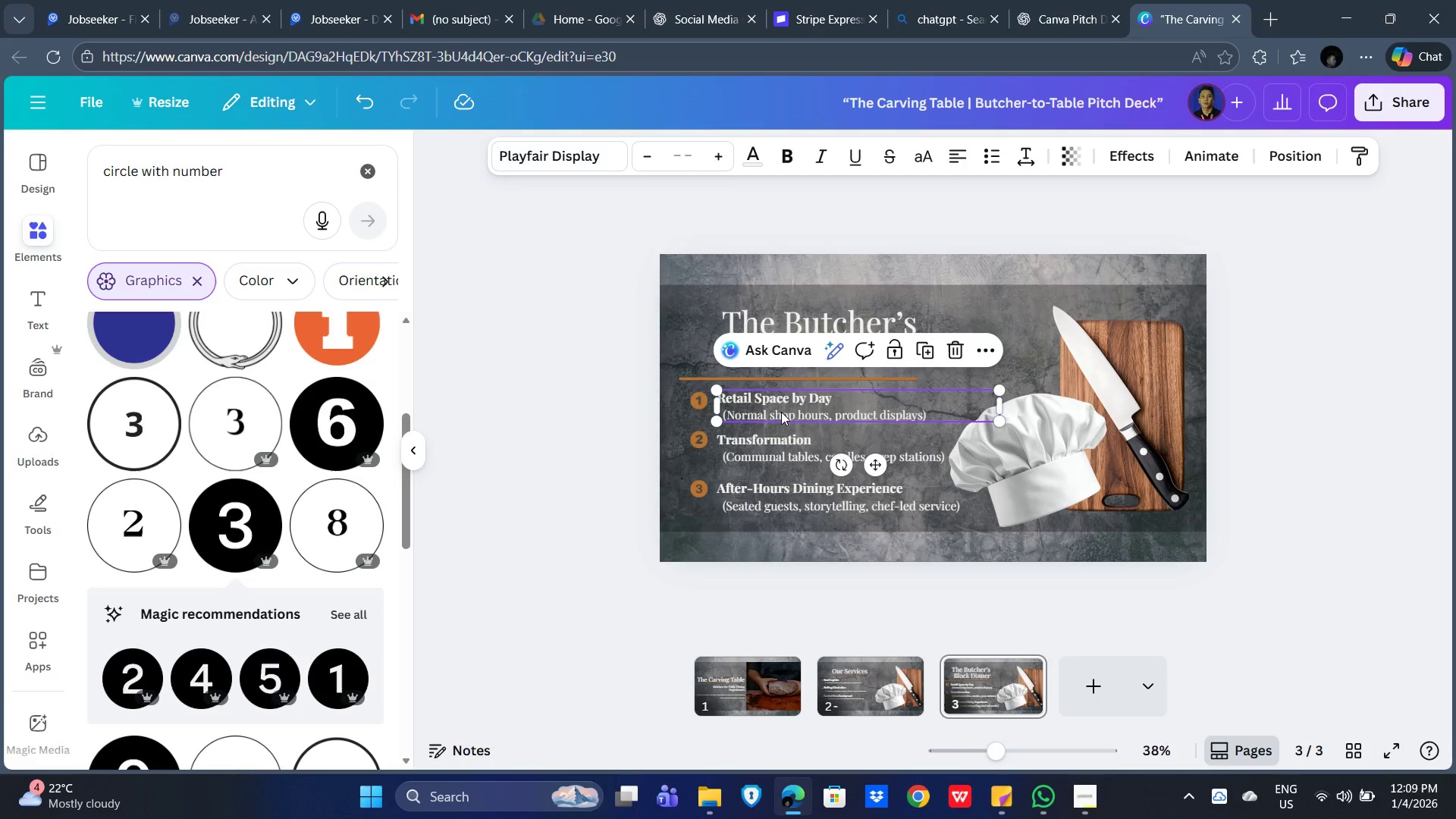 
key(ArrowDown)
 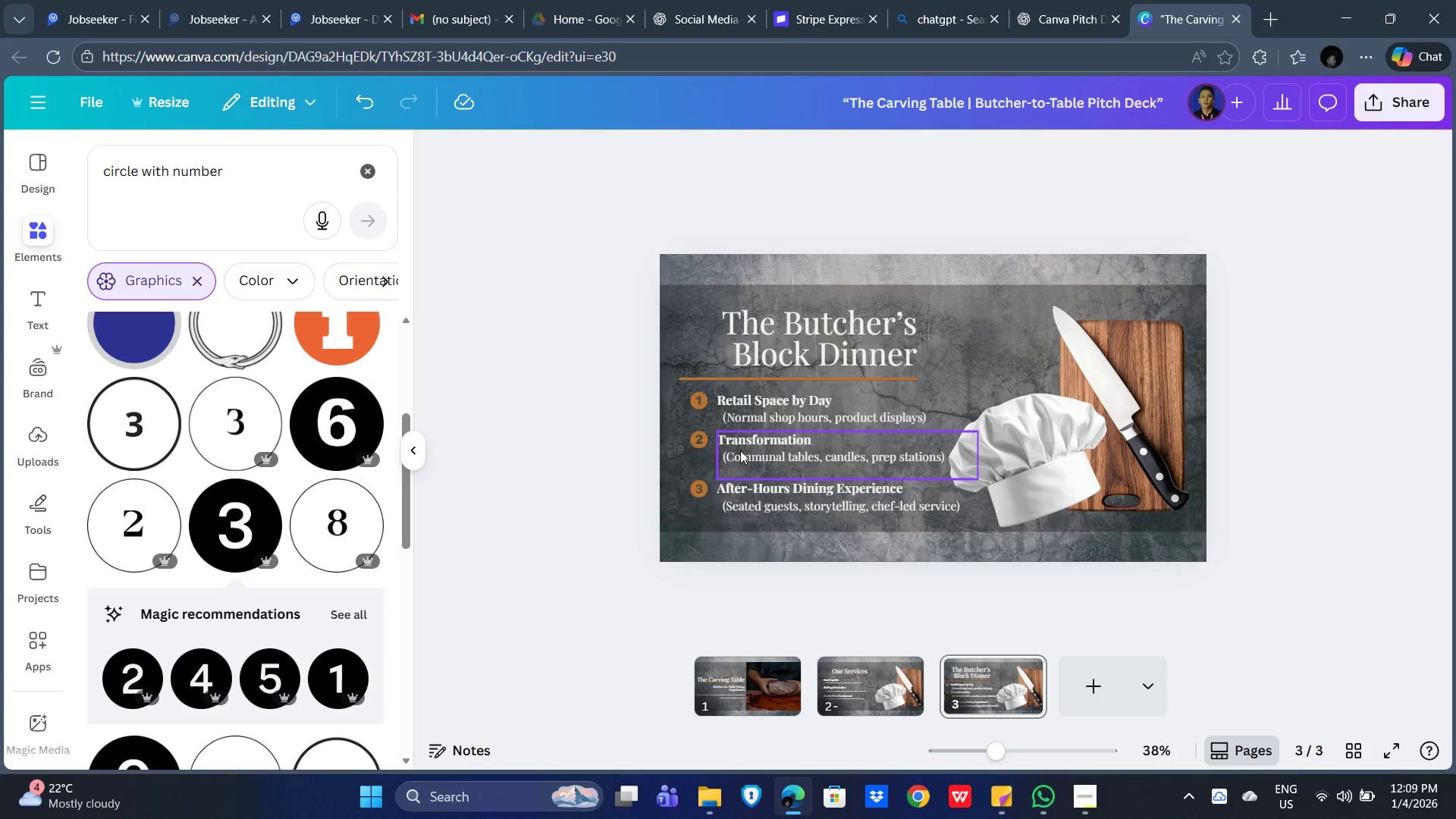 
key(ArrowDown)
 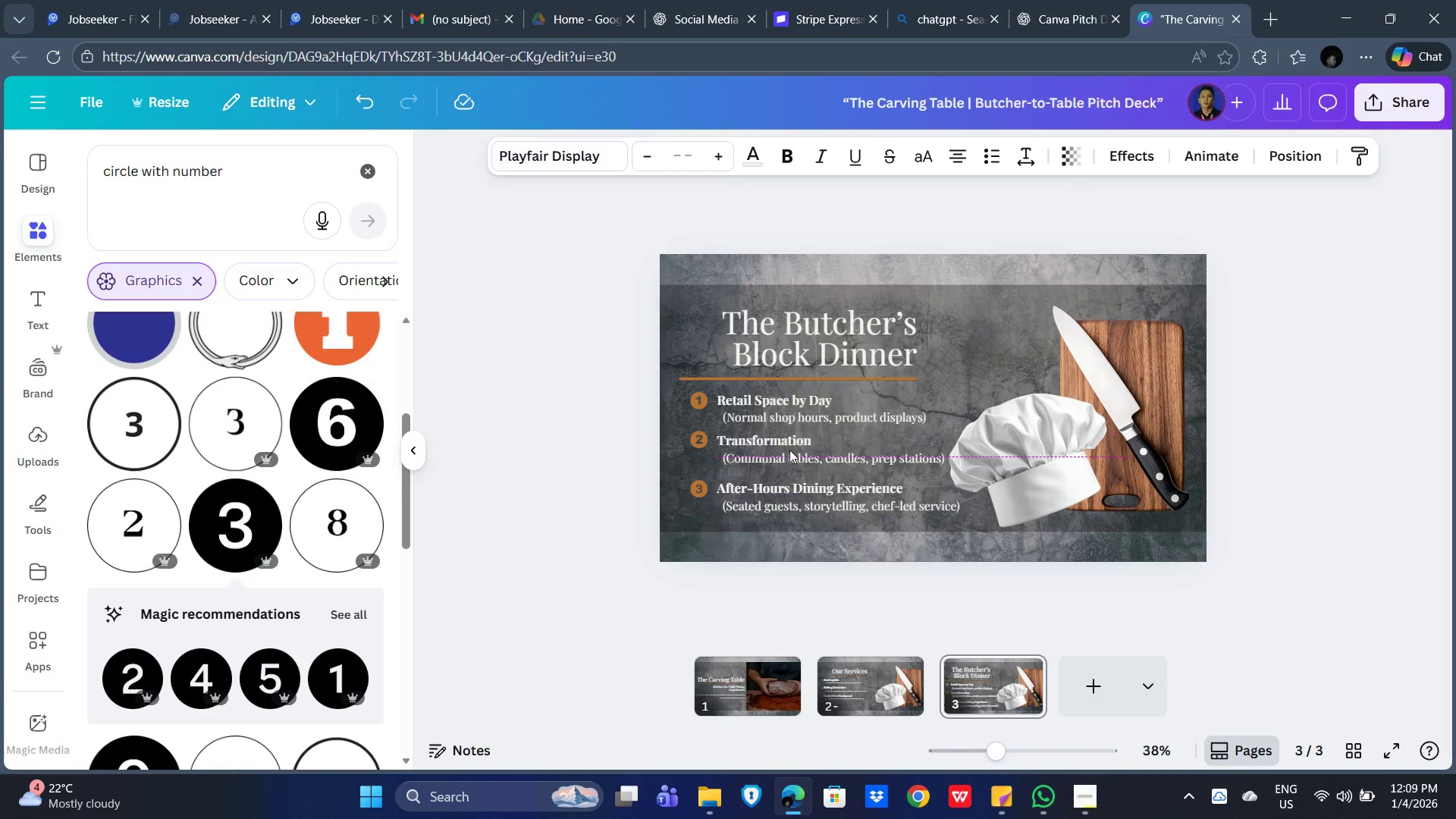 
key(ArrowDown)
 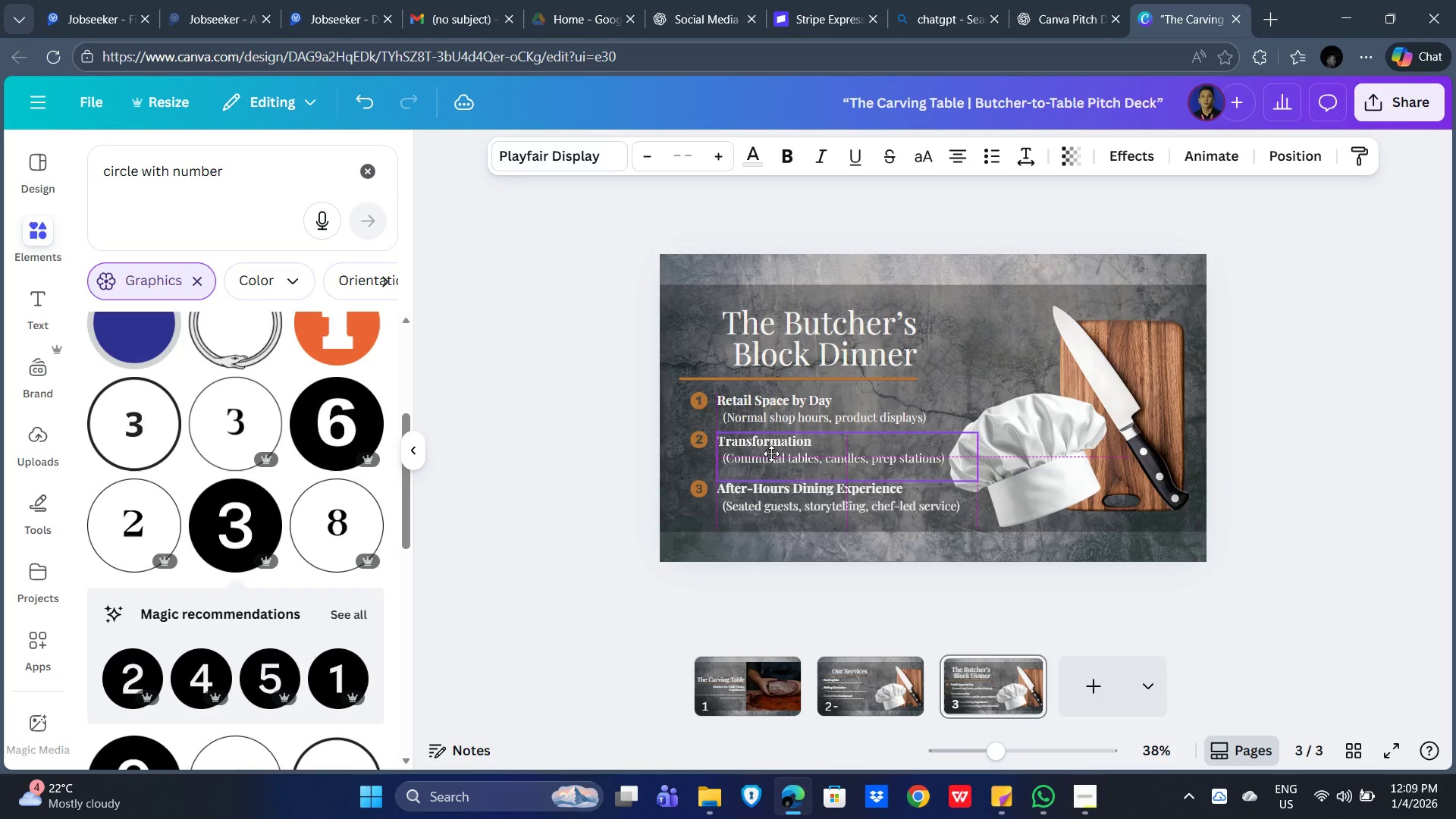 
wait(5.89)
 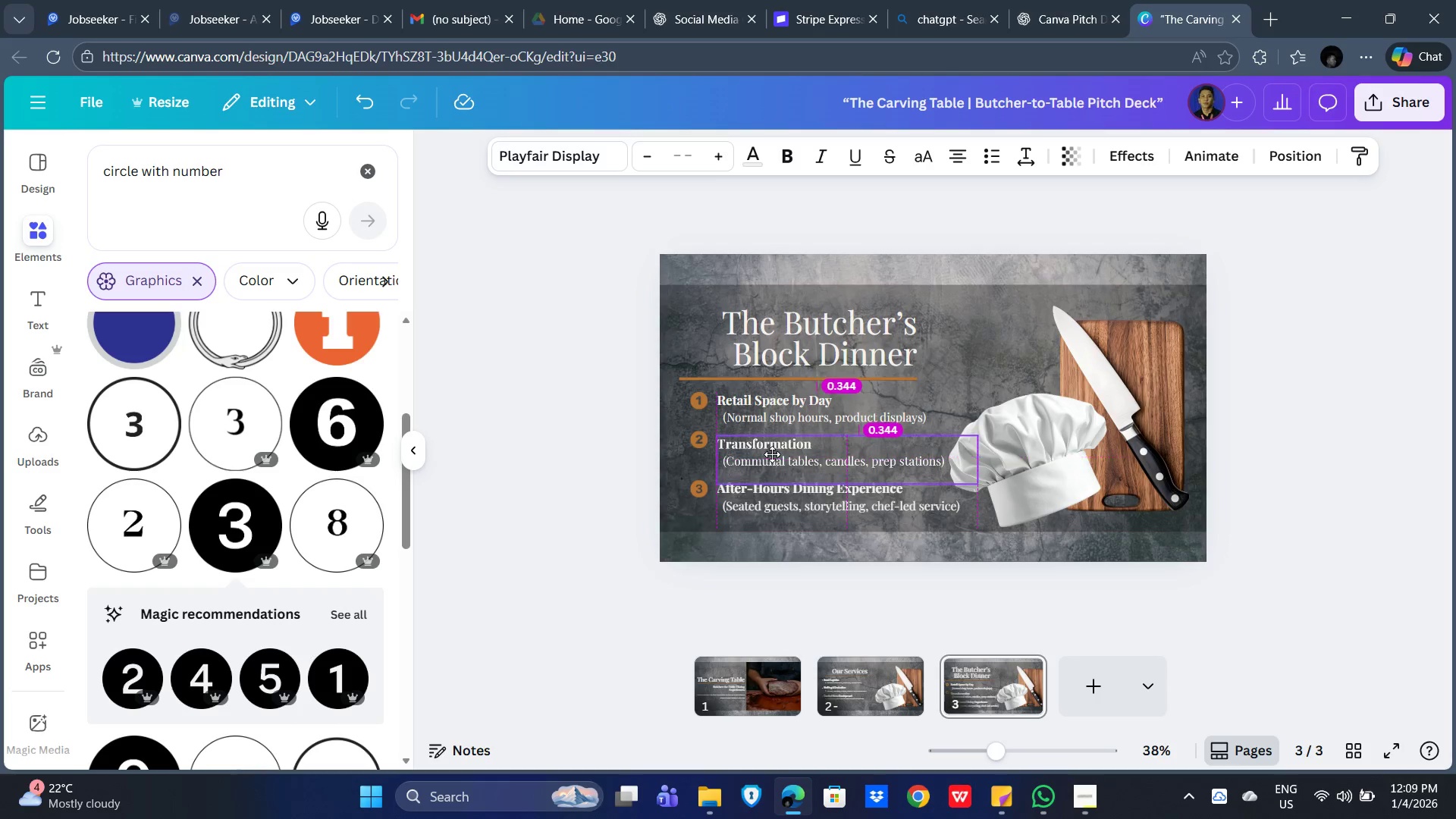 
left_click([777, 508])
 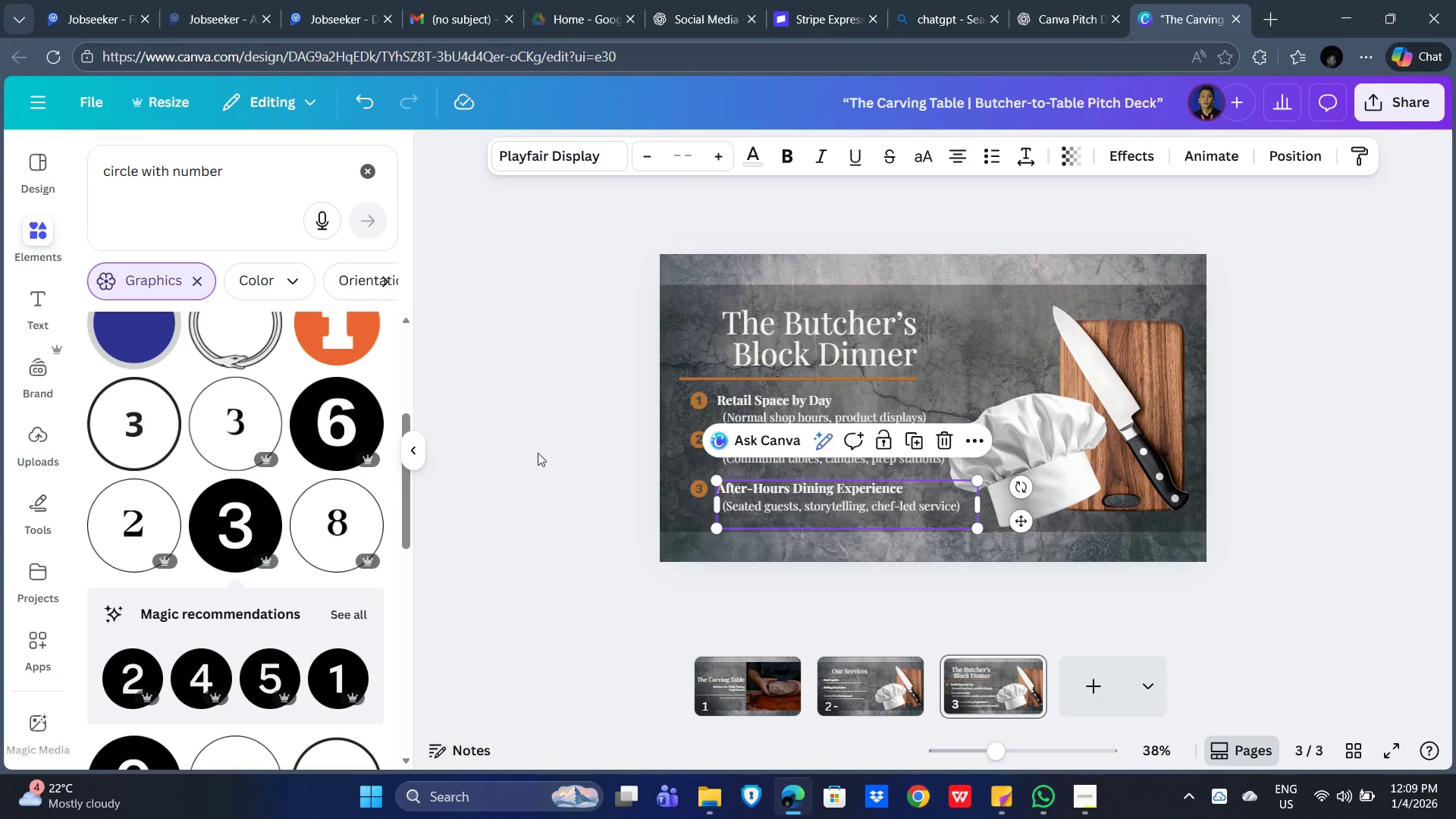 
left_click_drag(start_coordinate=[532, 453], to_coordinate=[539, 453])
 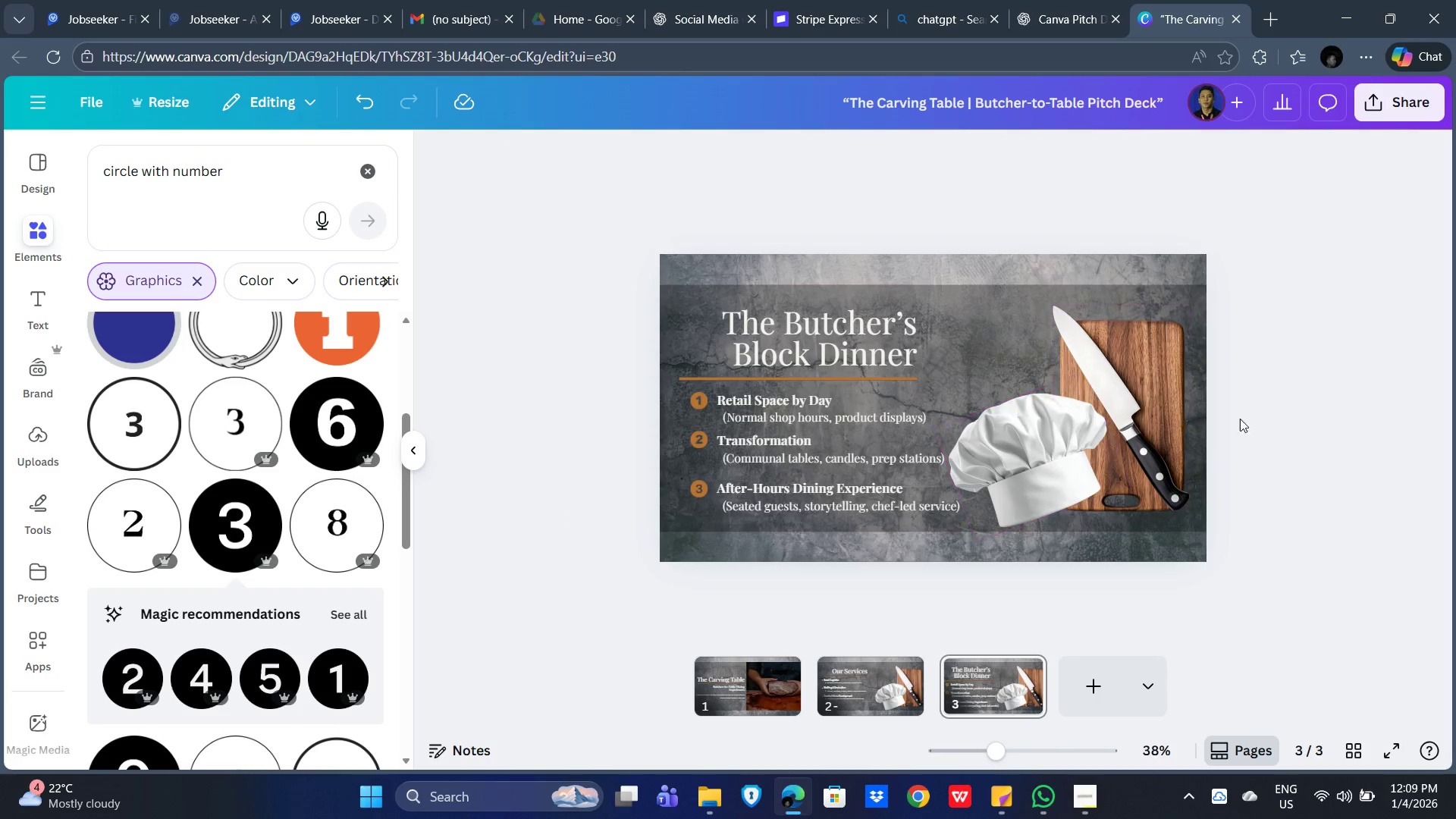 
wait(5.41)
 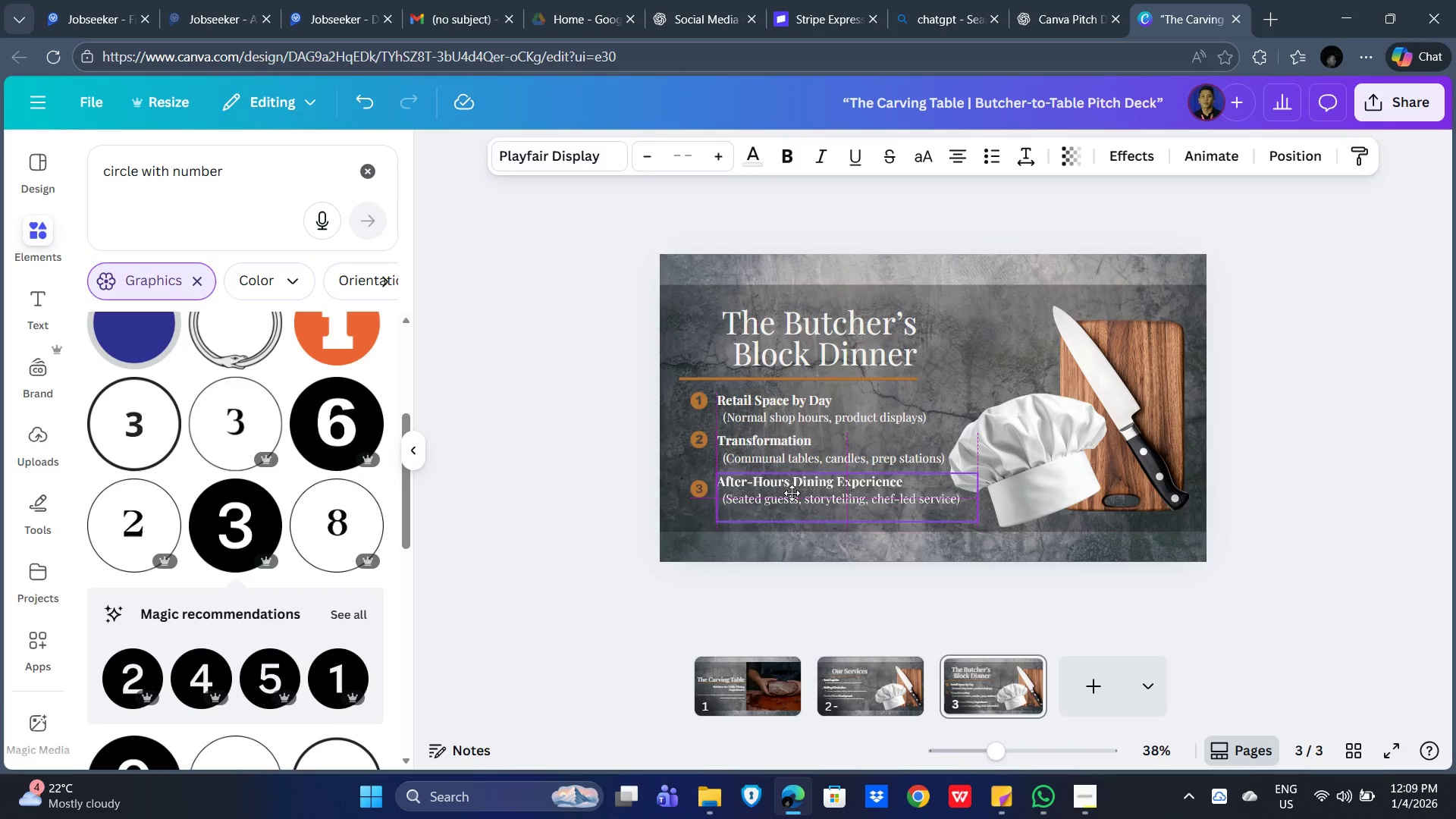 
left_click([691, 443])
 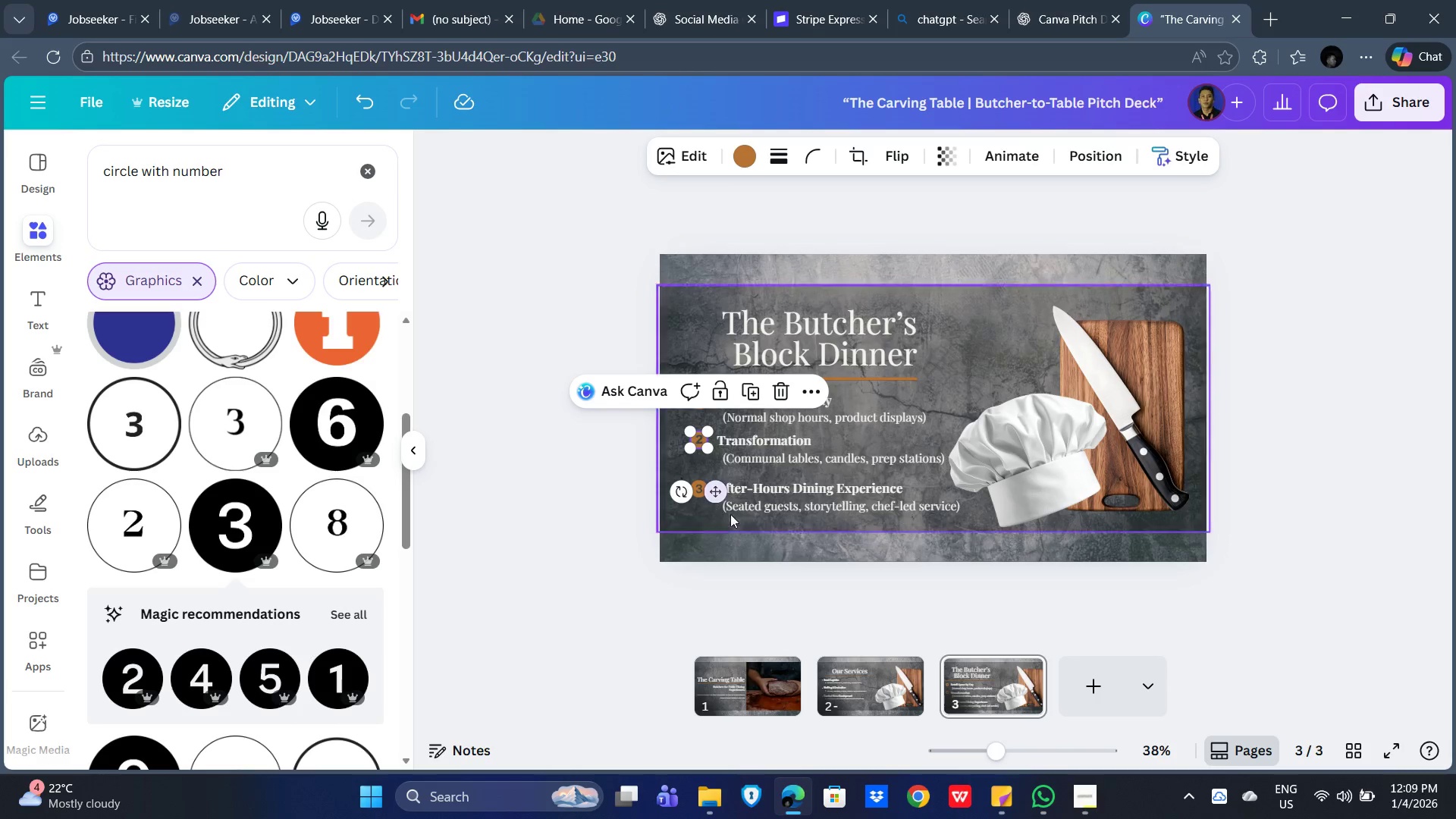 
key(ArrowDown)
 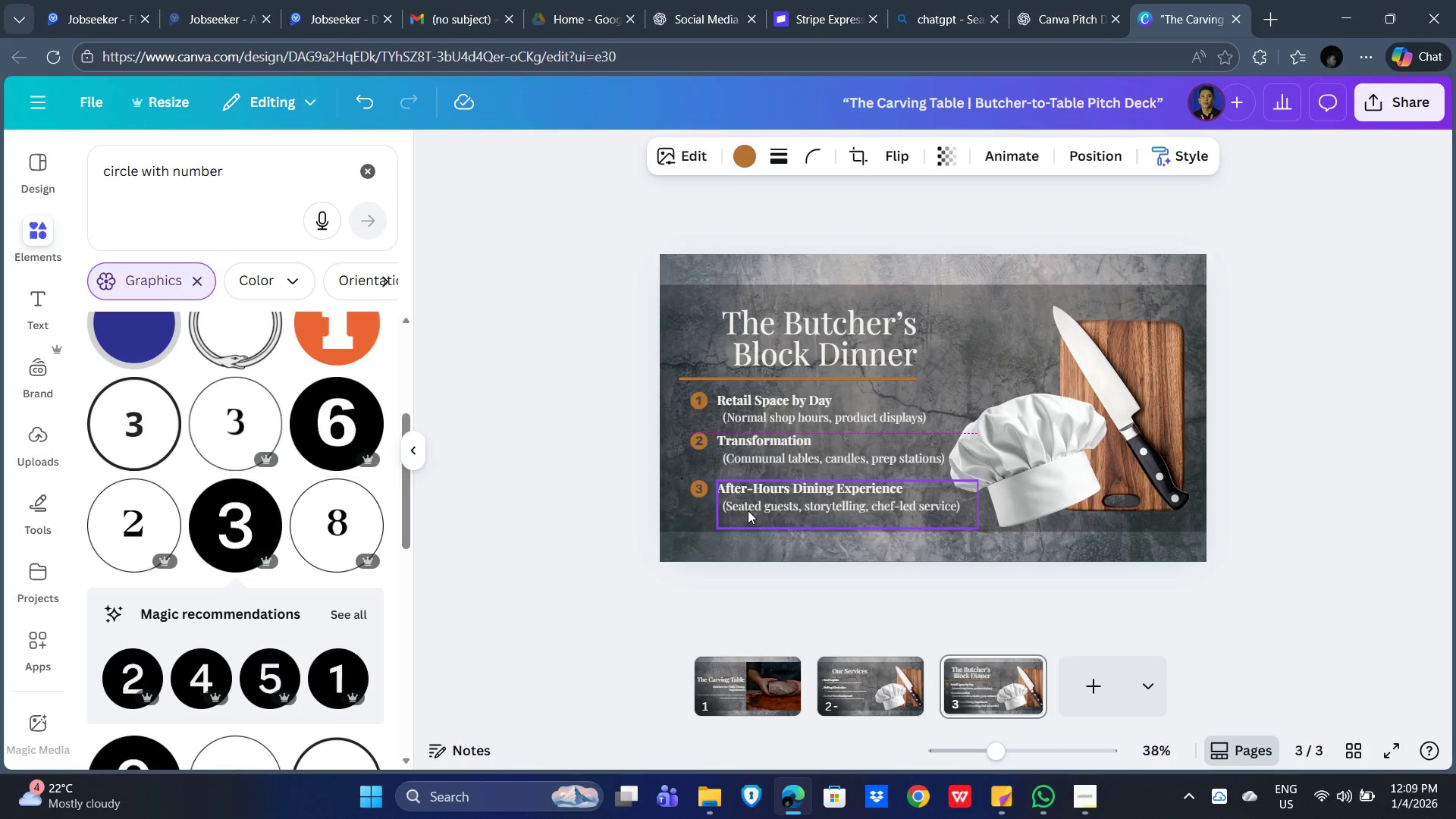 
key(ArrowDown)
 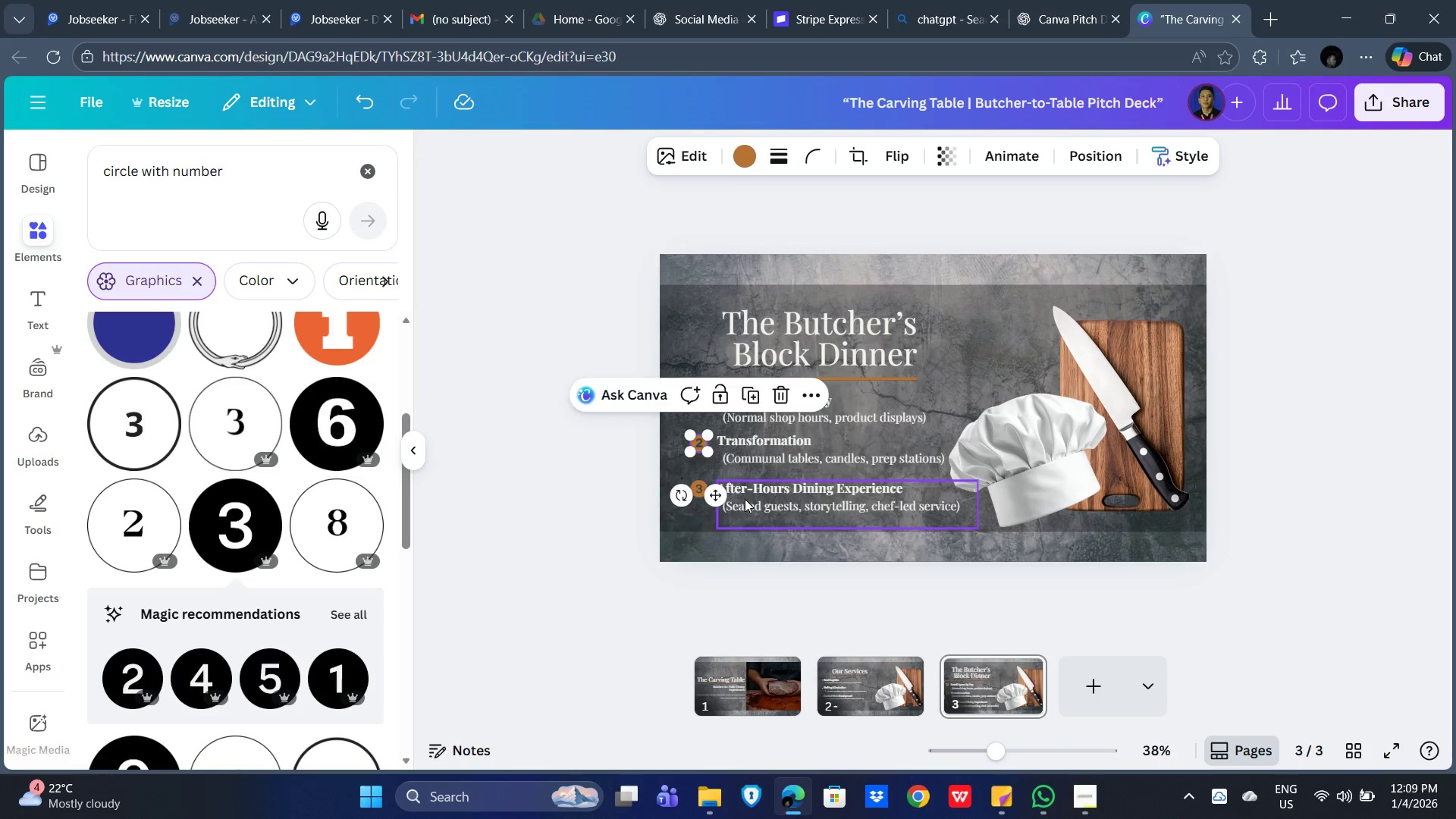 
key(ArrowUp)
 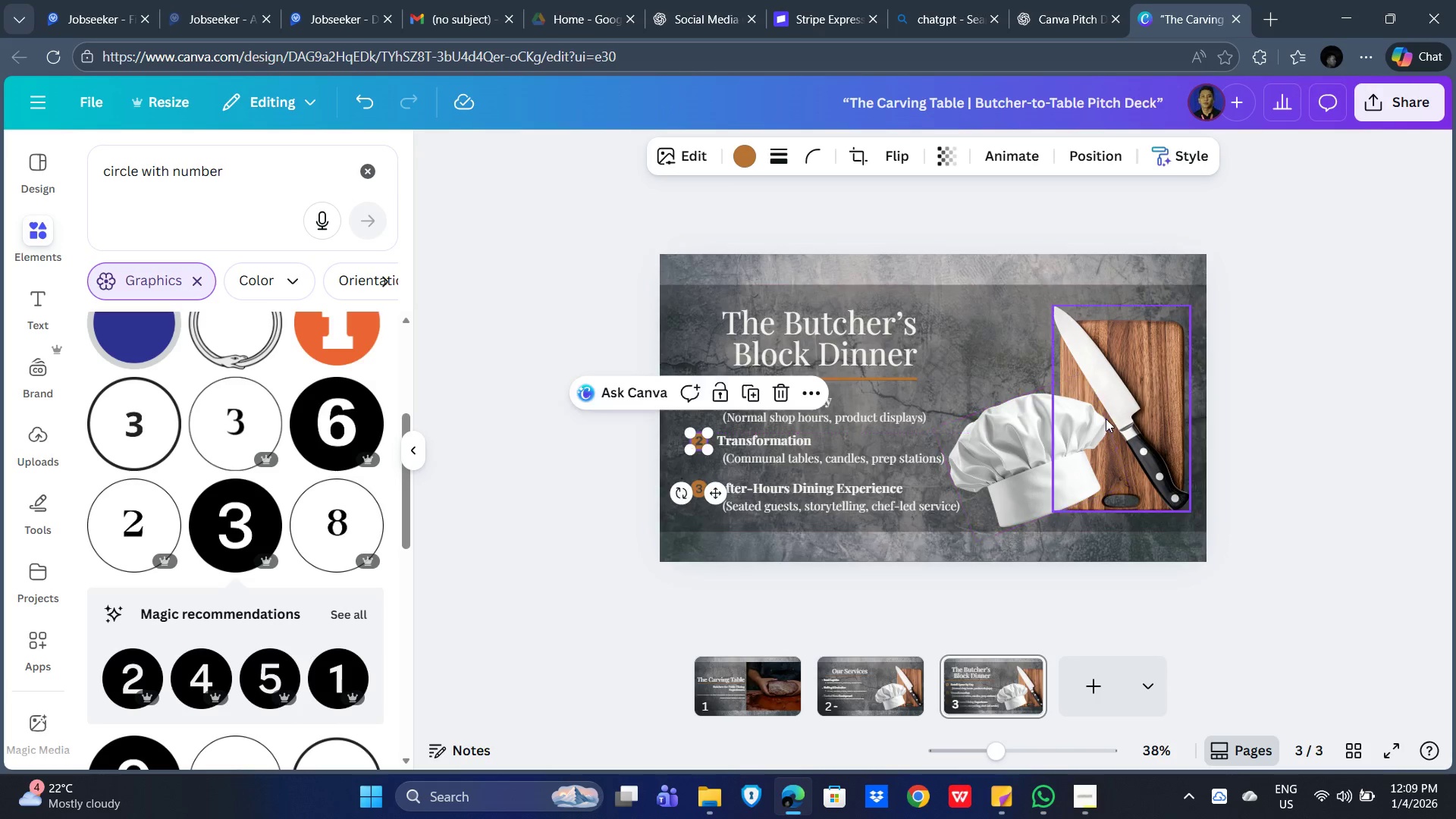 
left_click([1114, 416])
 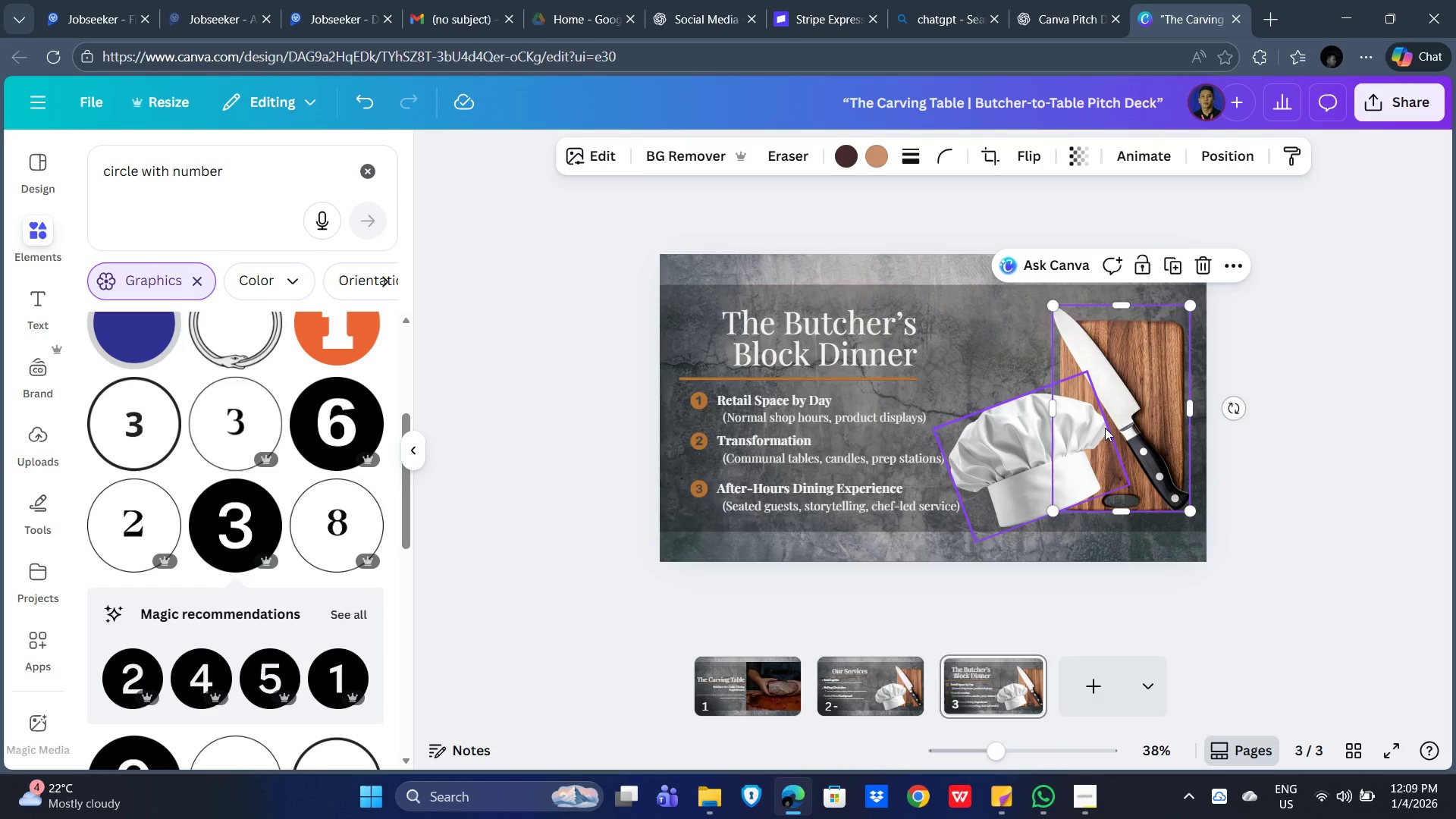 
left_click([1363, 309])
 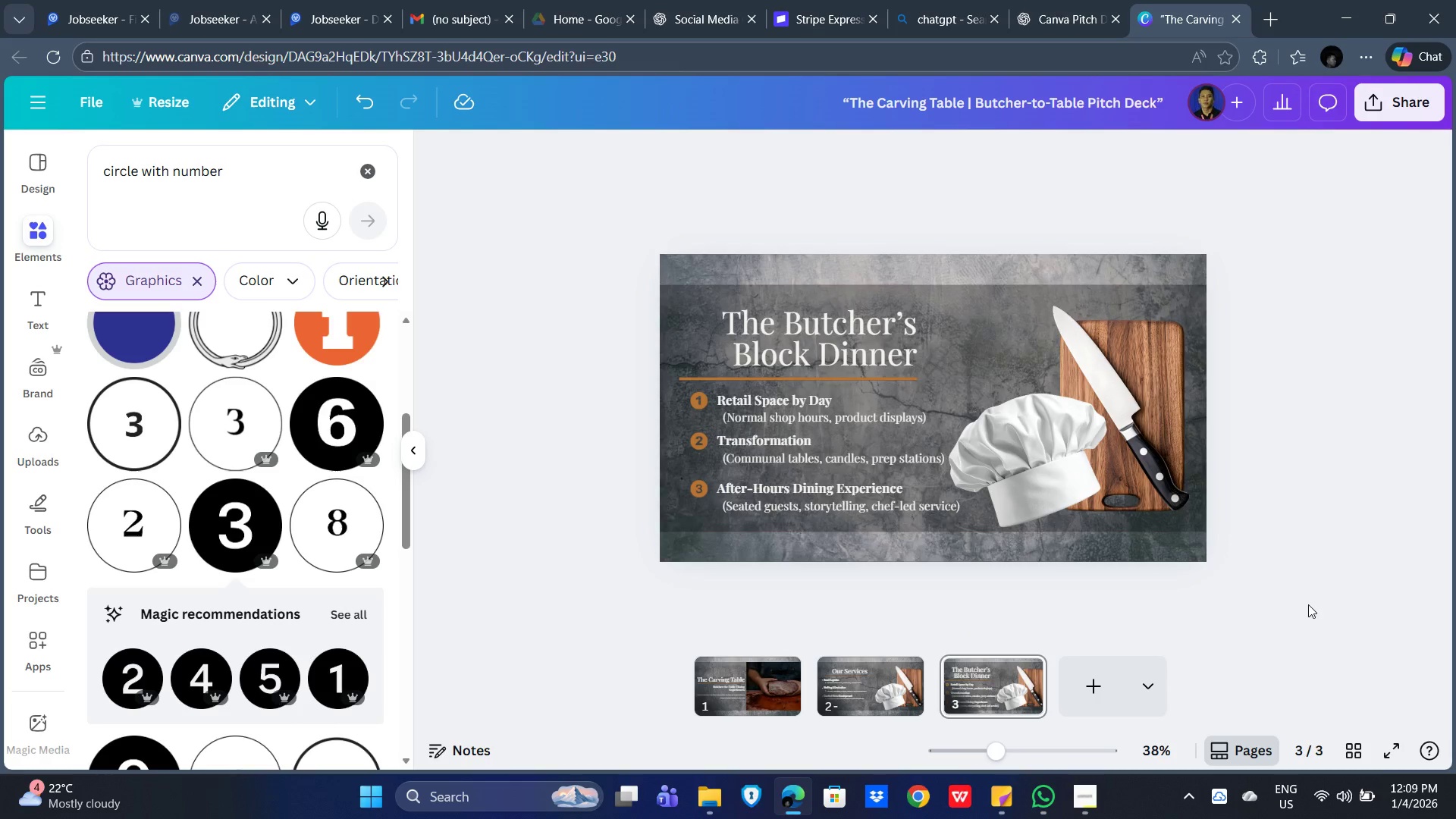 
left_click([858, 674])
 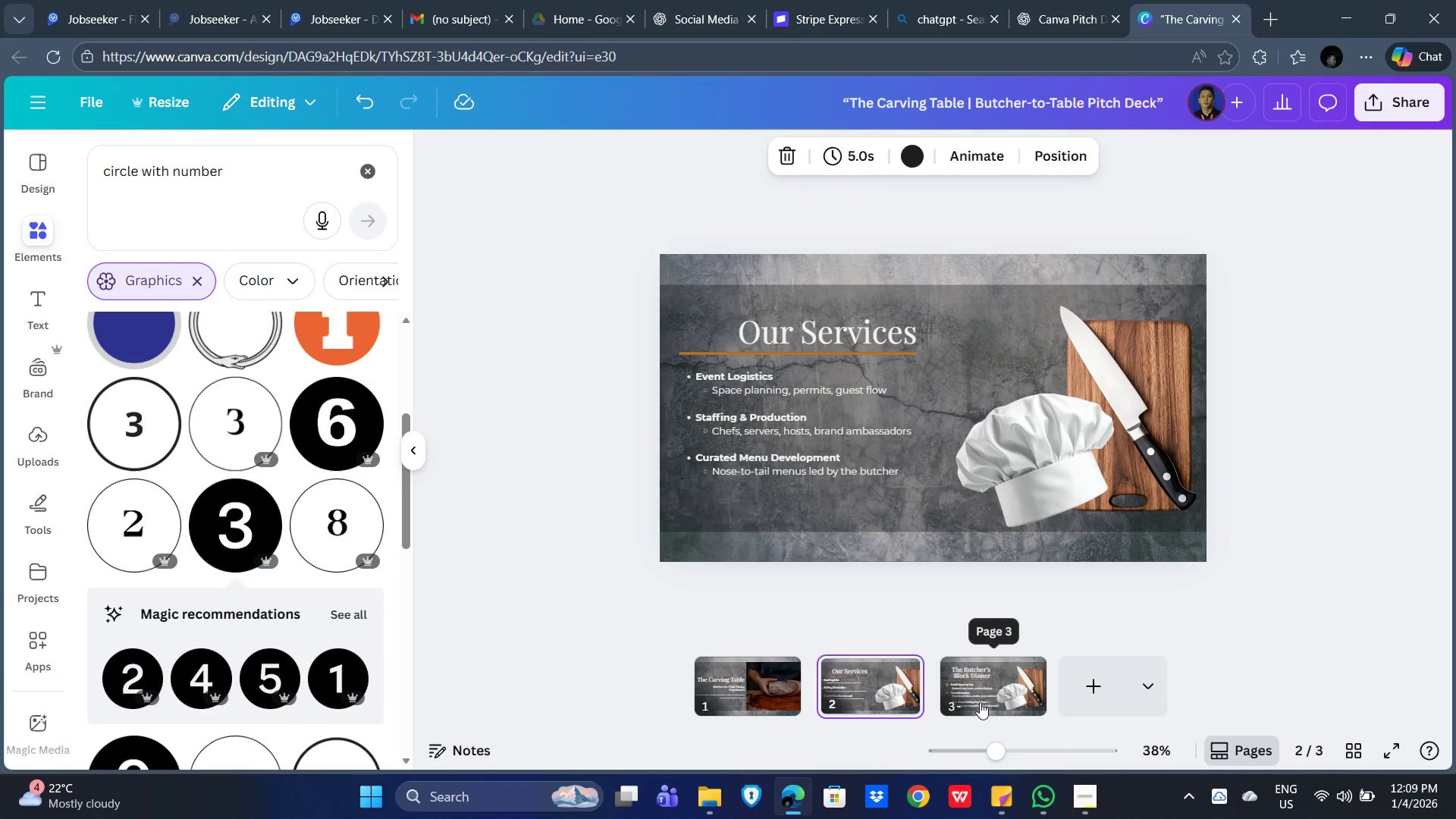 
left_click([986, 702])
 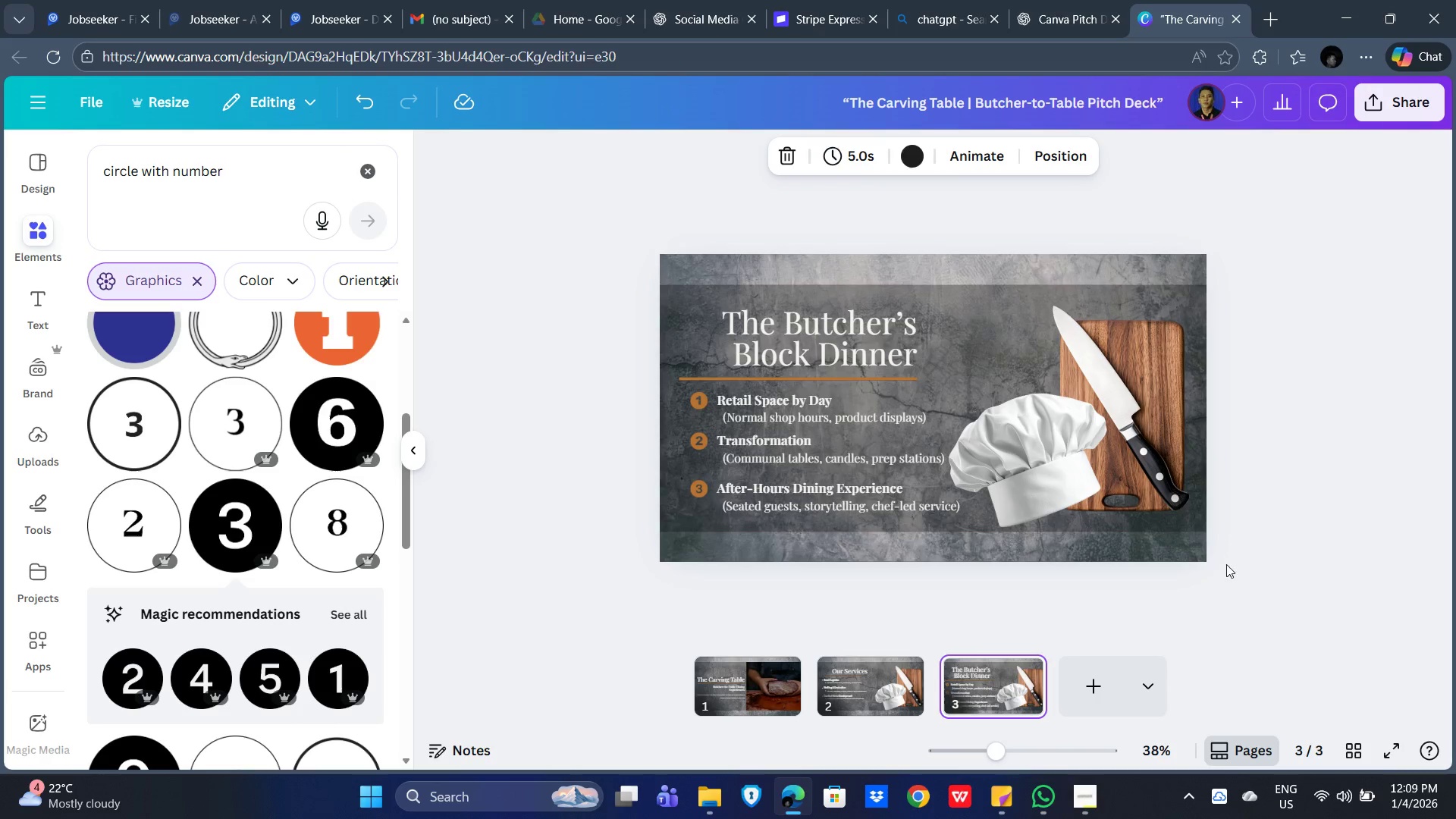 
left_click([1263, 540])
 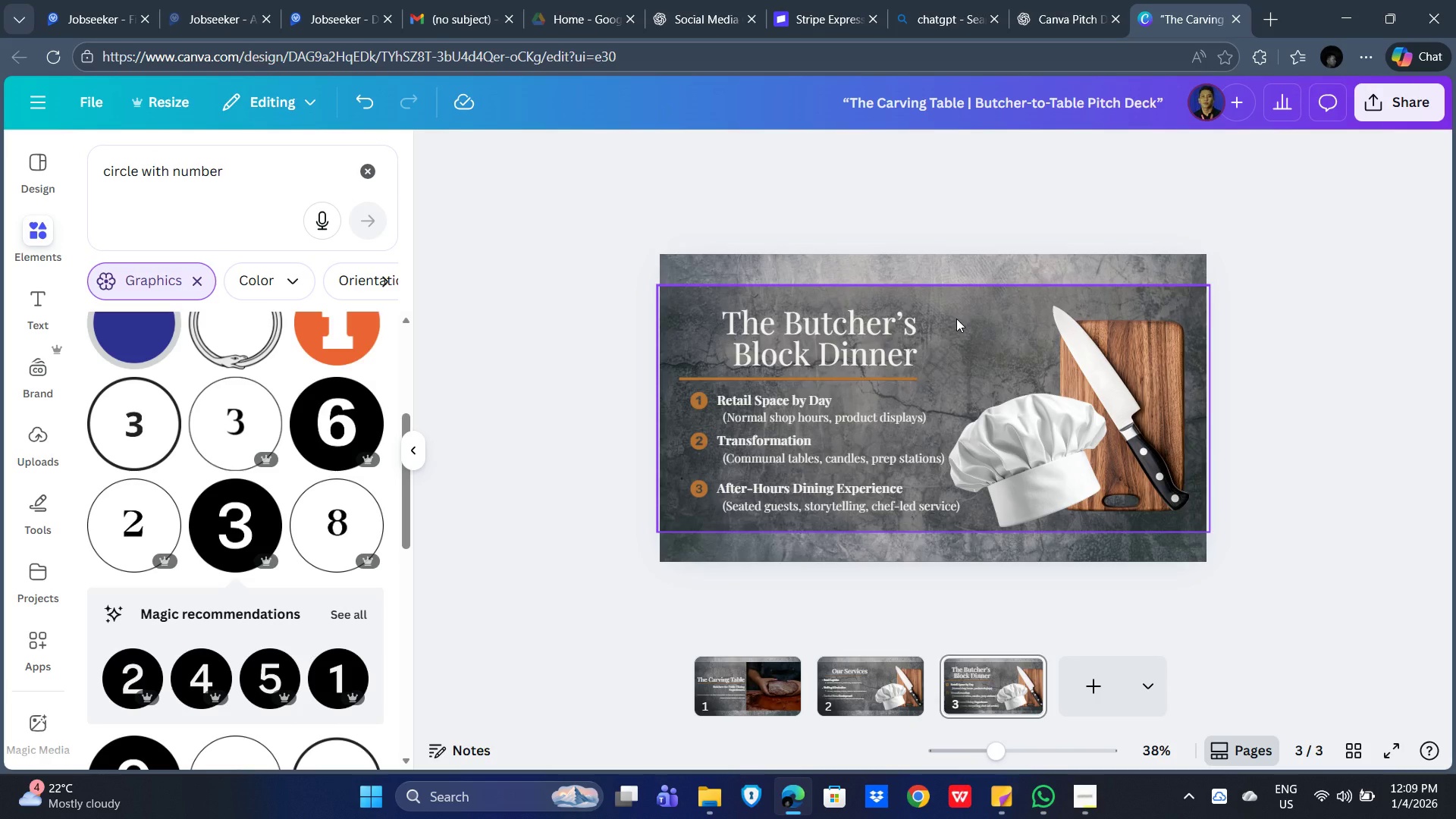 
key(Alt+Tab)
 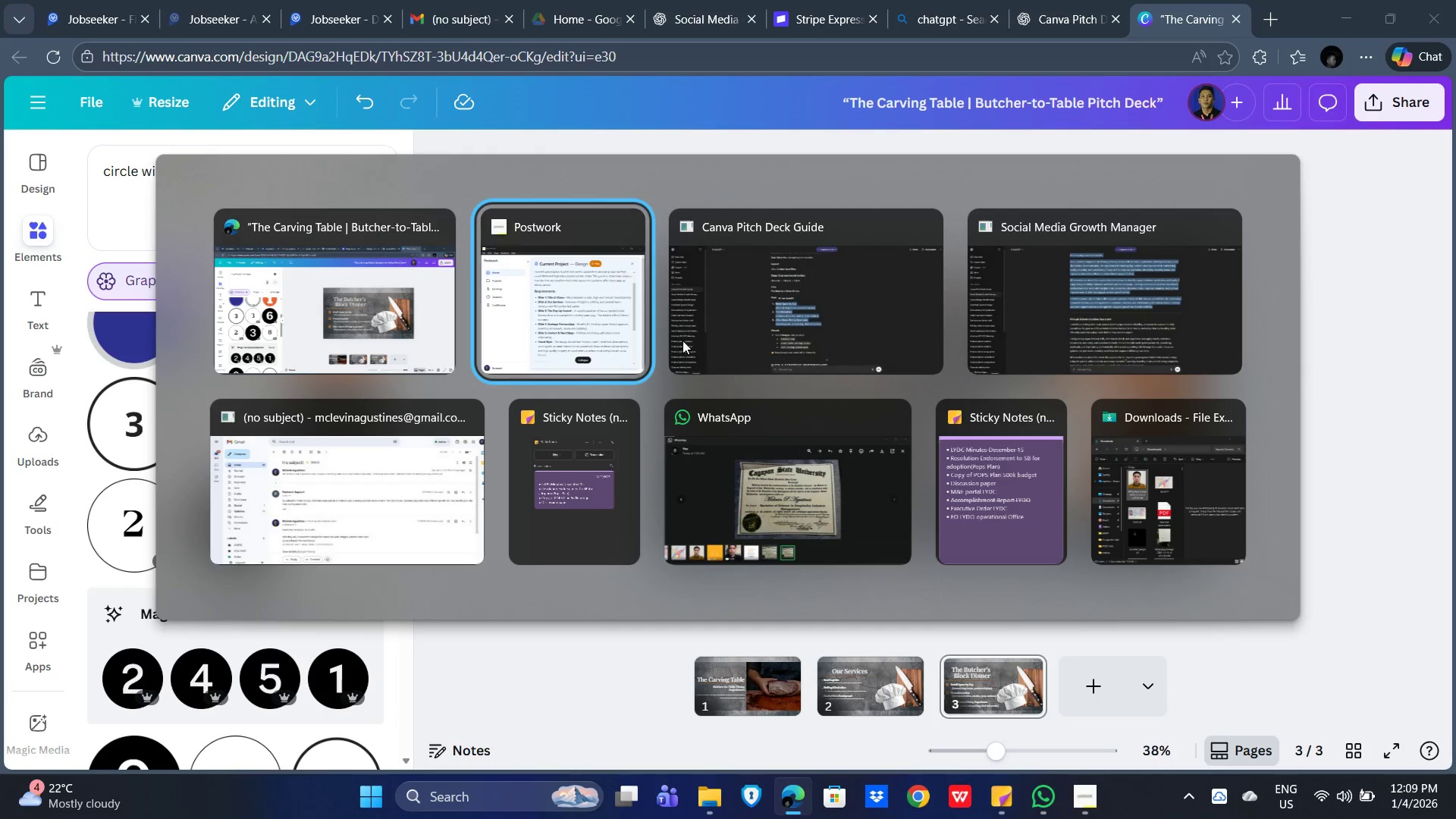 
left_click([707, 330])
 